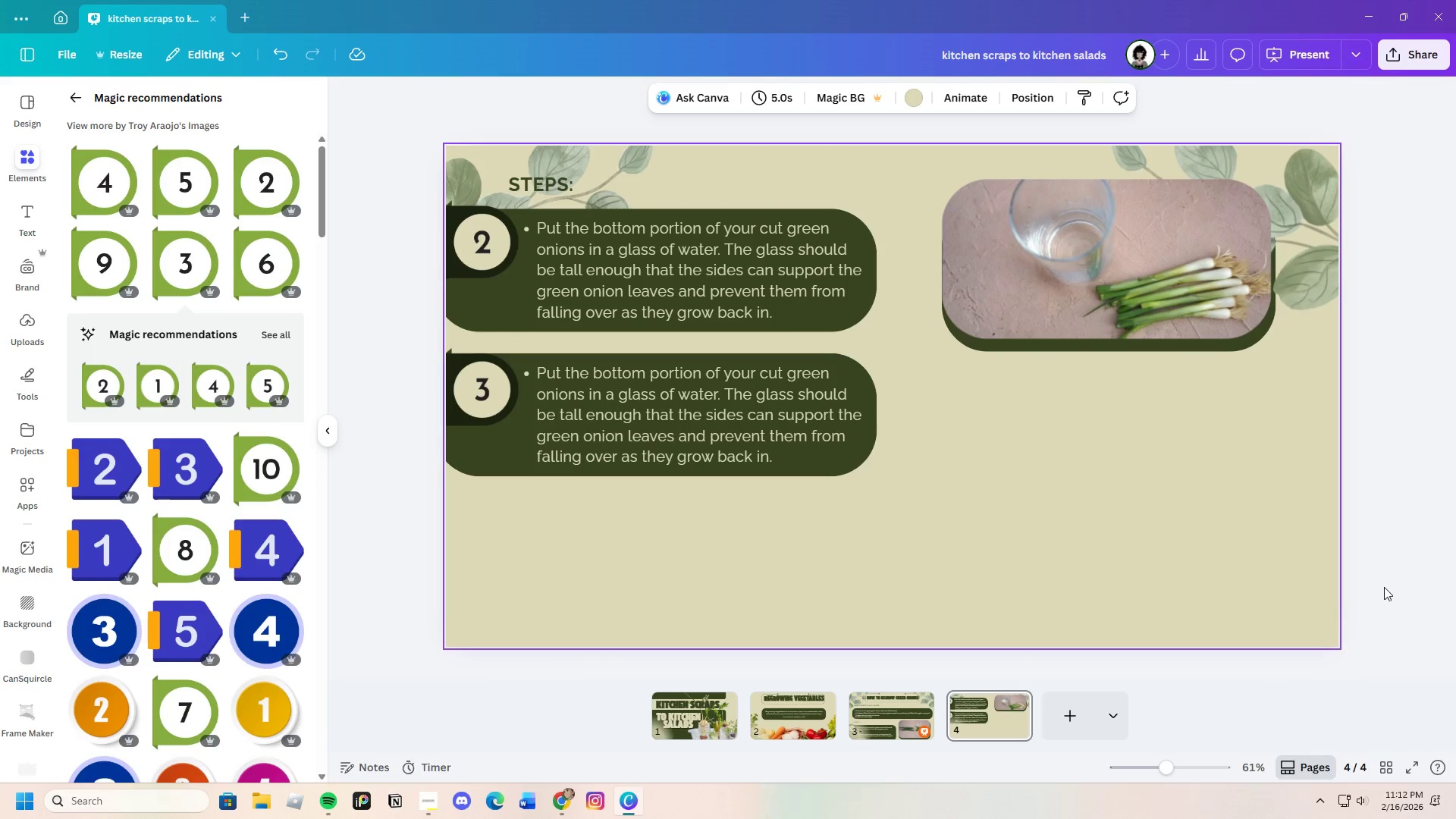 
left_click([1385, 585])
 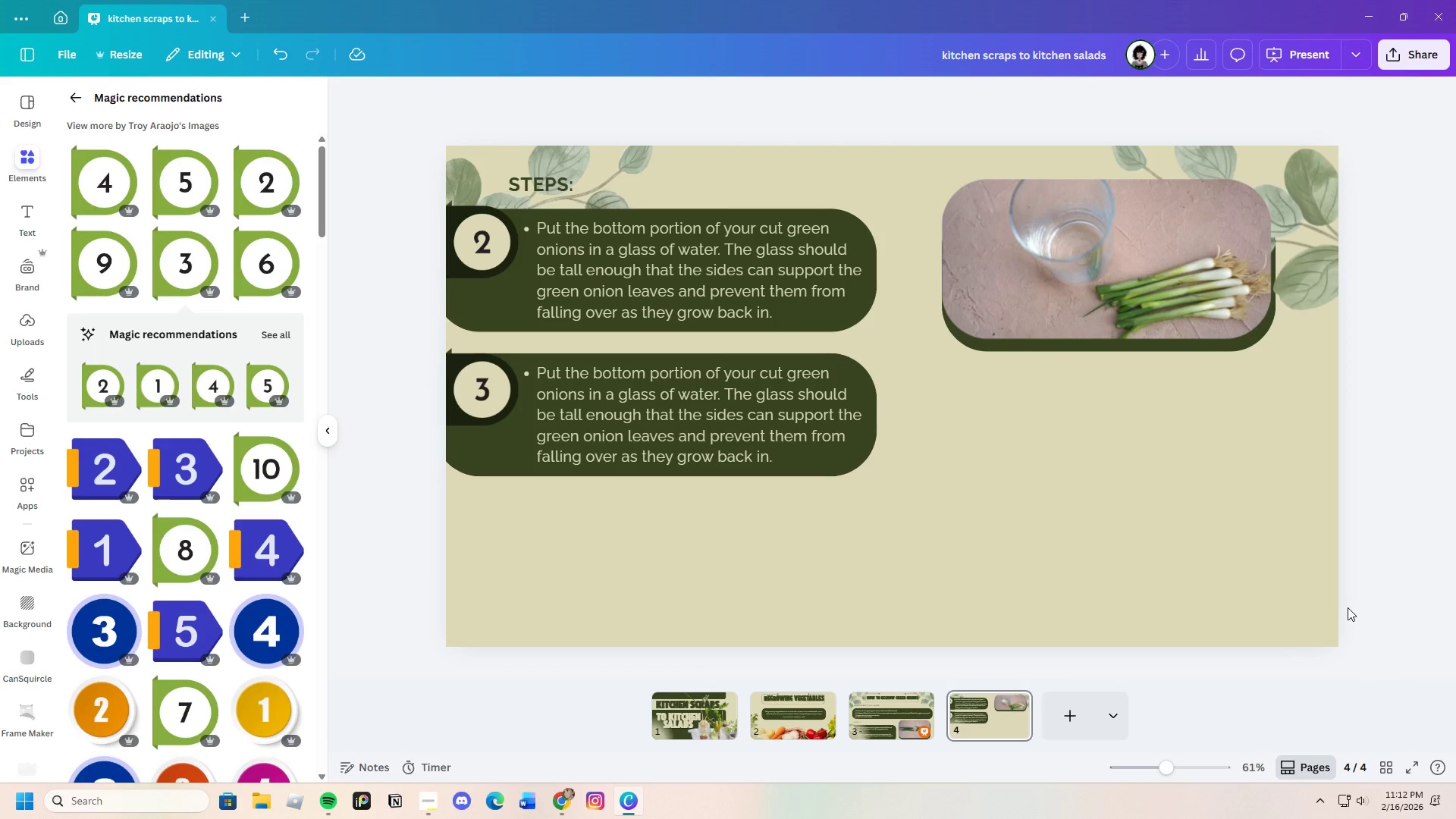 
left_click([1084, 349])
 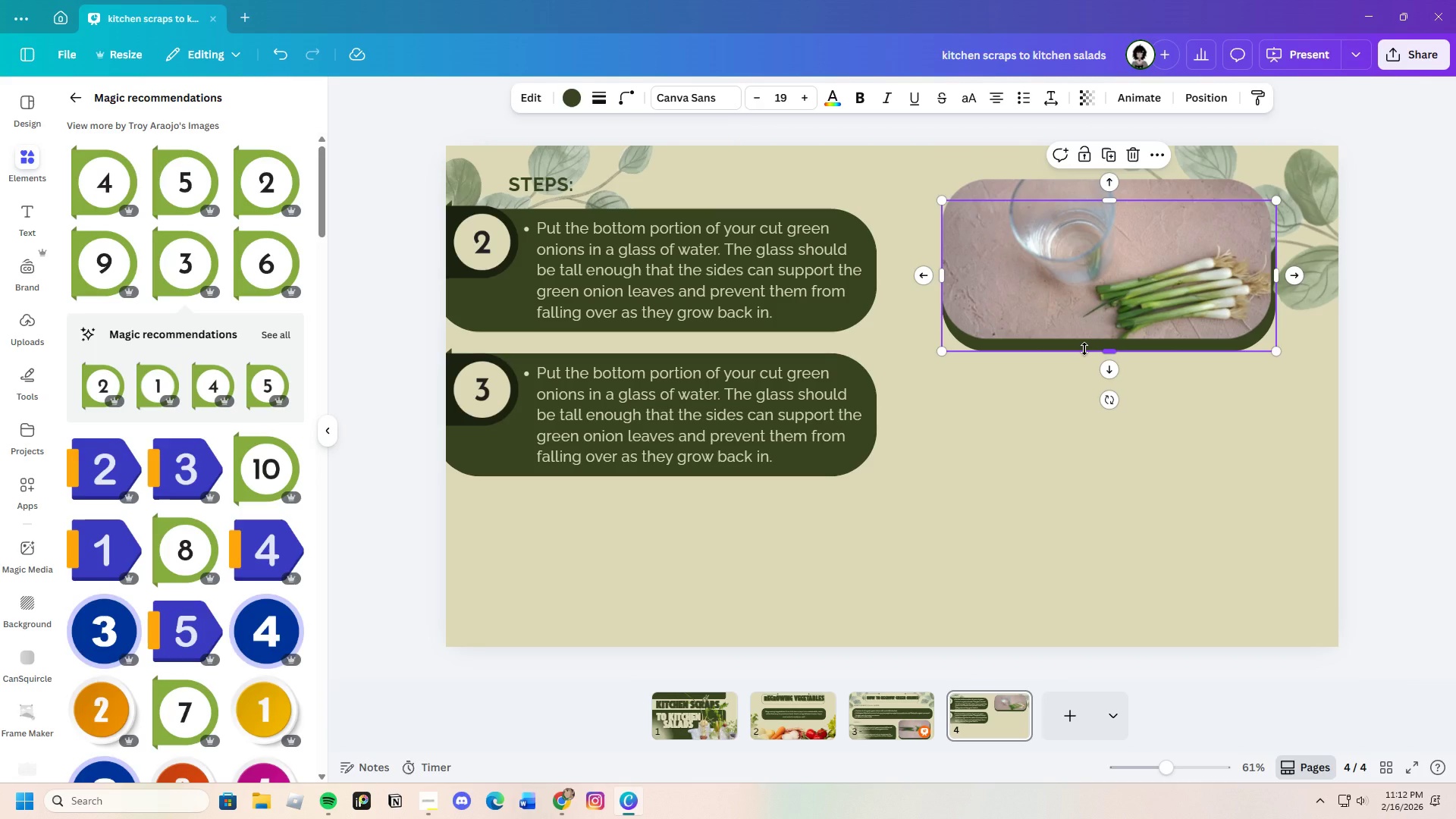 
key(Control+C)
 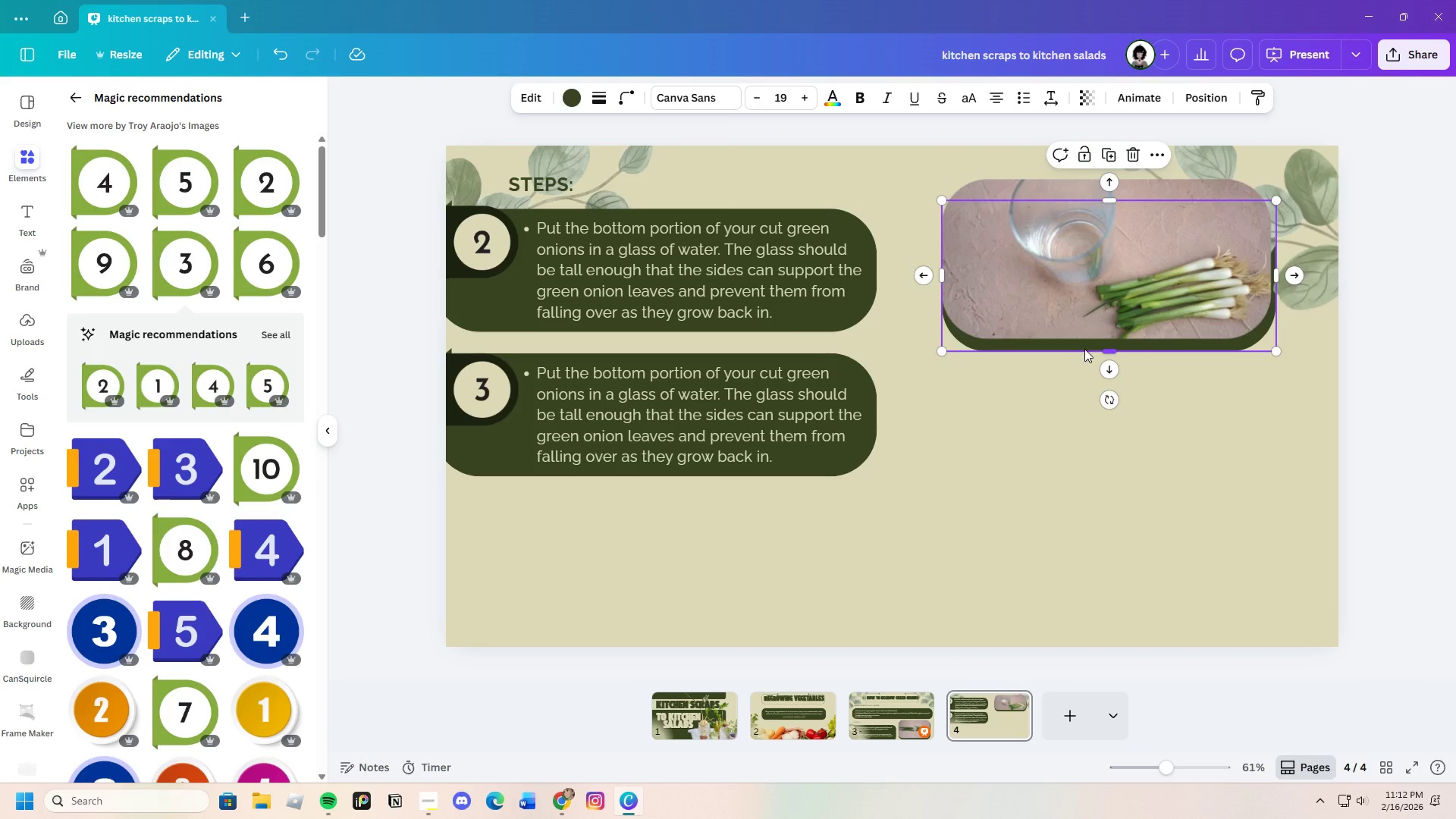 
key(Control+V)
 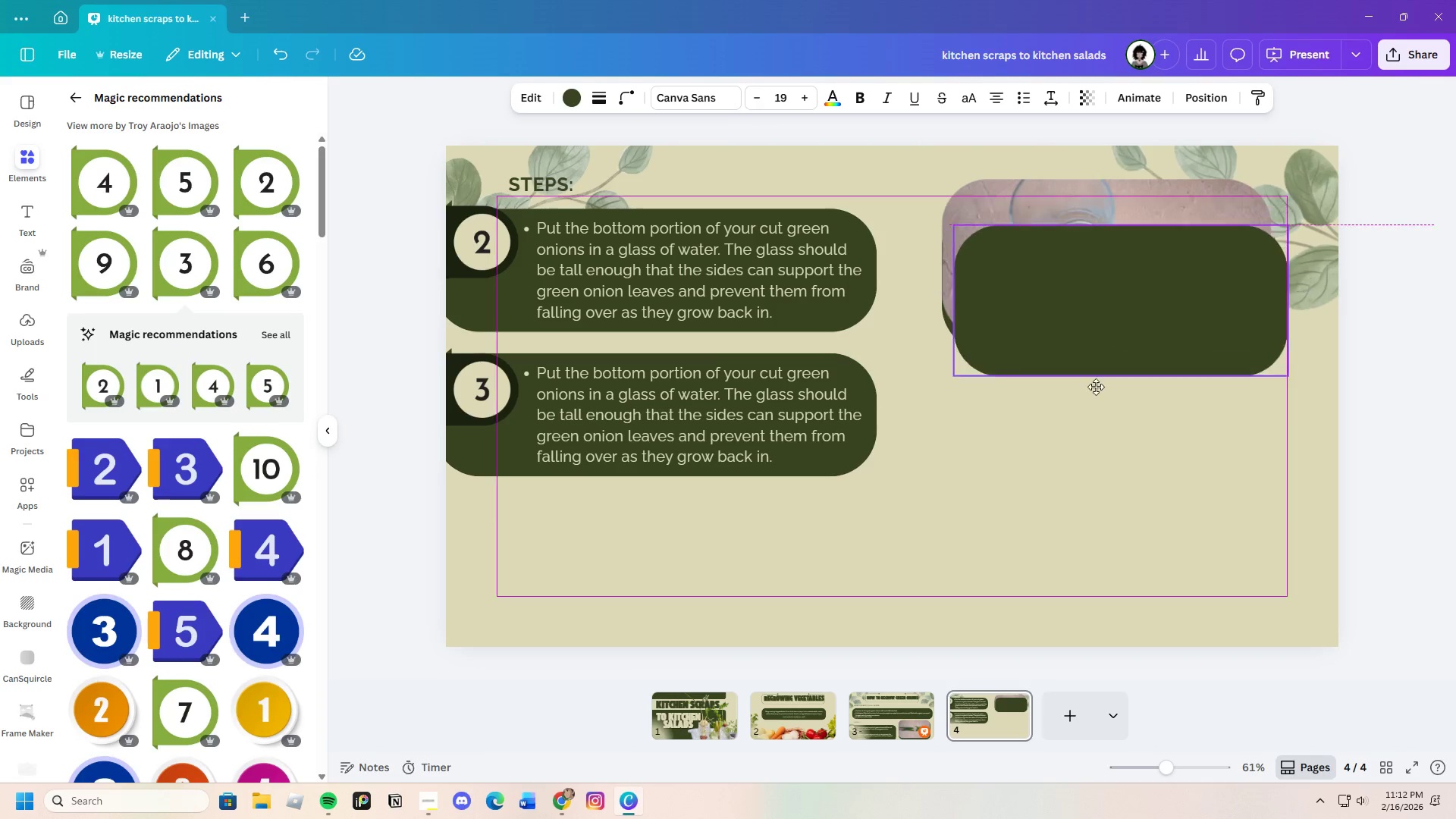 
left_click_drag(start_coordinate=[1087, 349], to_coordinate=[1080, 518])
 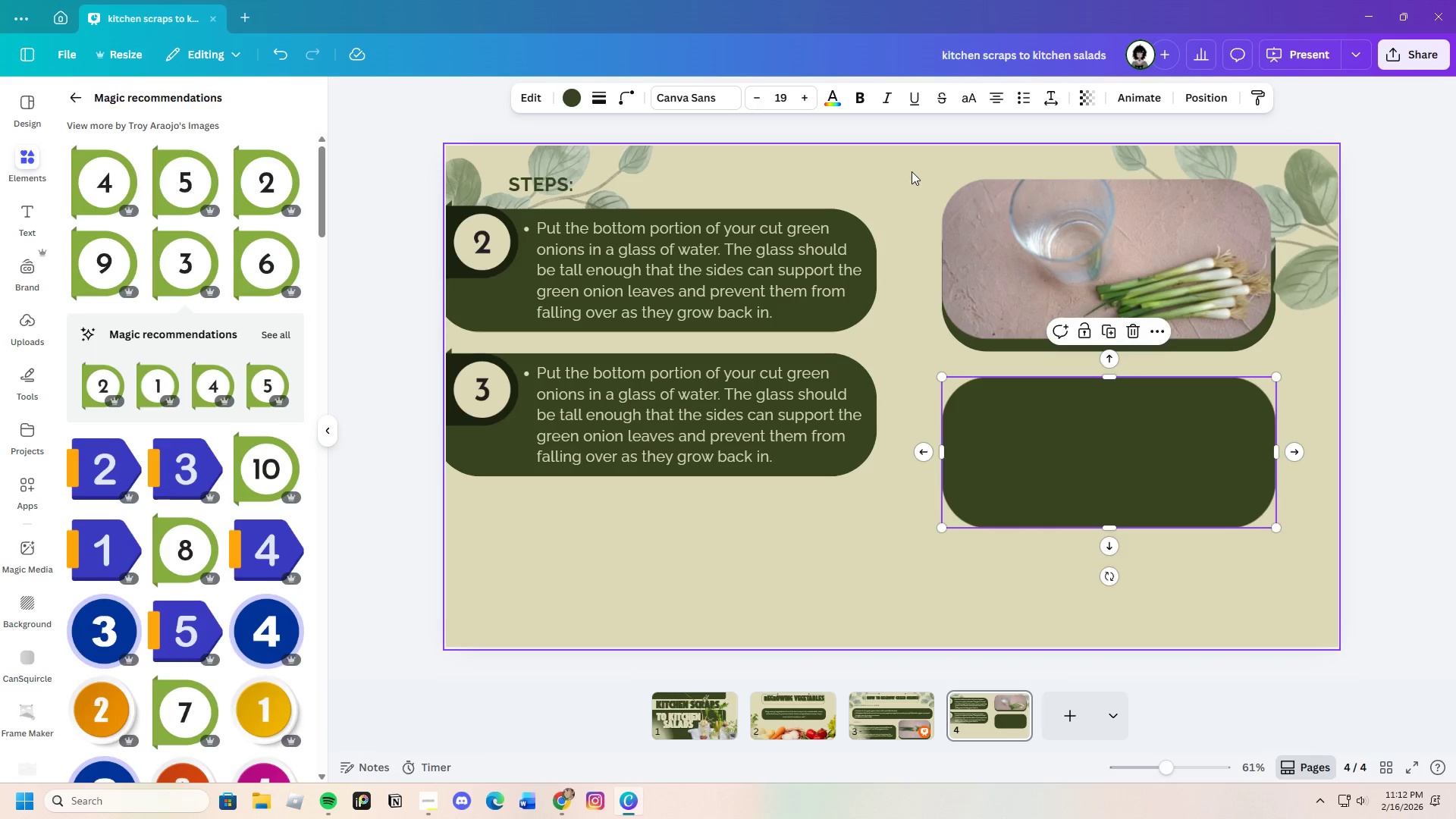 
left_click_drag(start_coordinate=[912, 171], to_coordinate=[1263, 325])
 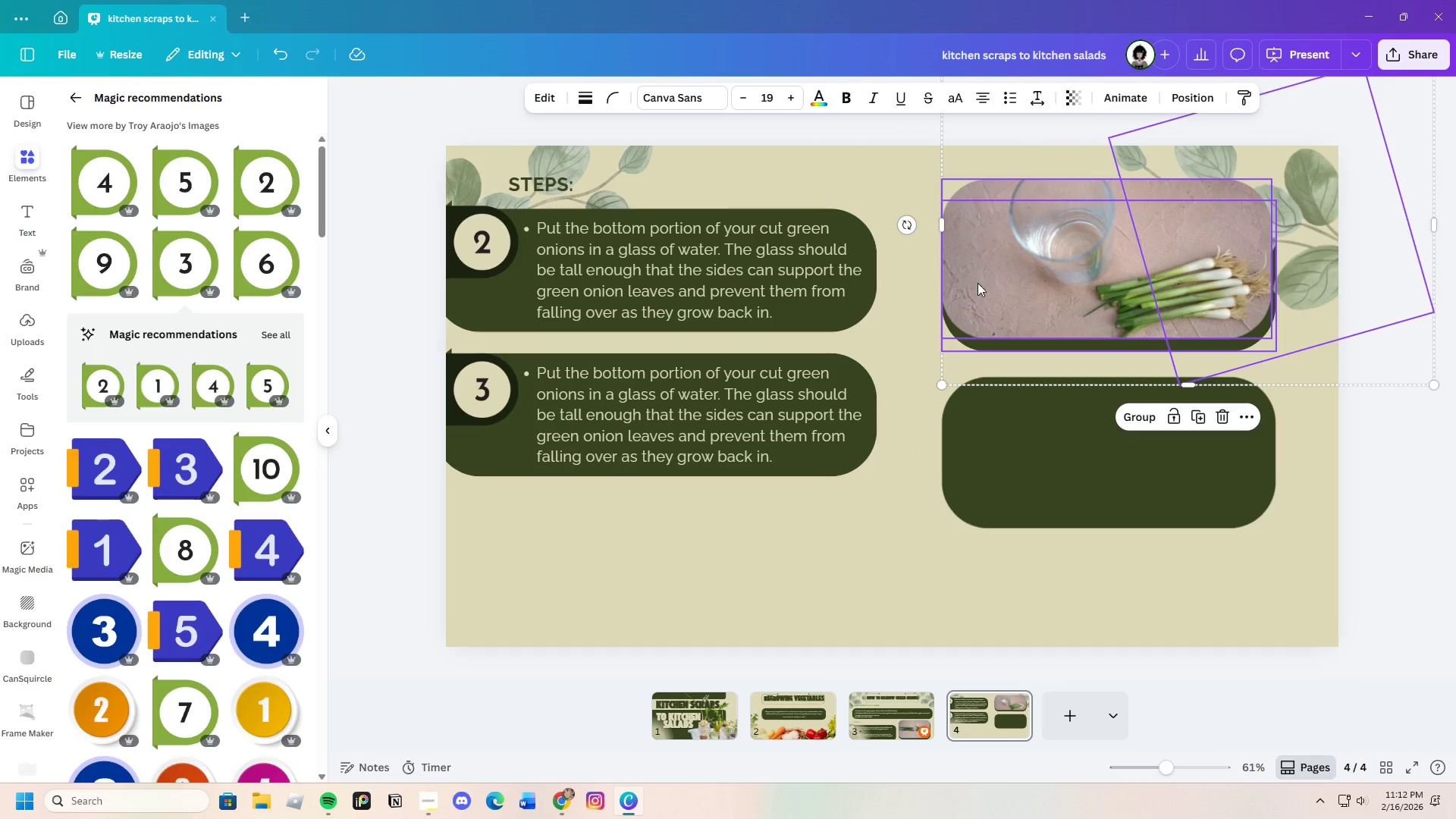 
left_click([1424, 397])
 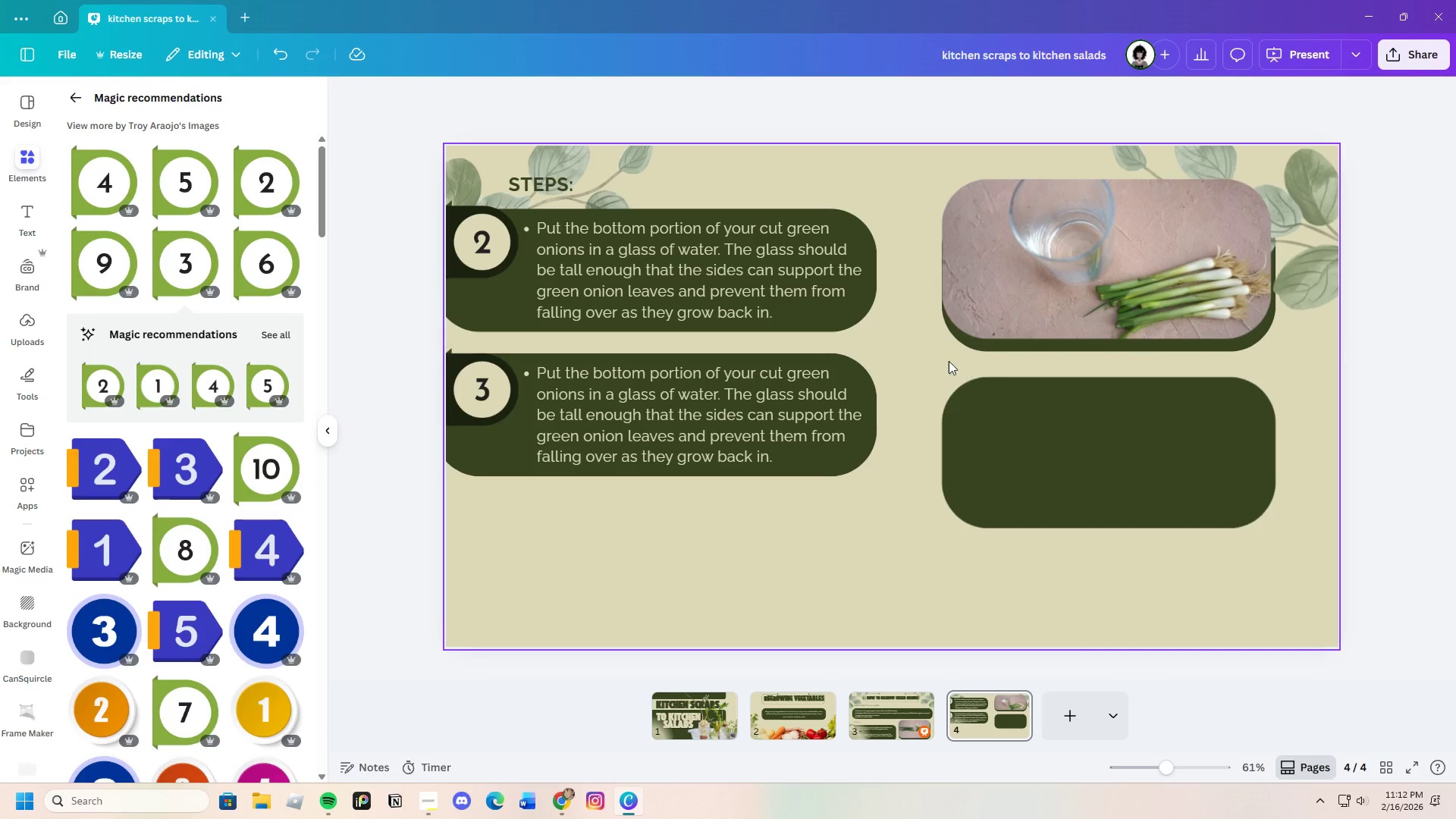 
left_click_drag(start_coordinate=[945, 360], to_coordinate=[980, 295])
 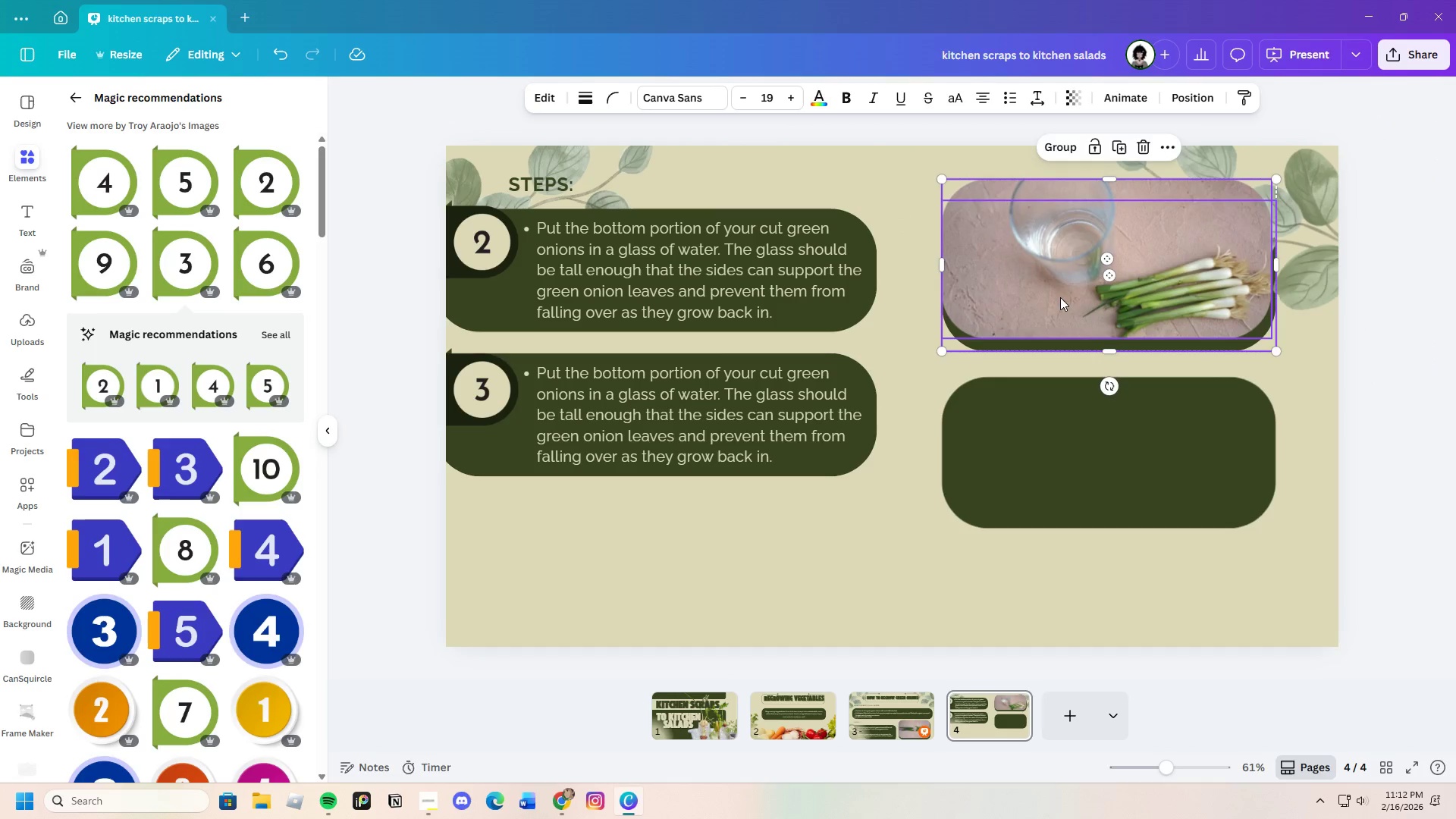 
left_click_drag(start_coordinate=[1060, 297], to_coordinate=[1057, 281])
 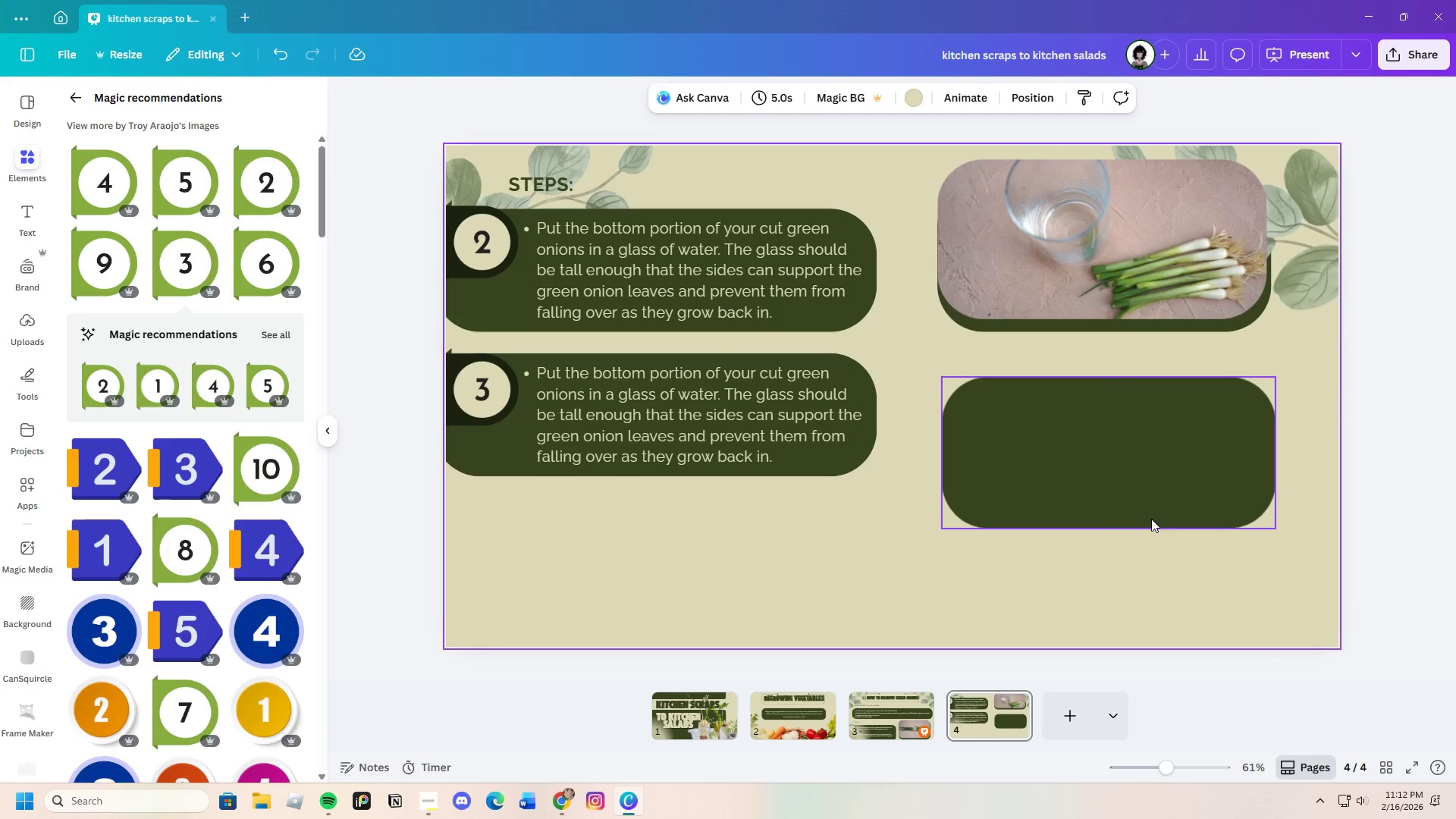 
left_click_drag(start_coordinate=[1142, 499], to_coordinate=[1138, 475])
 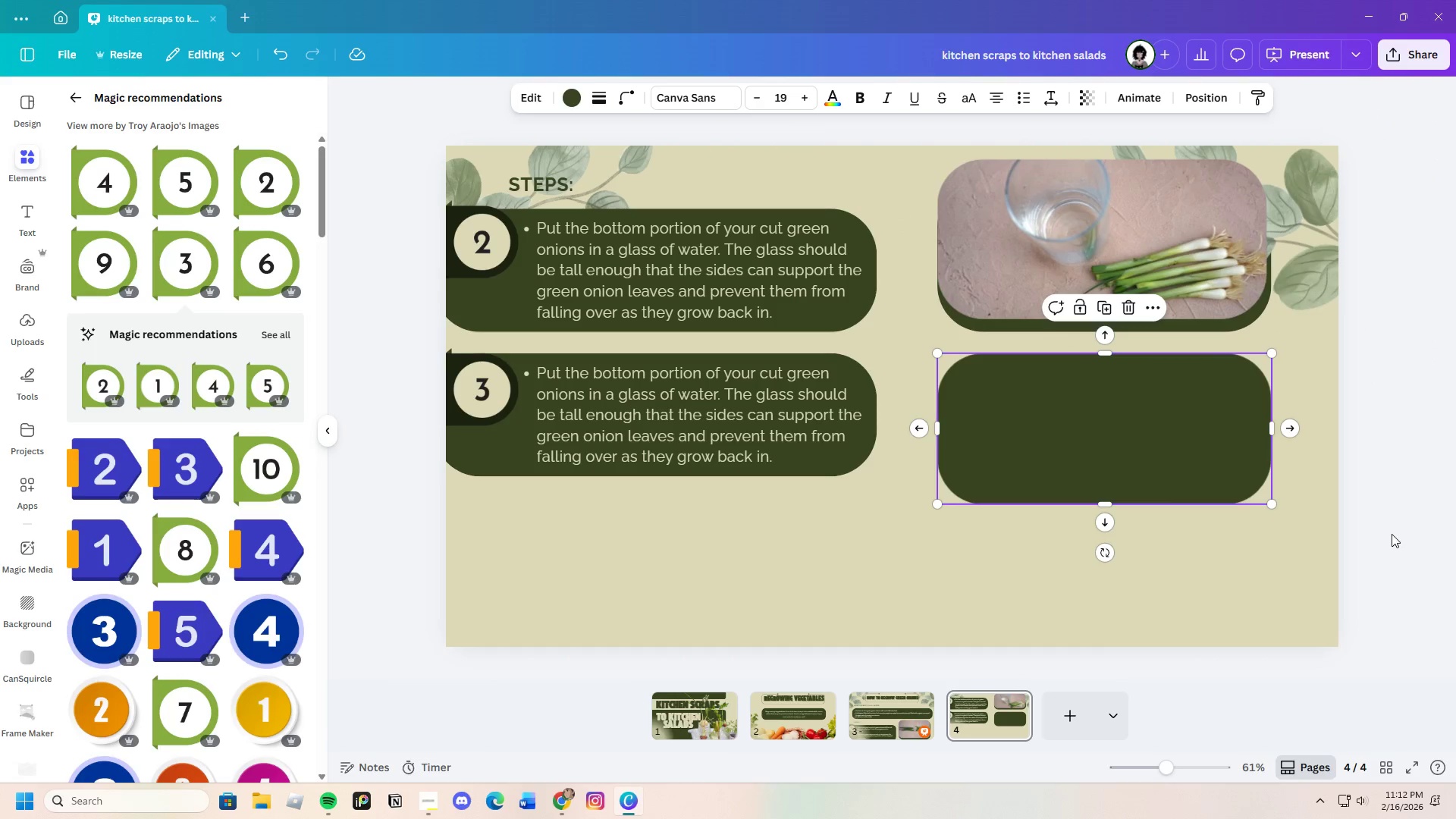 
left_click([1392, 534])
 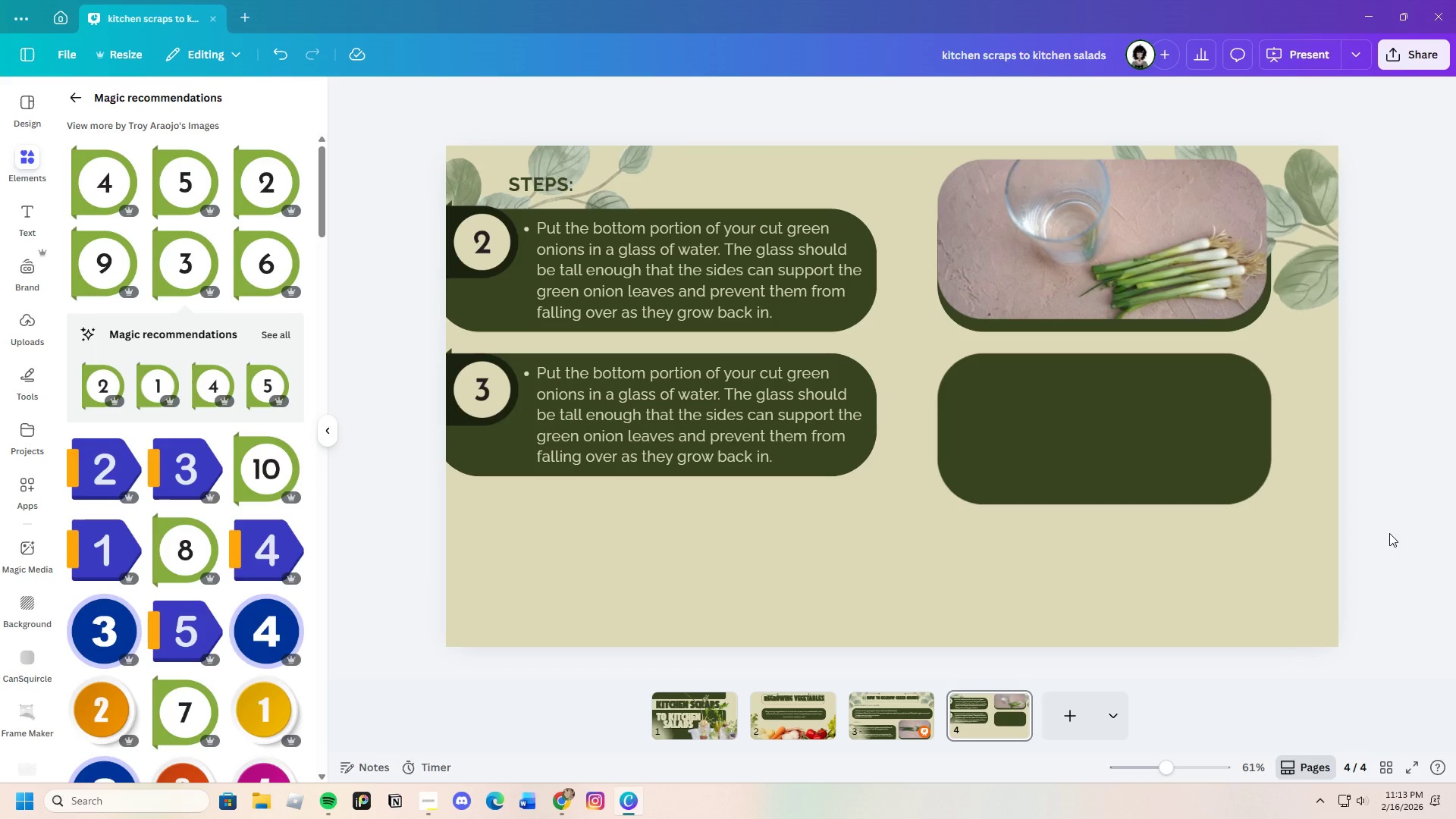 
wait(33.36)
 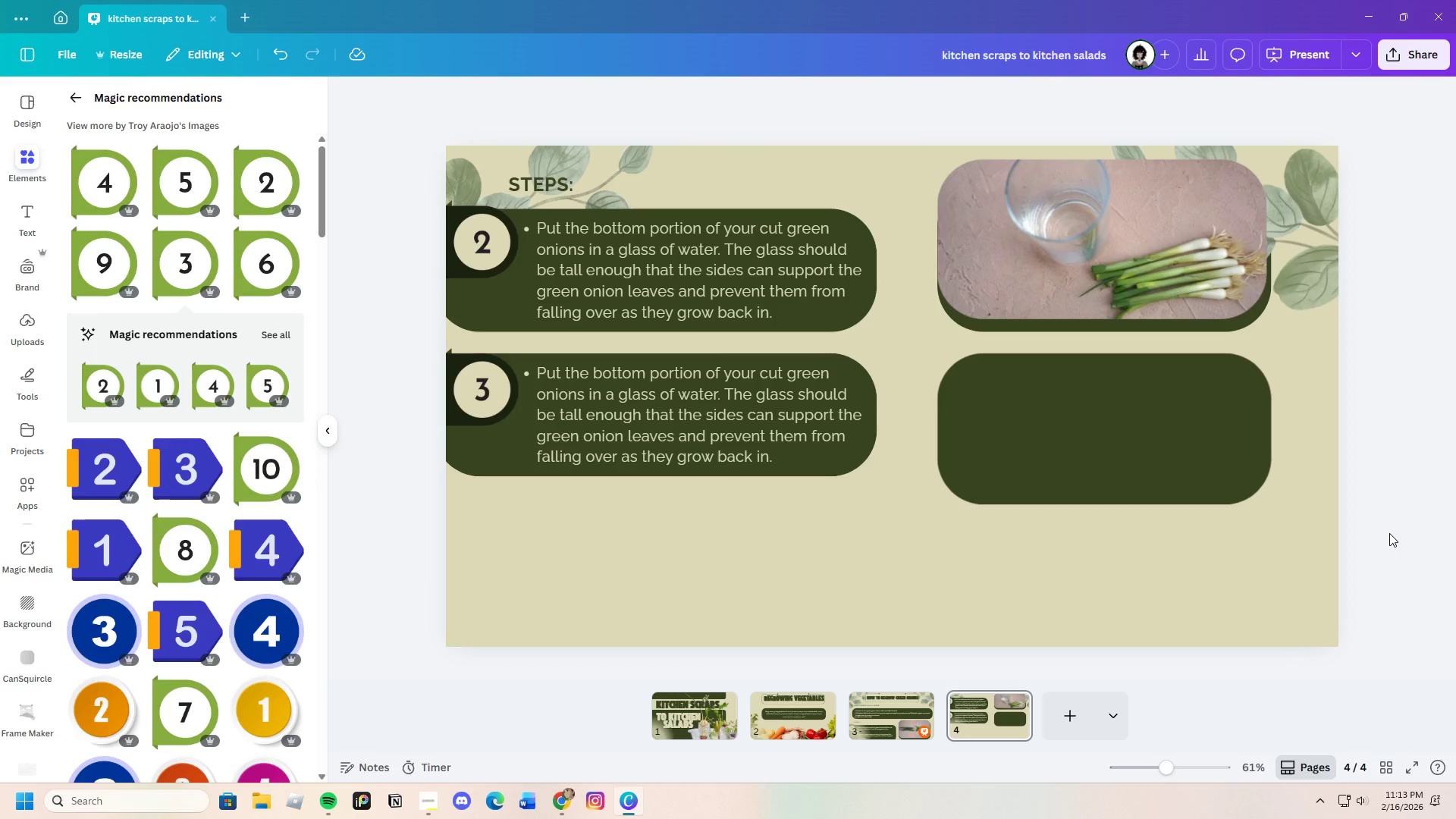 
left_click([569, 796])
 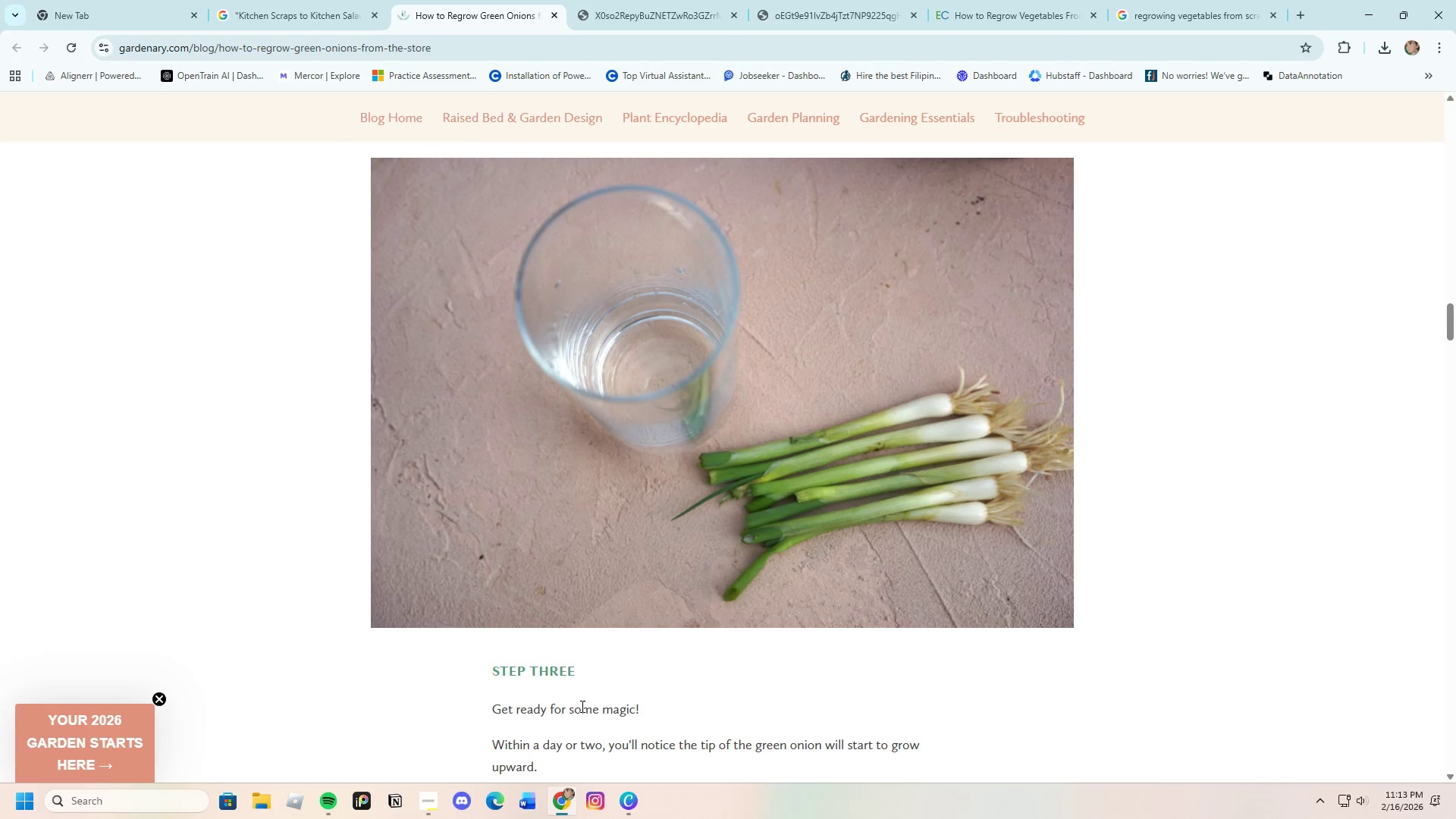 
left_click([623, 799])
 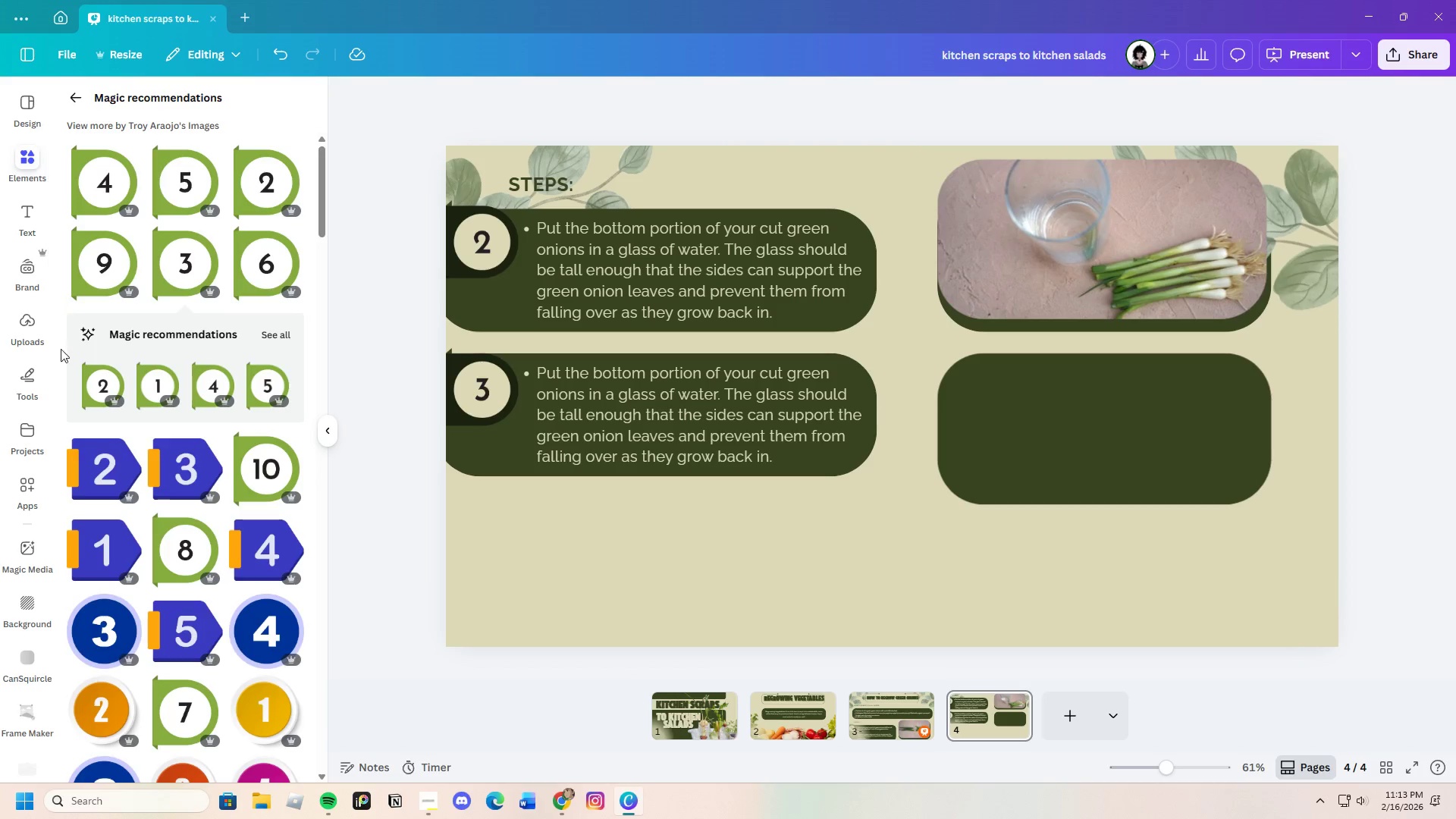 
left_click([26, 334])
 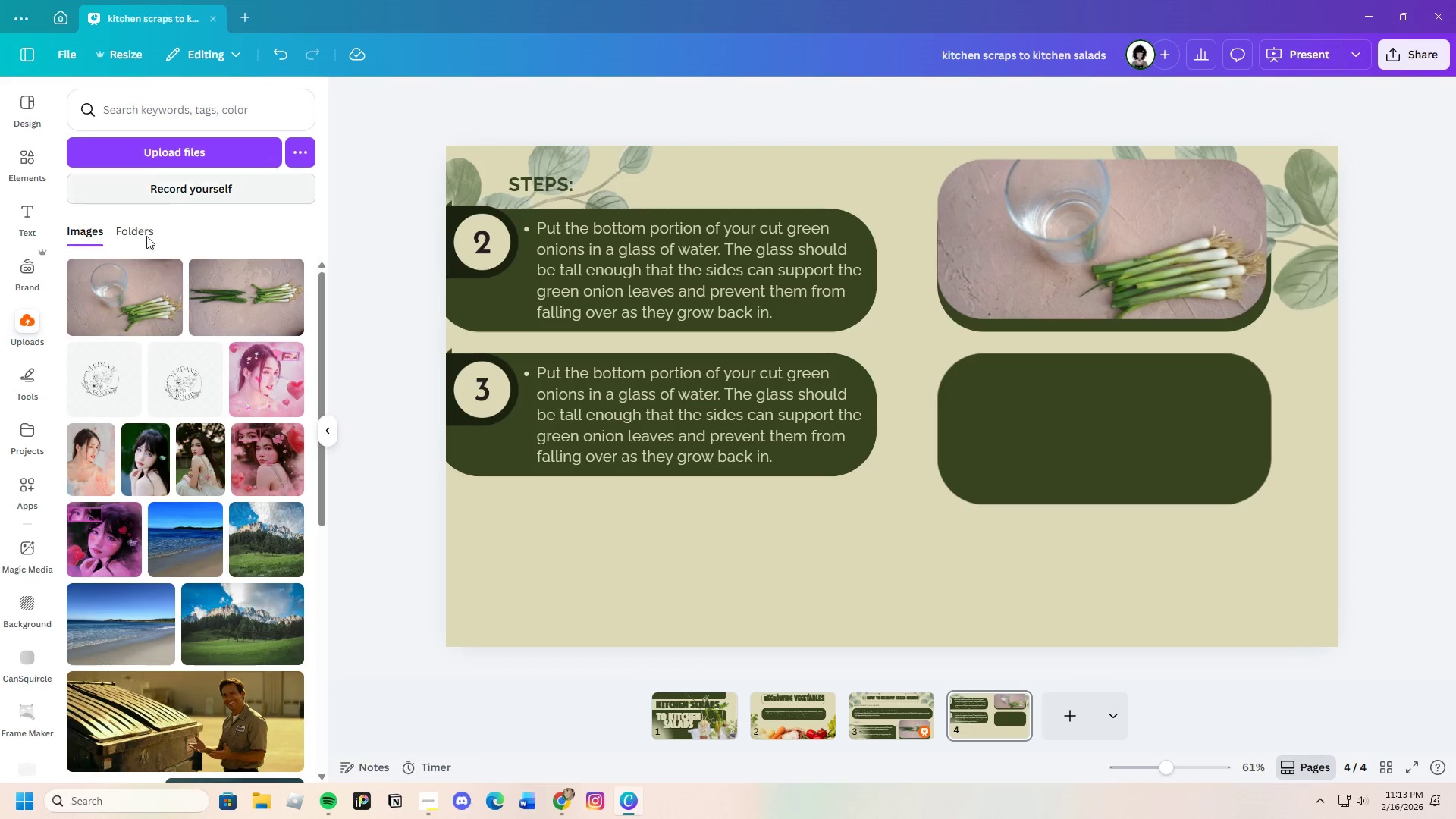 
left_click([112, 306])
 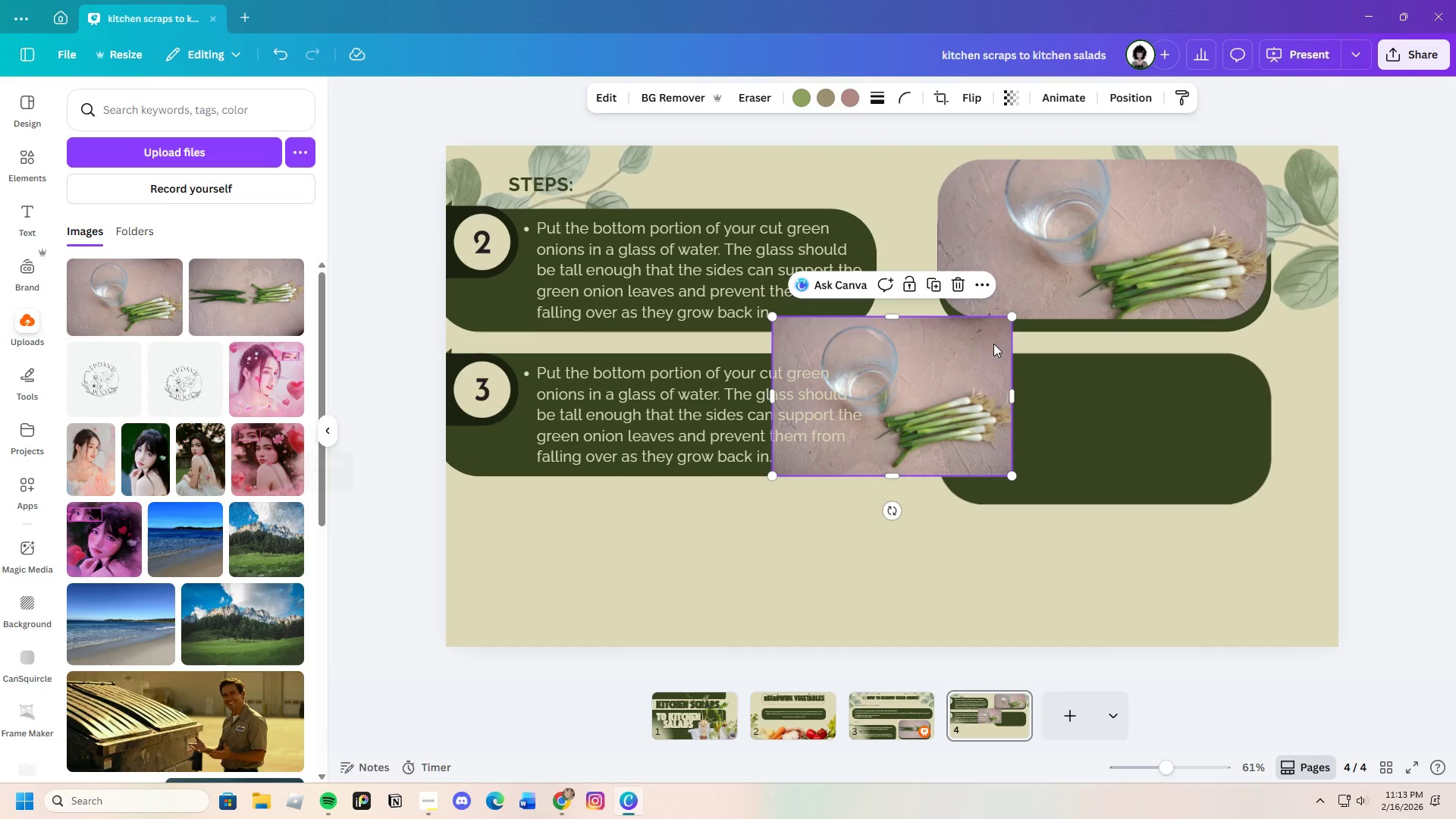 
left_click([956, 281])
 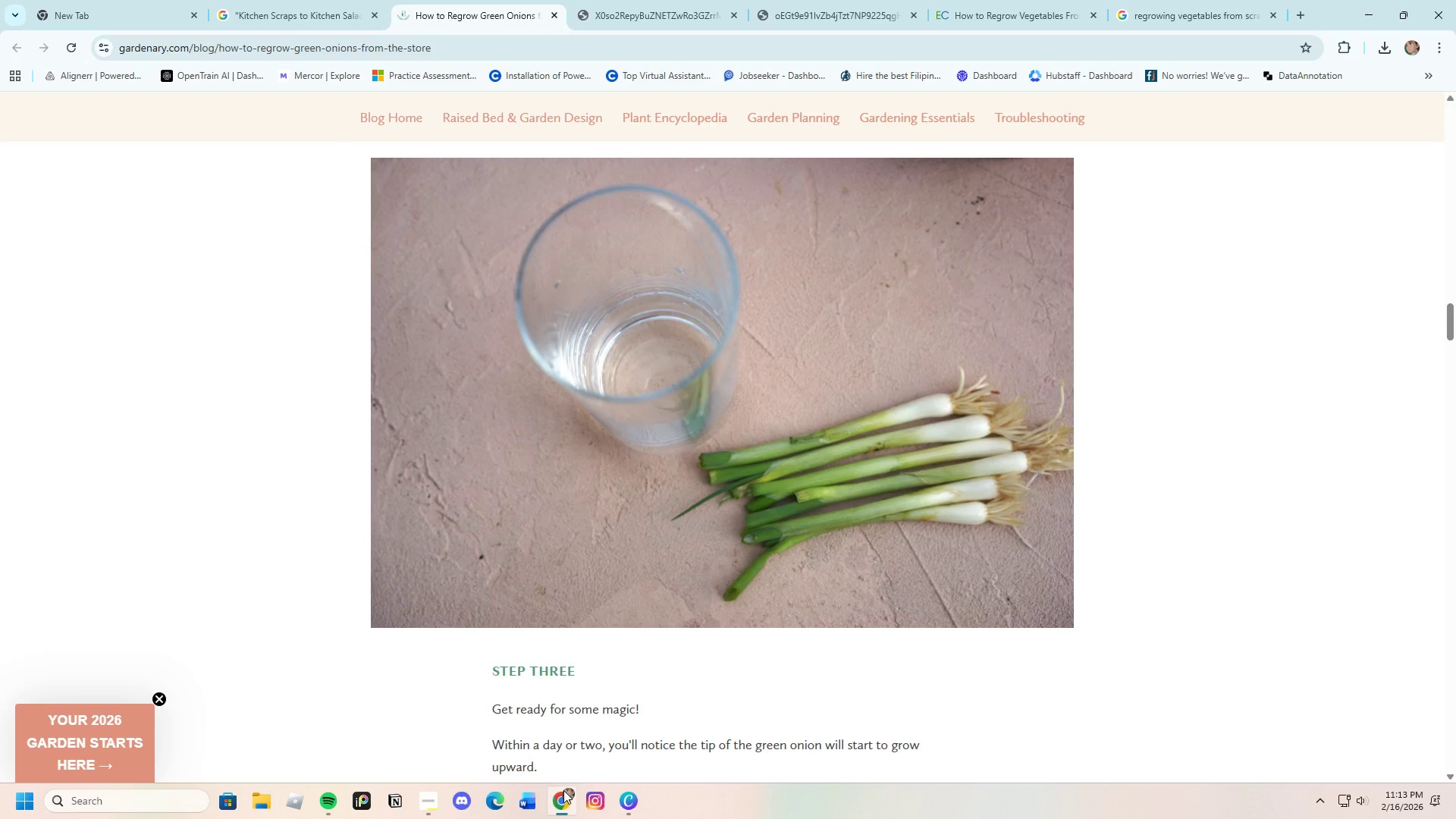 
scroll: coordinate [598, 631], scroll_direction: down, amount: 5.0
 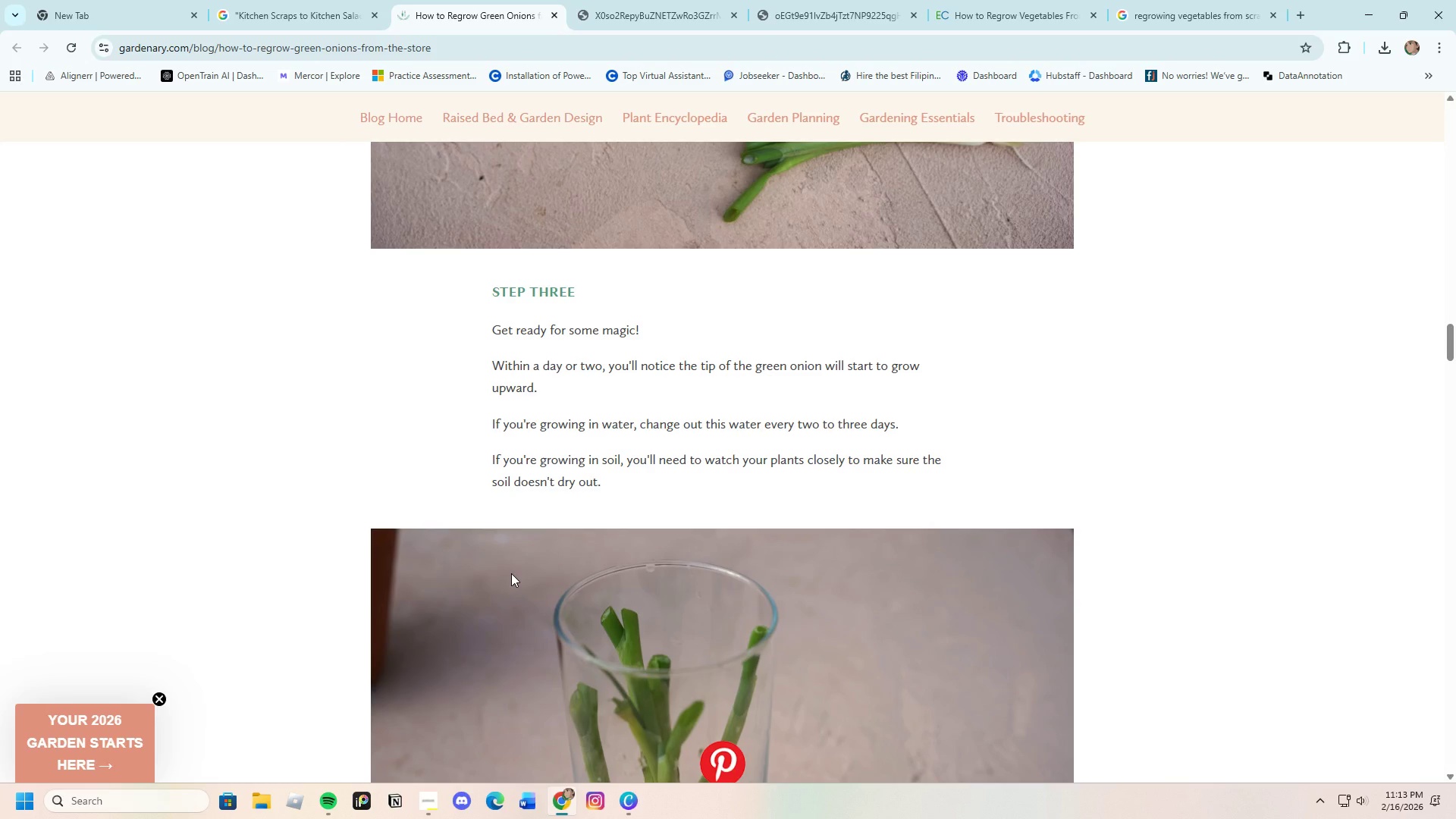 
wait(14.45)
 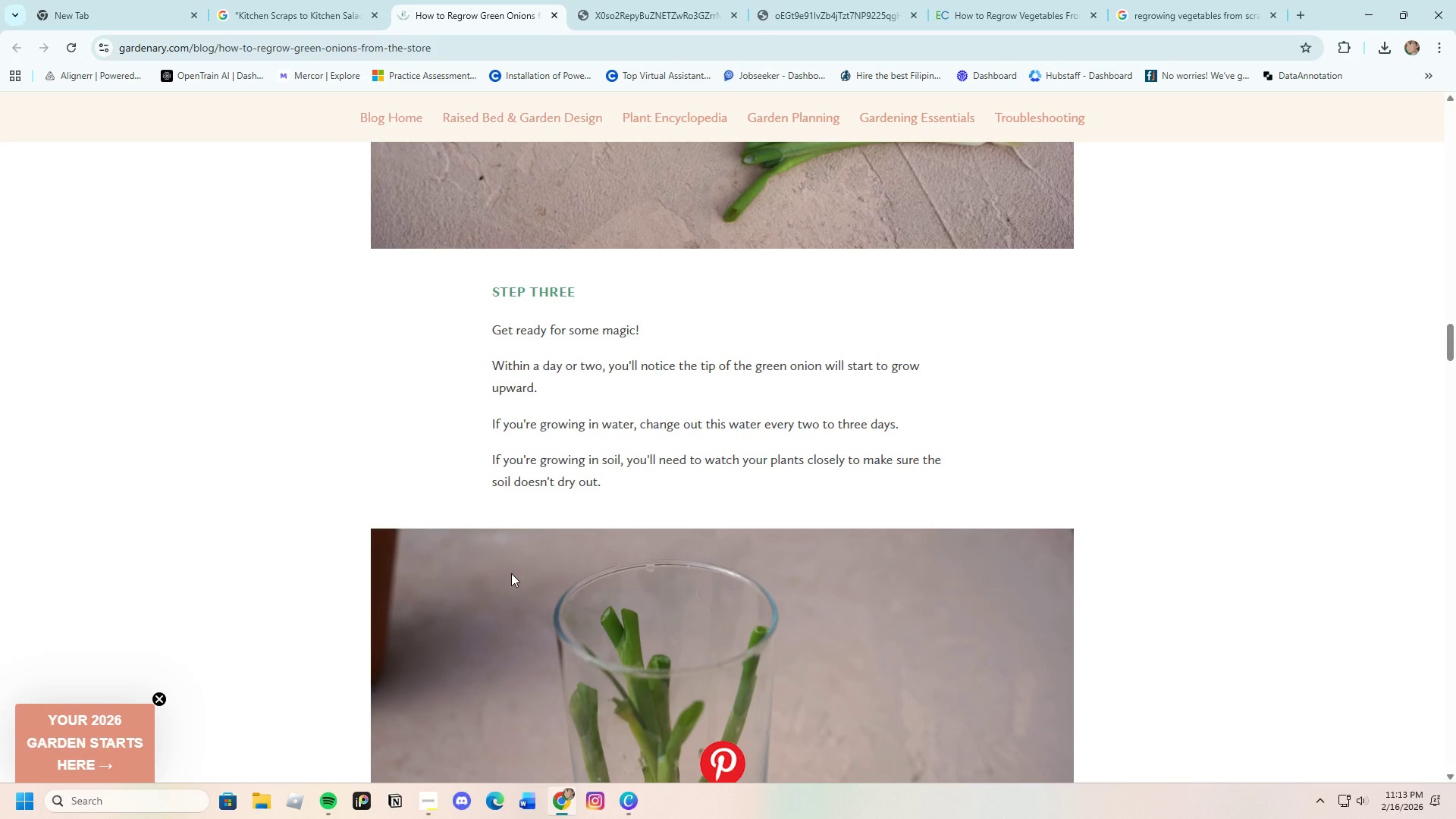 
scroll: coordinate [509, 573], scroll_direction: down, amount: 8.0
 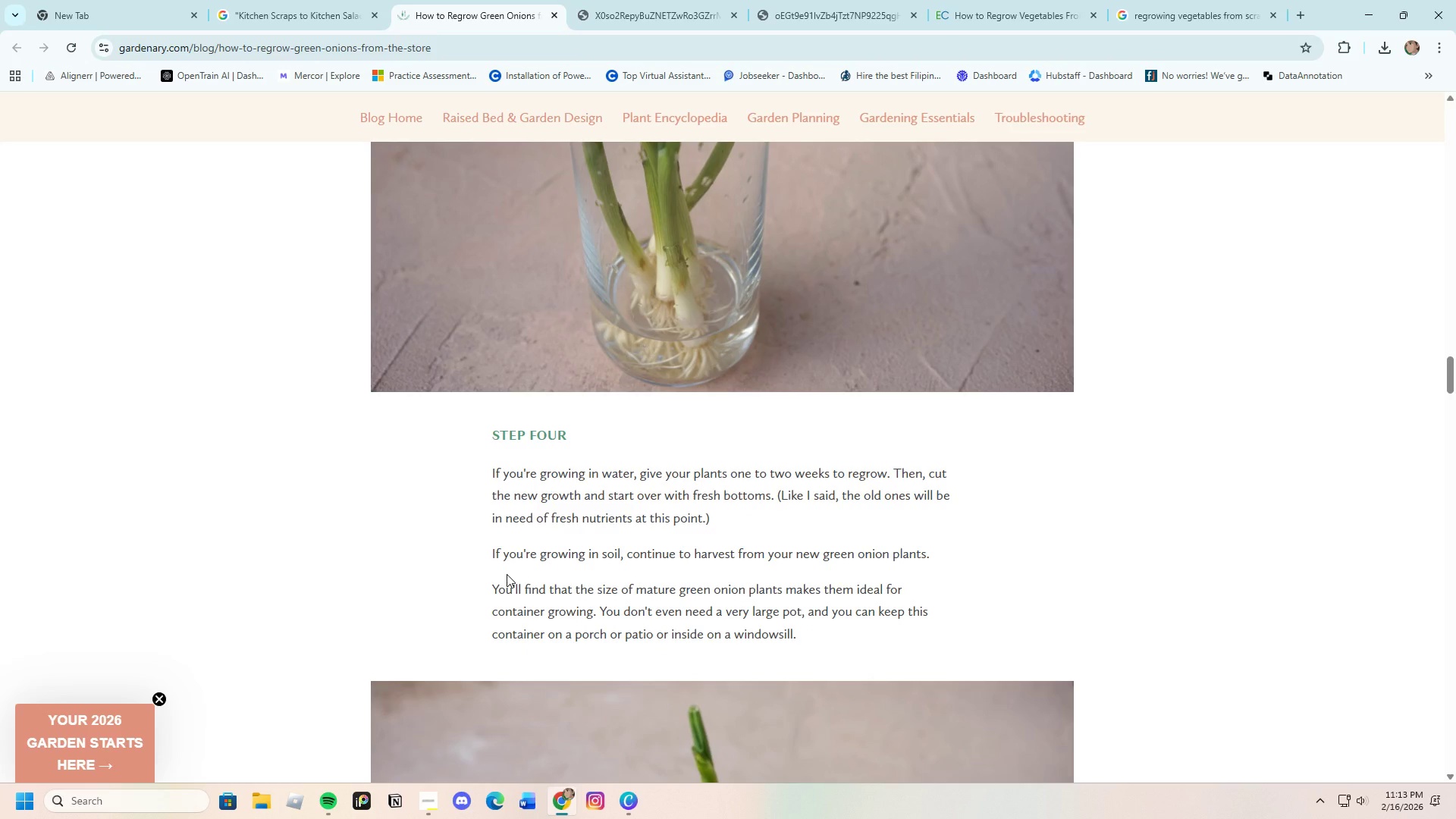 
wait(22.84)
 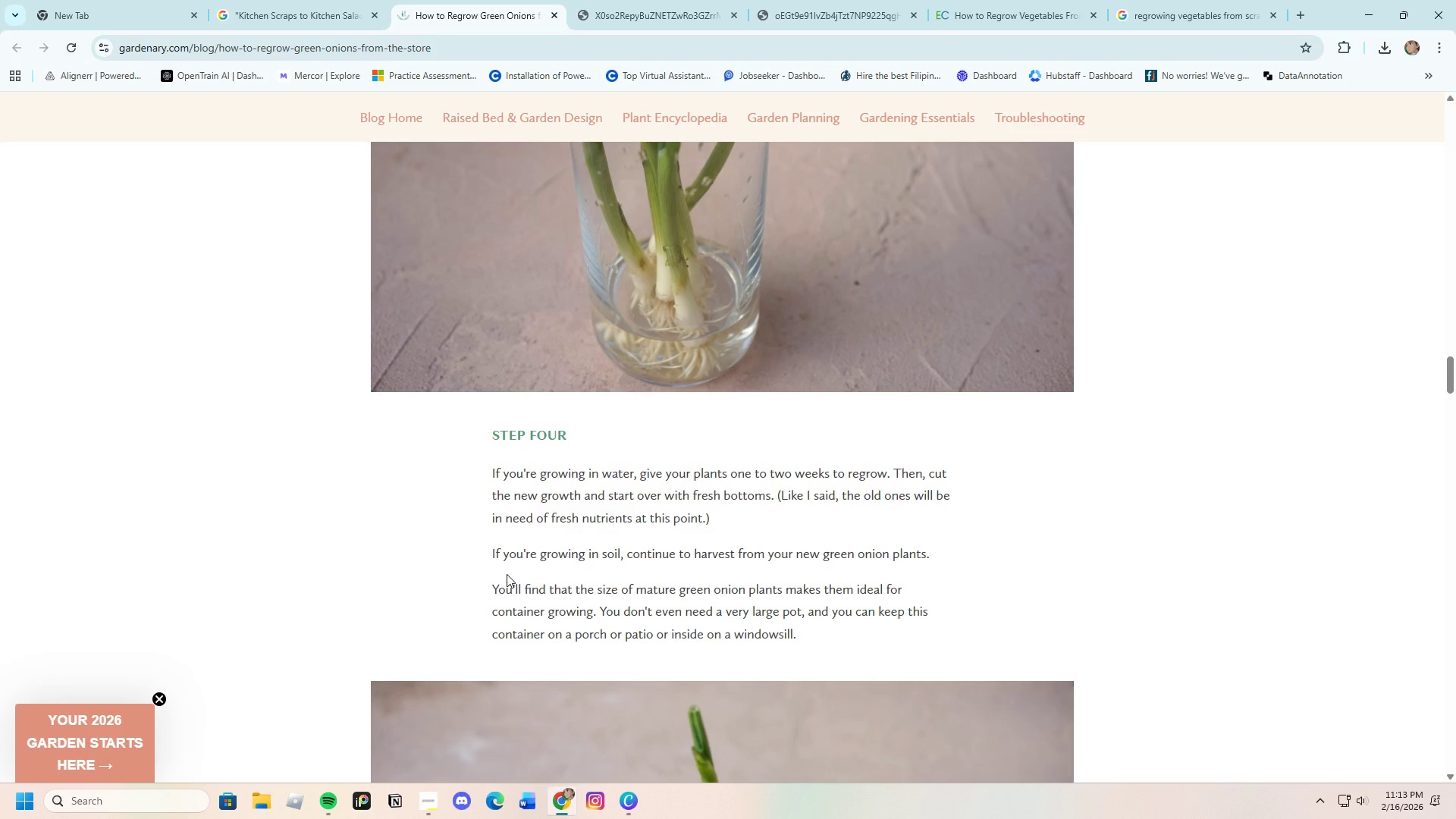 
scroll: coordinate [555, 560], scroll_direction: up, amount: 7.0
 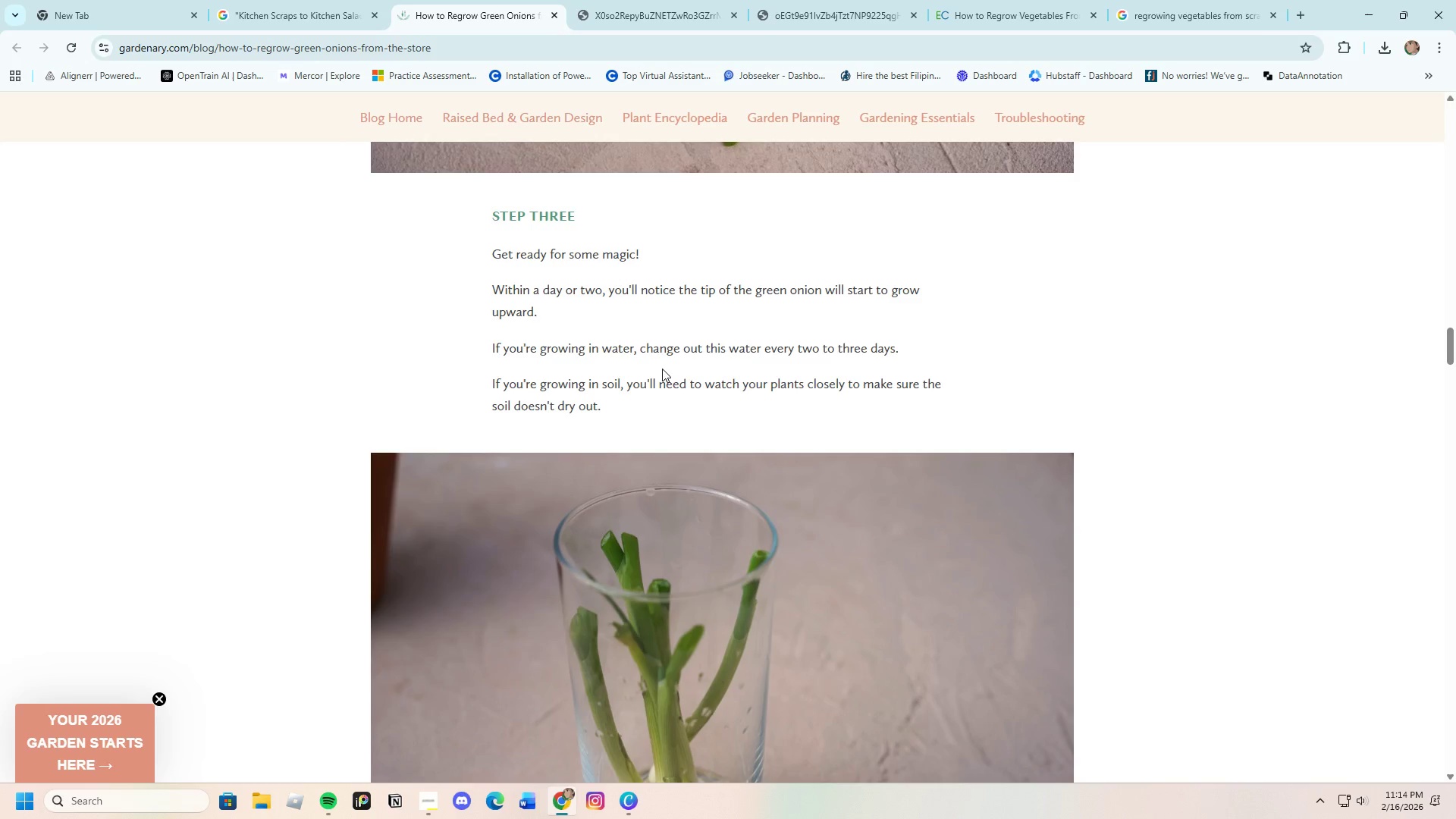 
left_click_drag(start_coordinate=[642, 349], to_coordinate=[904, 347])
 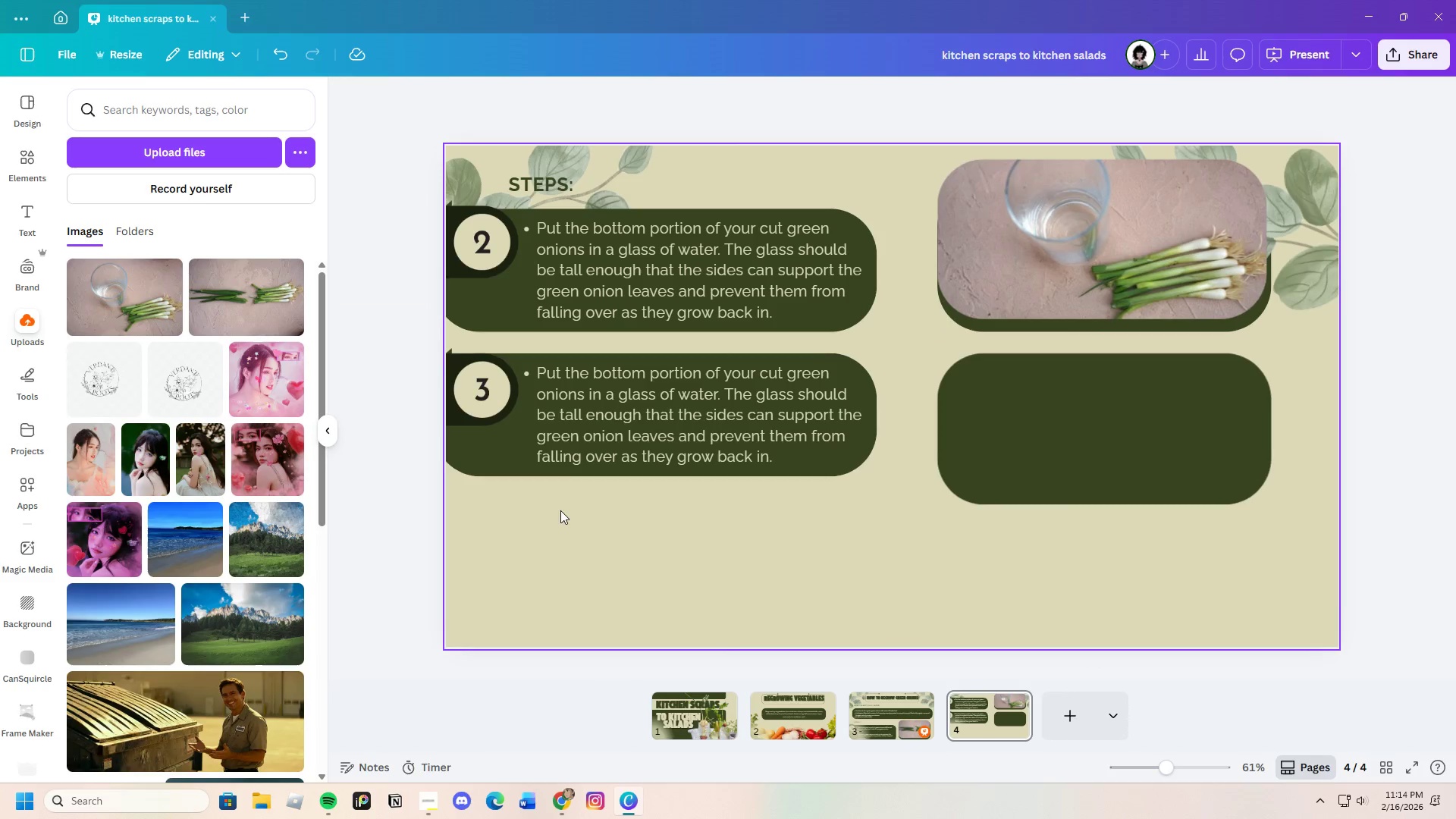 
double_click([584, 387])
 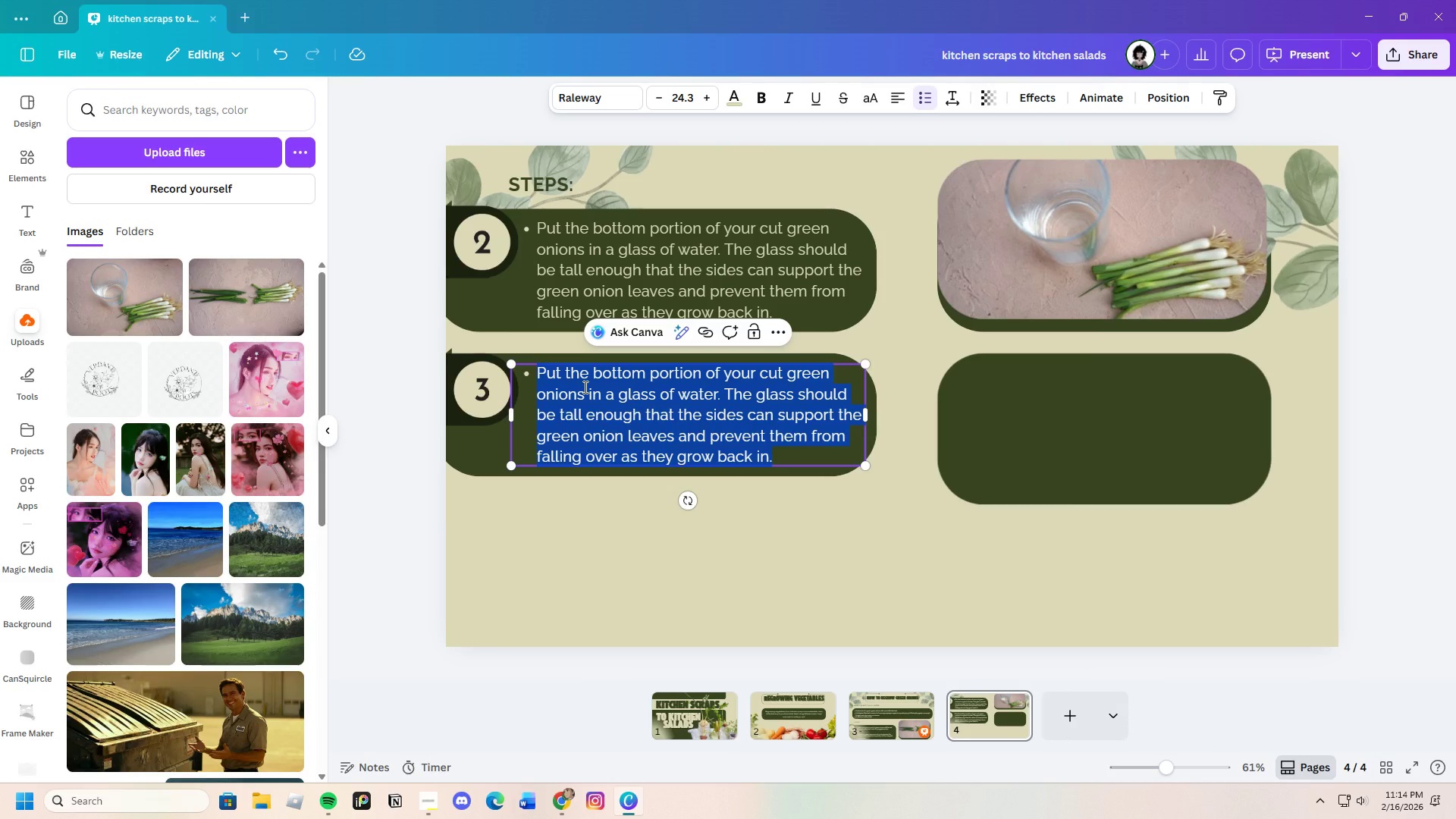 
key(Backspace)
 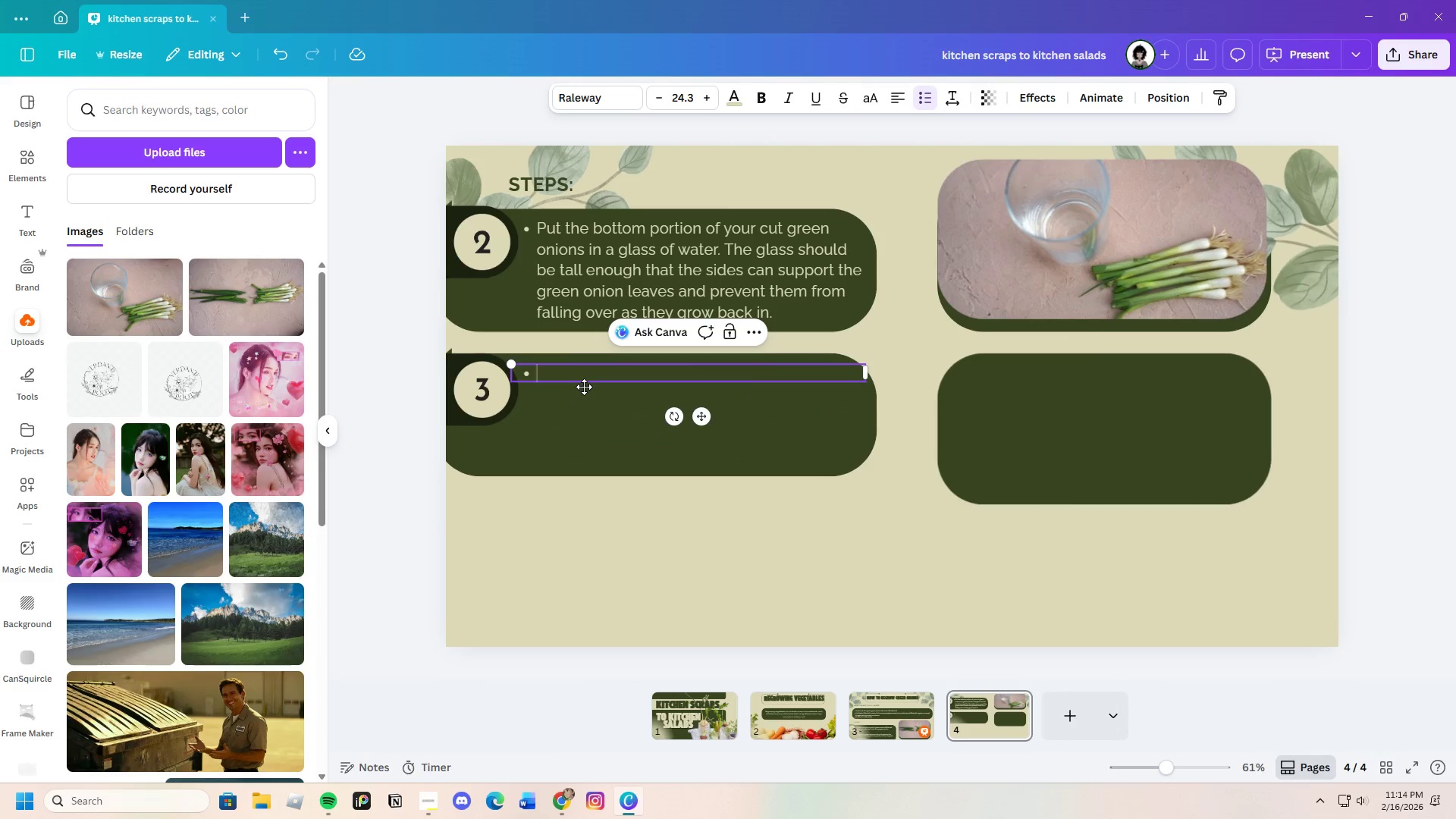 
key(Control+V)
 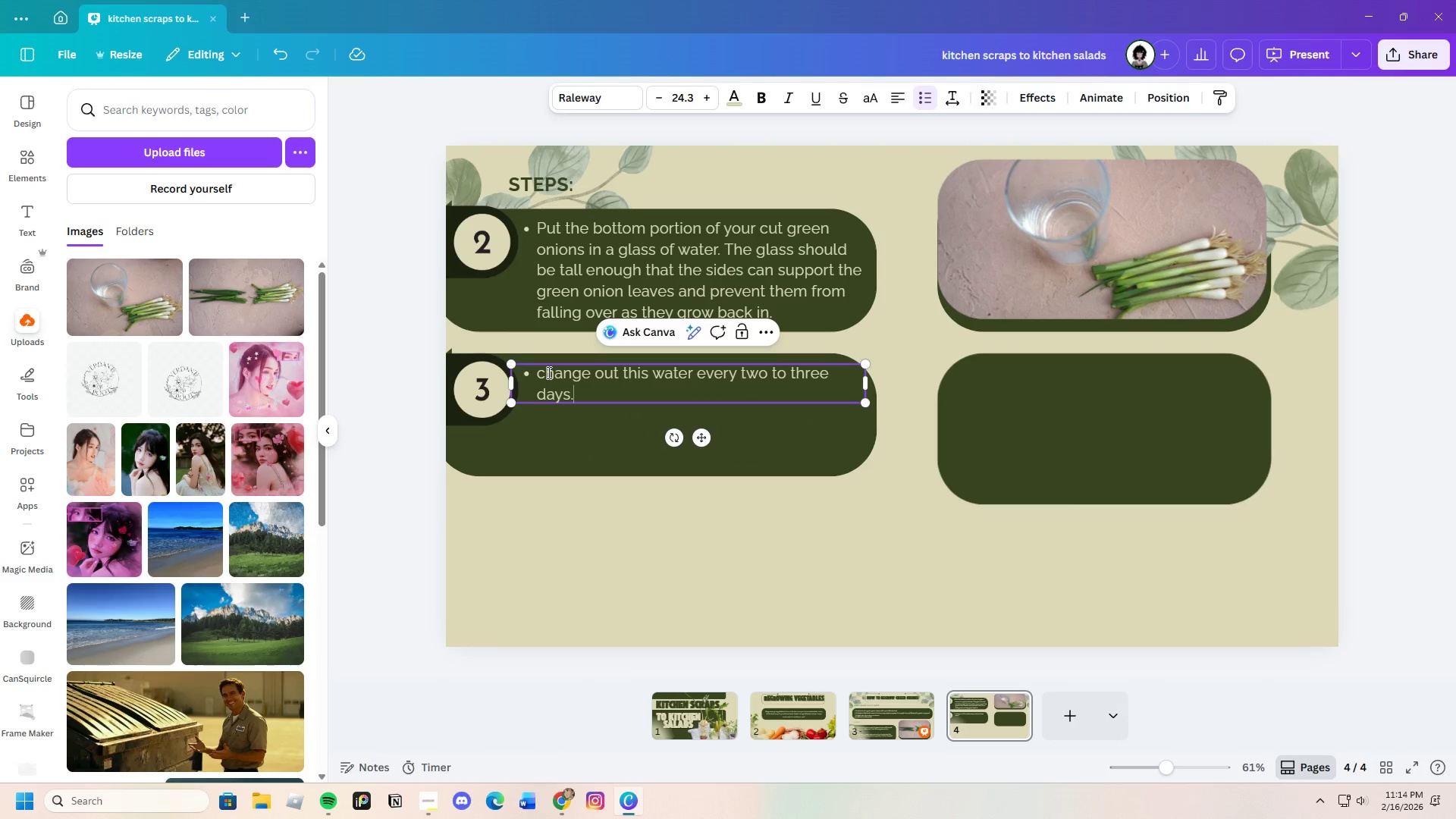 
left_click([541, 372])
 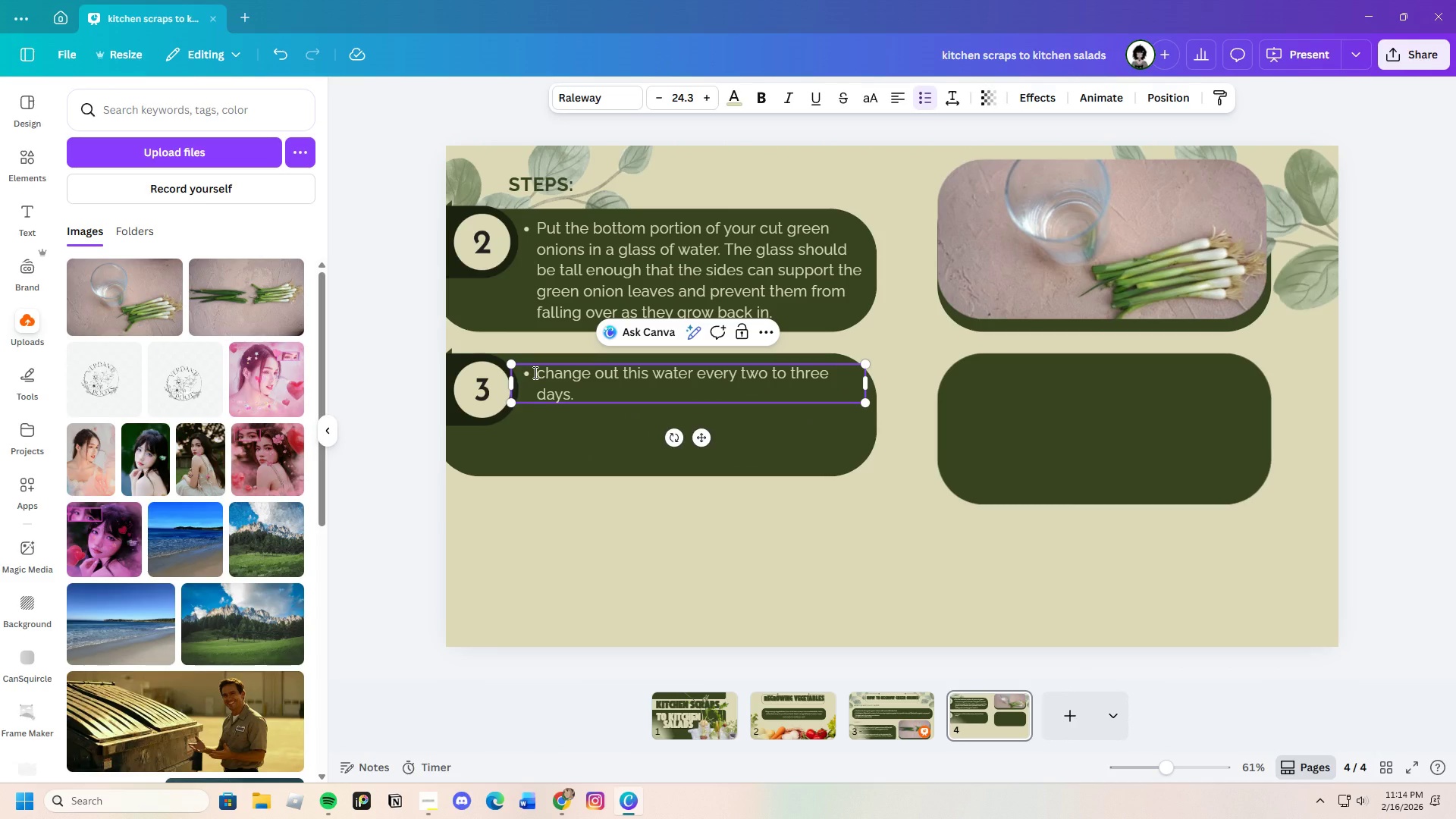 
key(Backspace)
 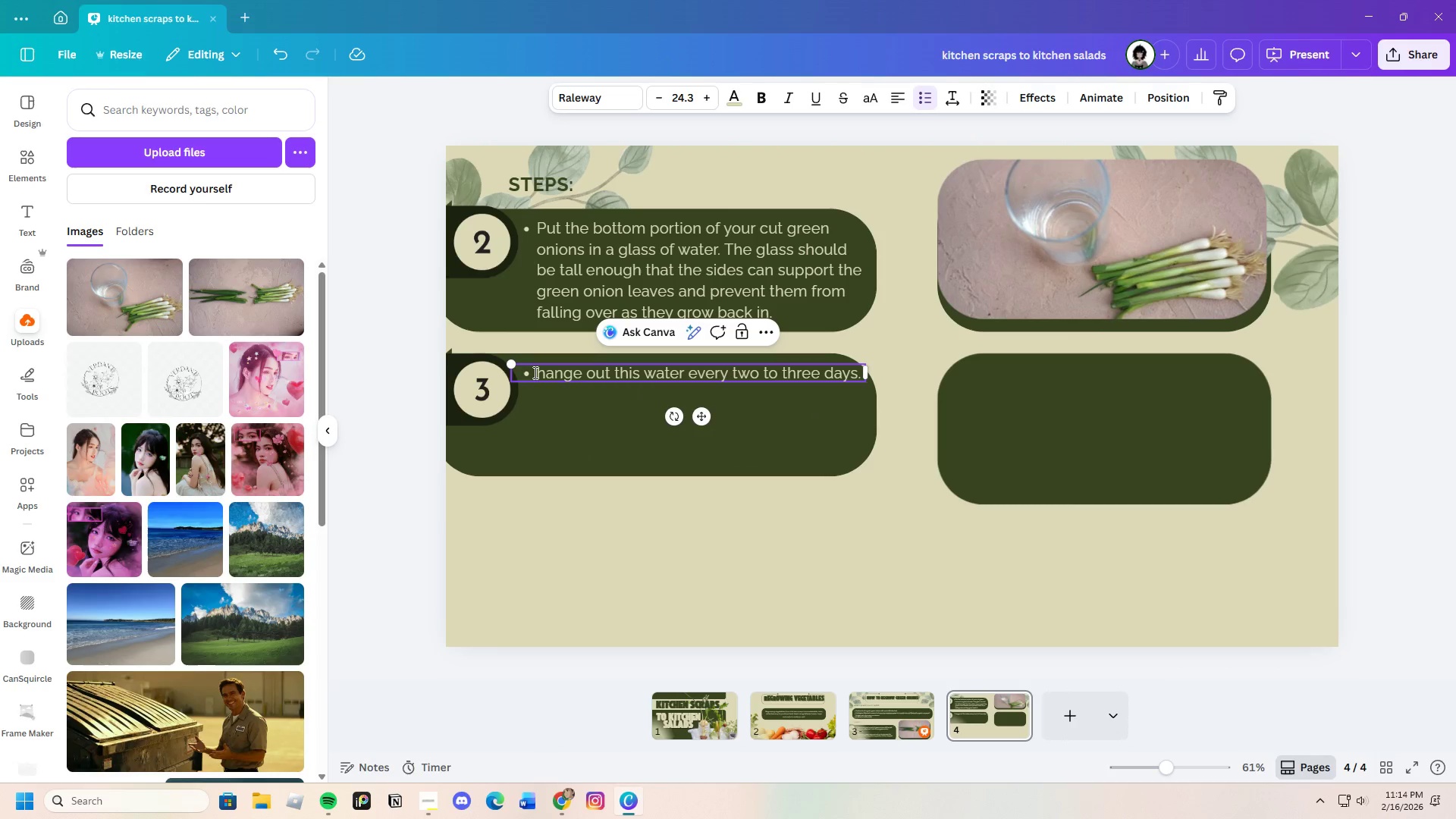 
key(Shift+ShiftLeft)
 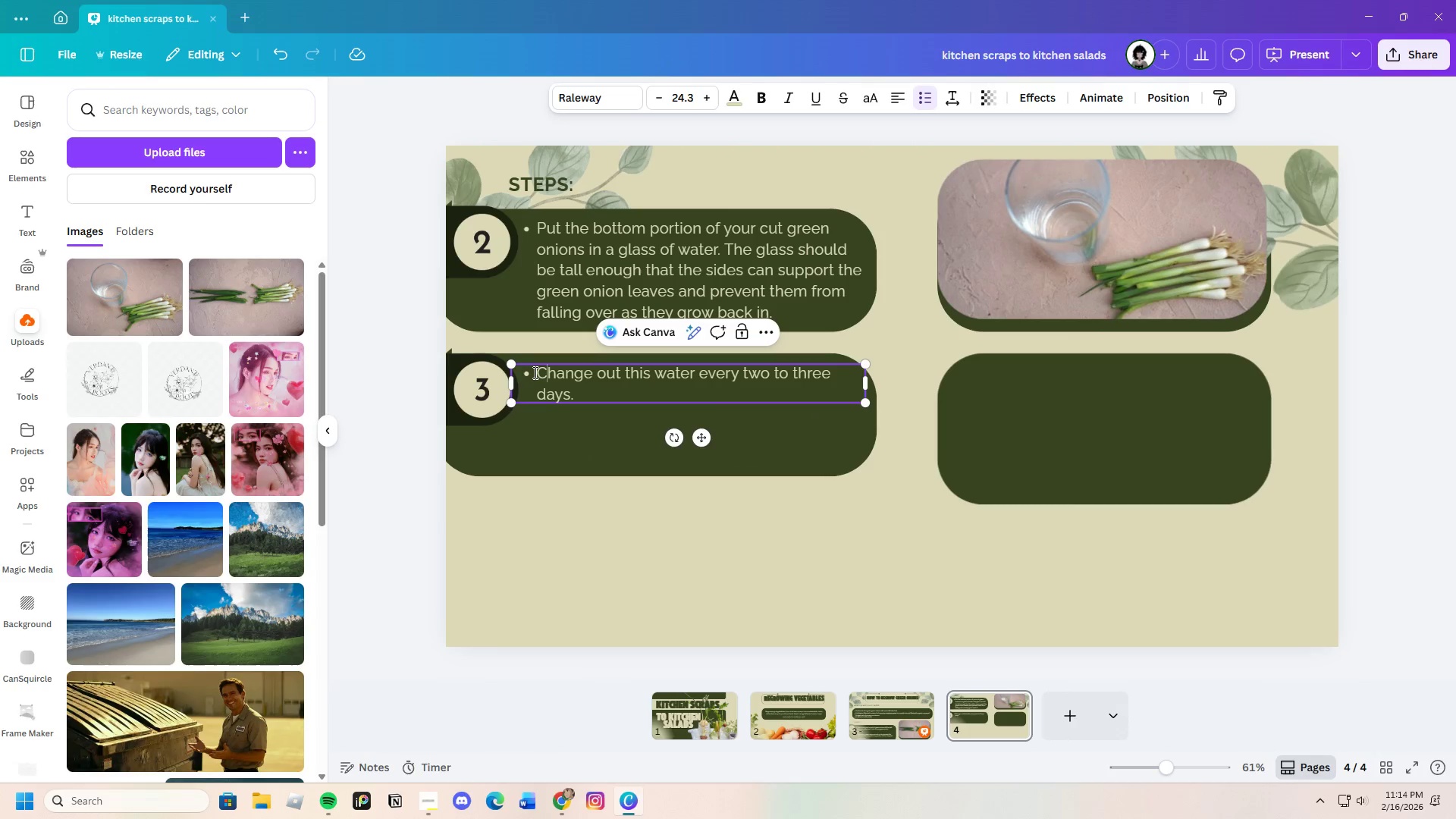 
key(Shift+C)
 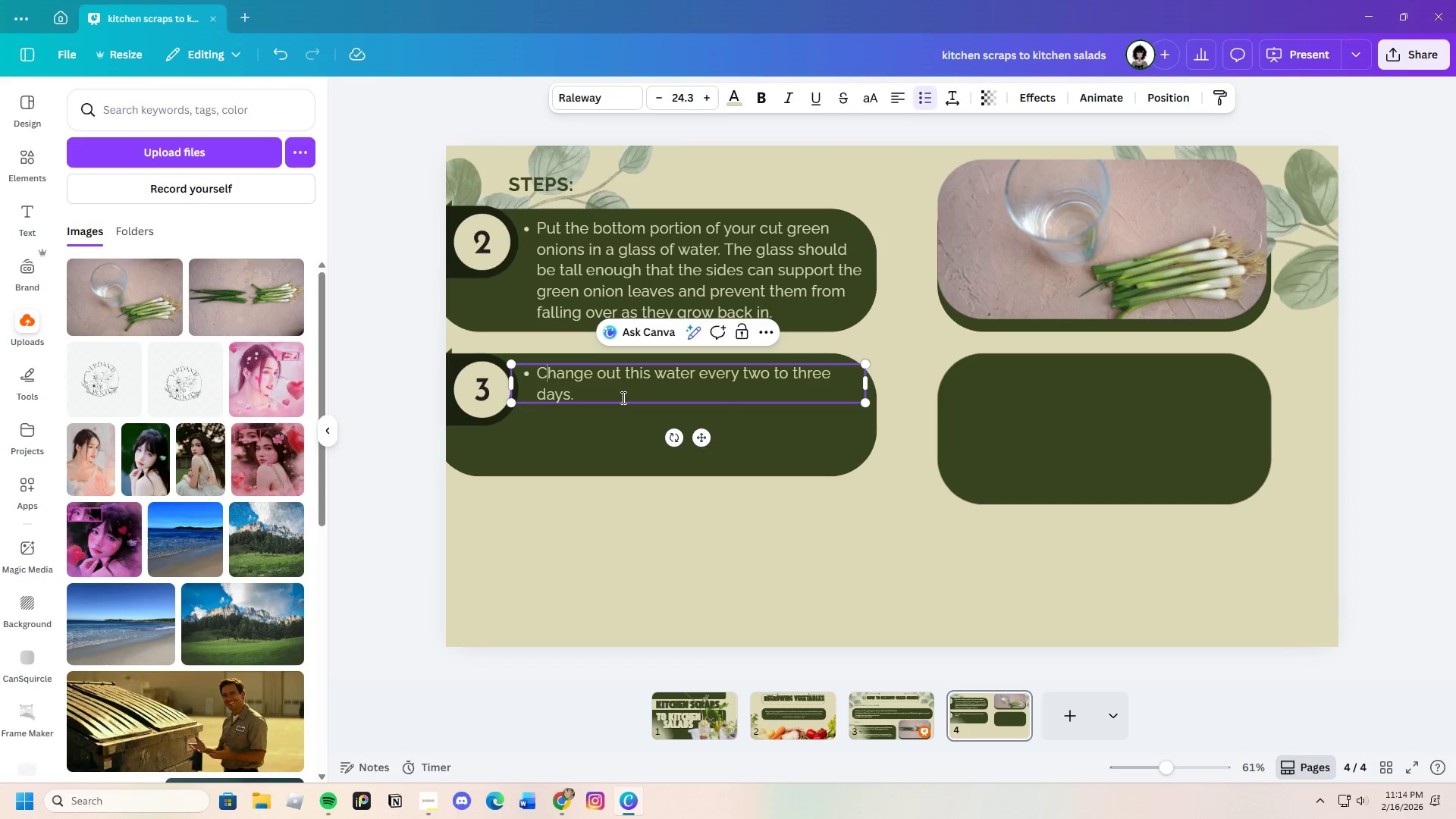 
double_click([632, 450])
 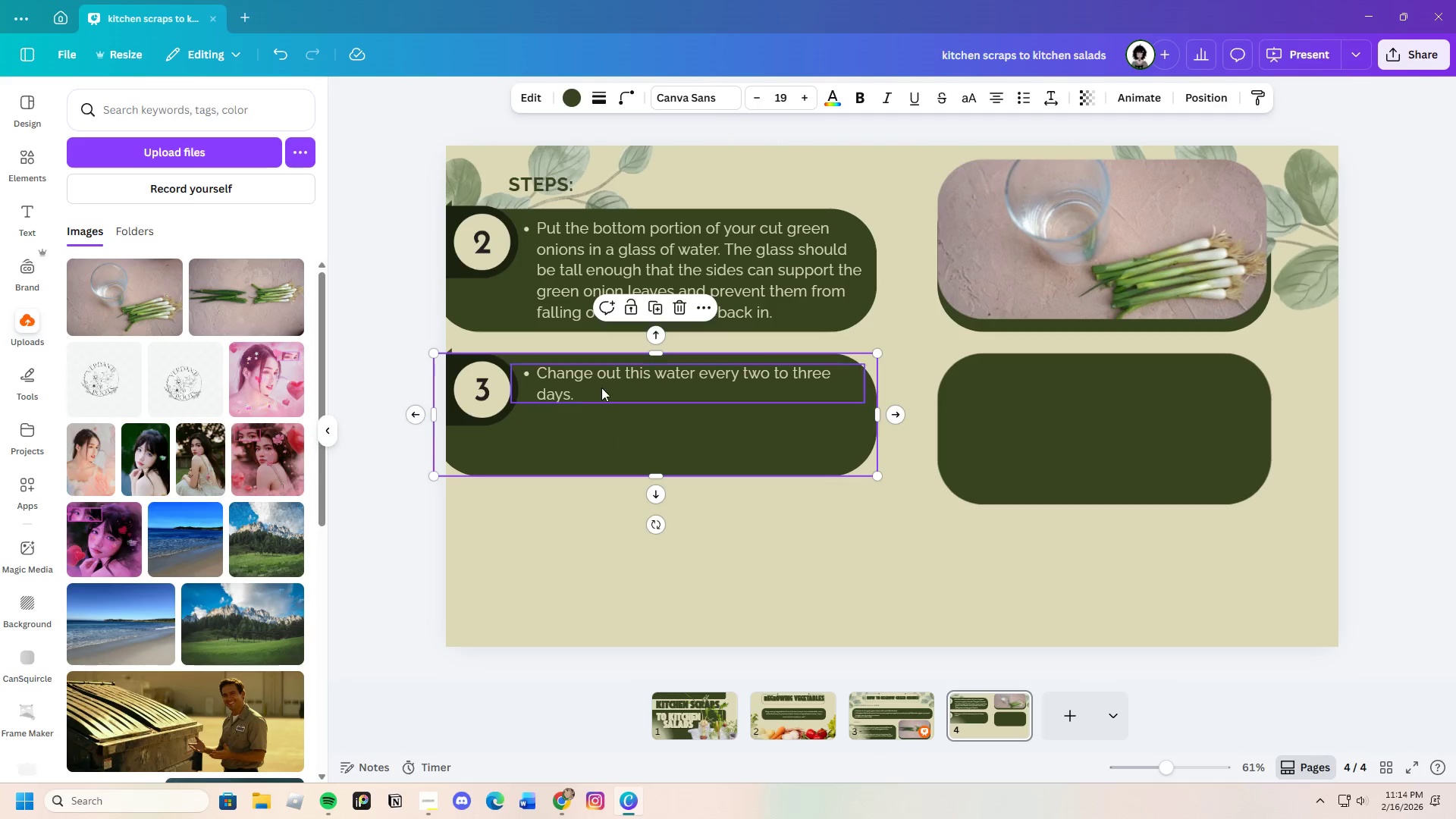 
triple_click([602, 385])
 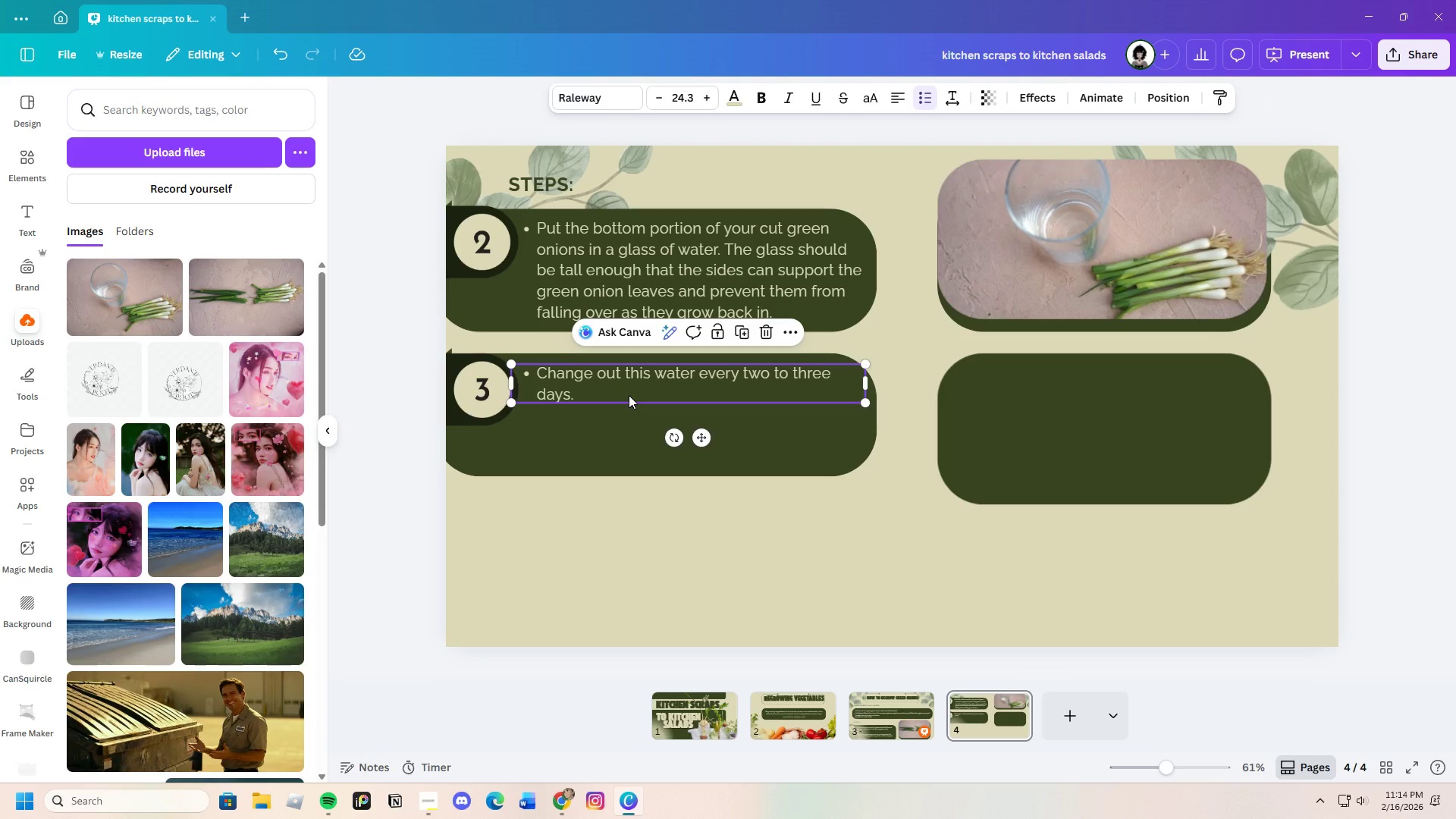 
key(Control+C)
 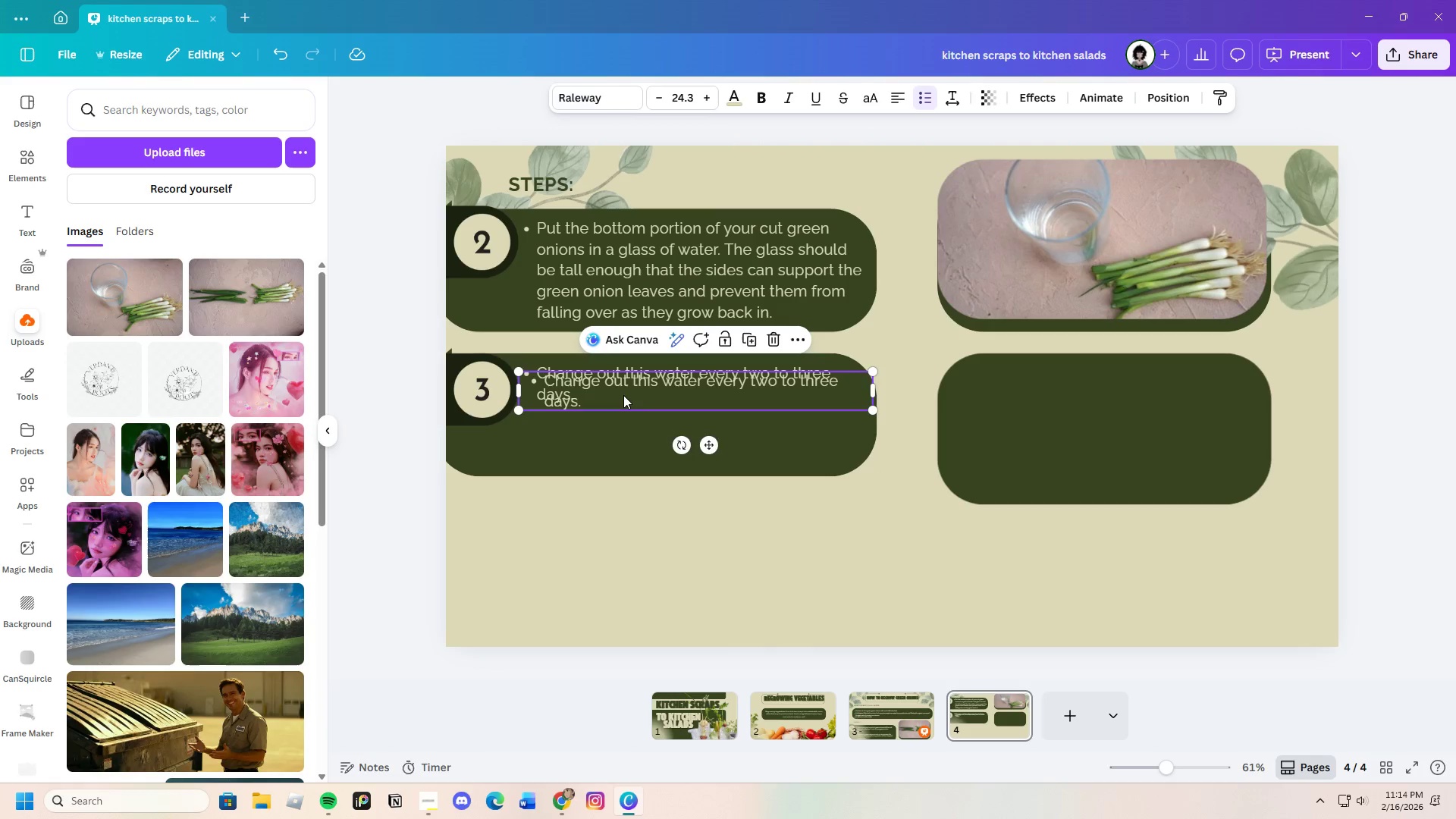 
key(Control+V)
 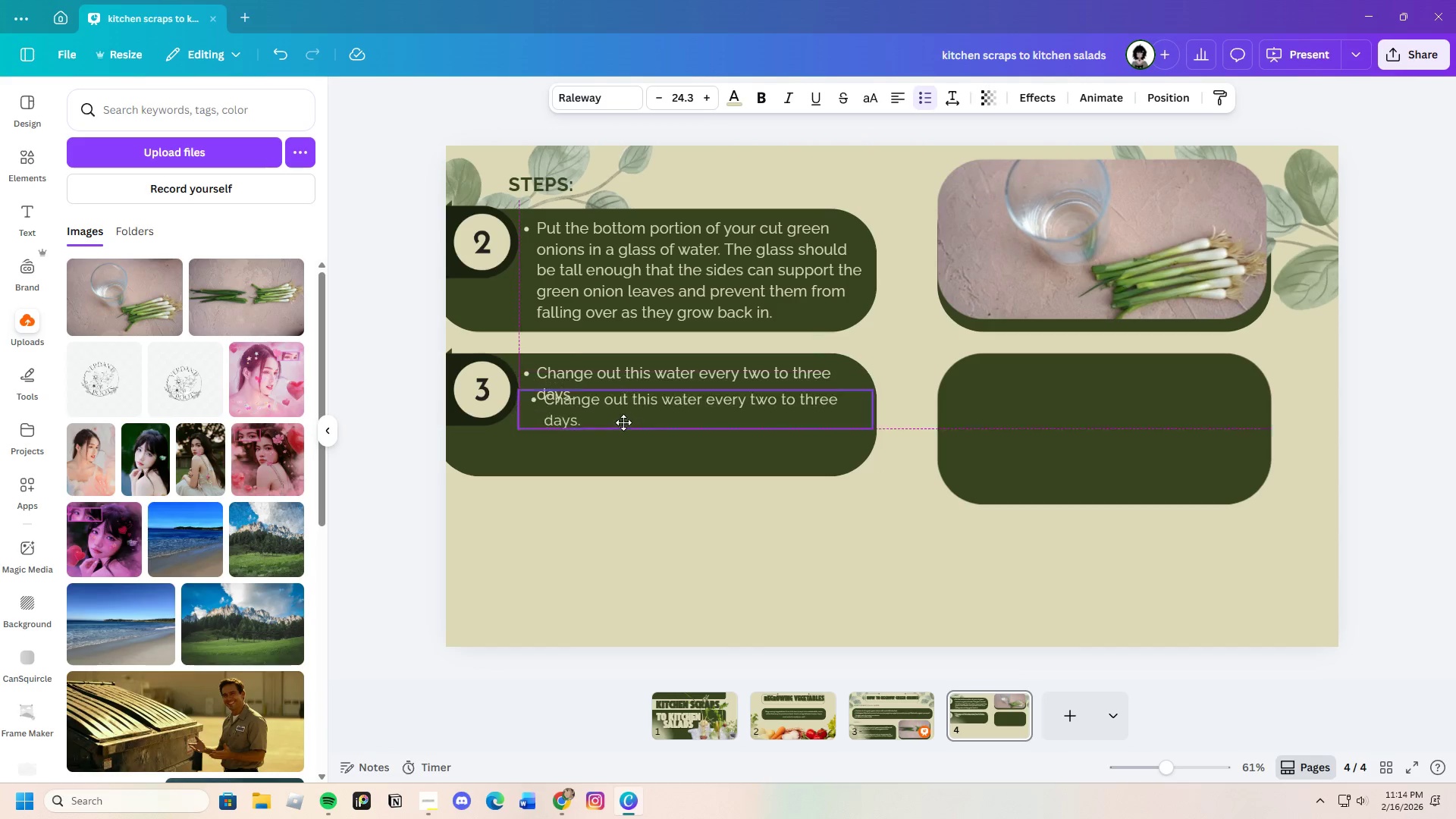 
left_click_drag(start_coordinate=[626, 395], to_coordinate=[623, 435])
 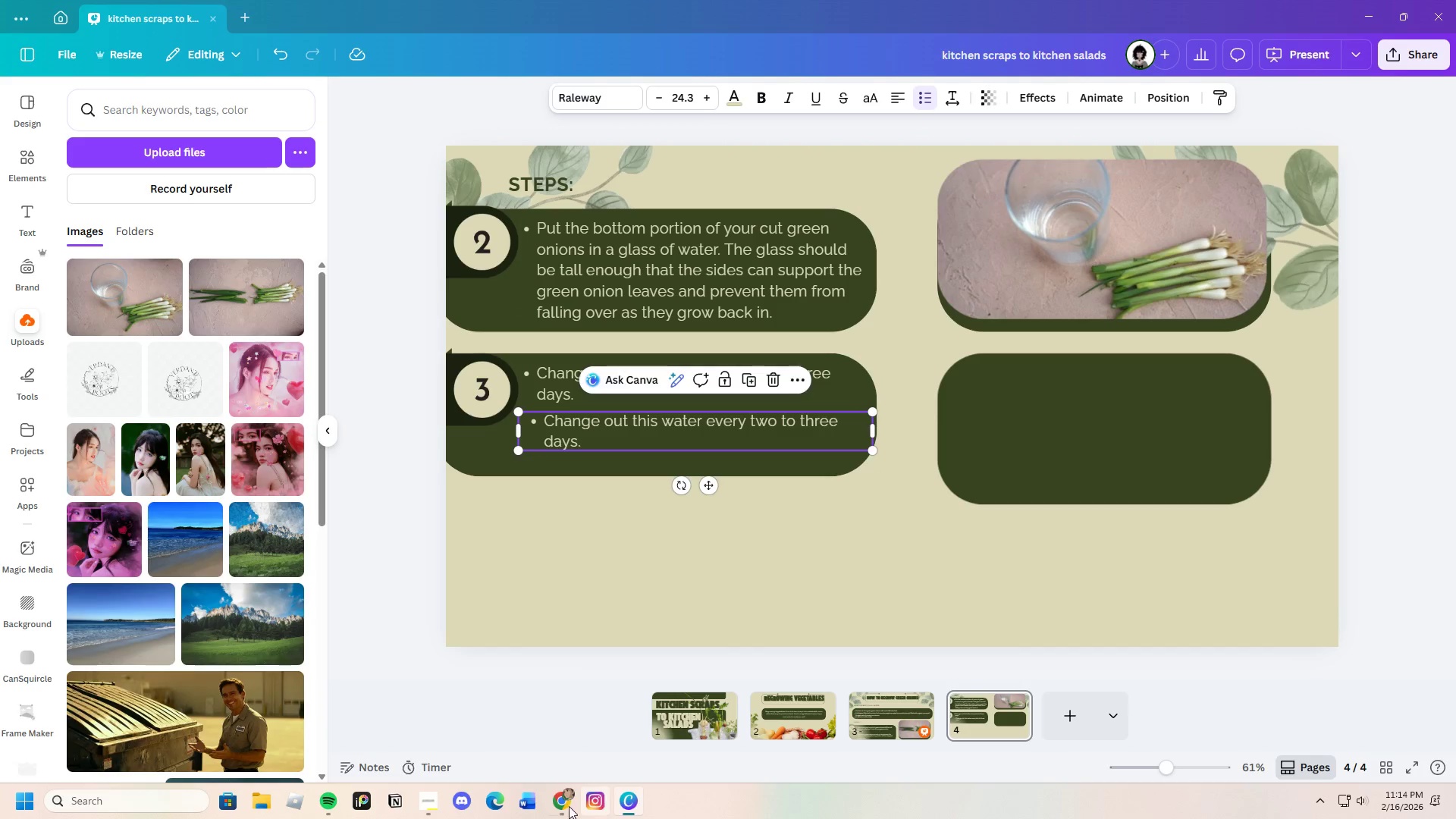 
left_click([565, 807])
 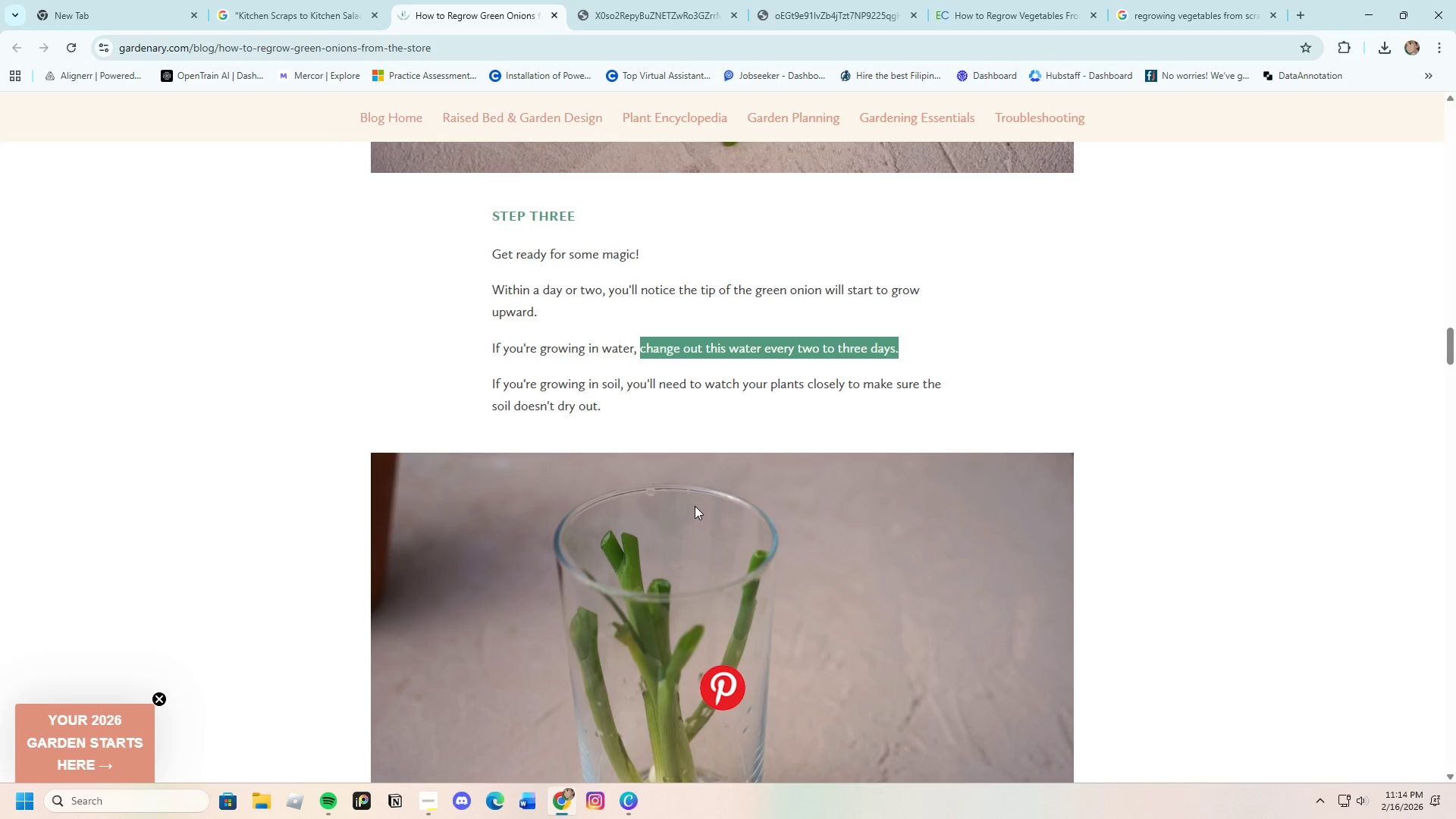 
left_click([654, 415])
 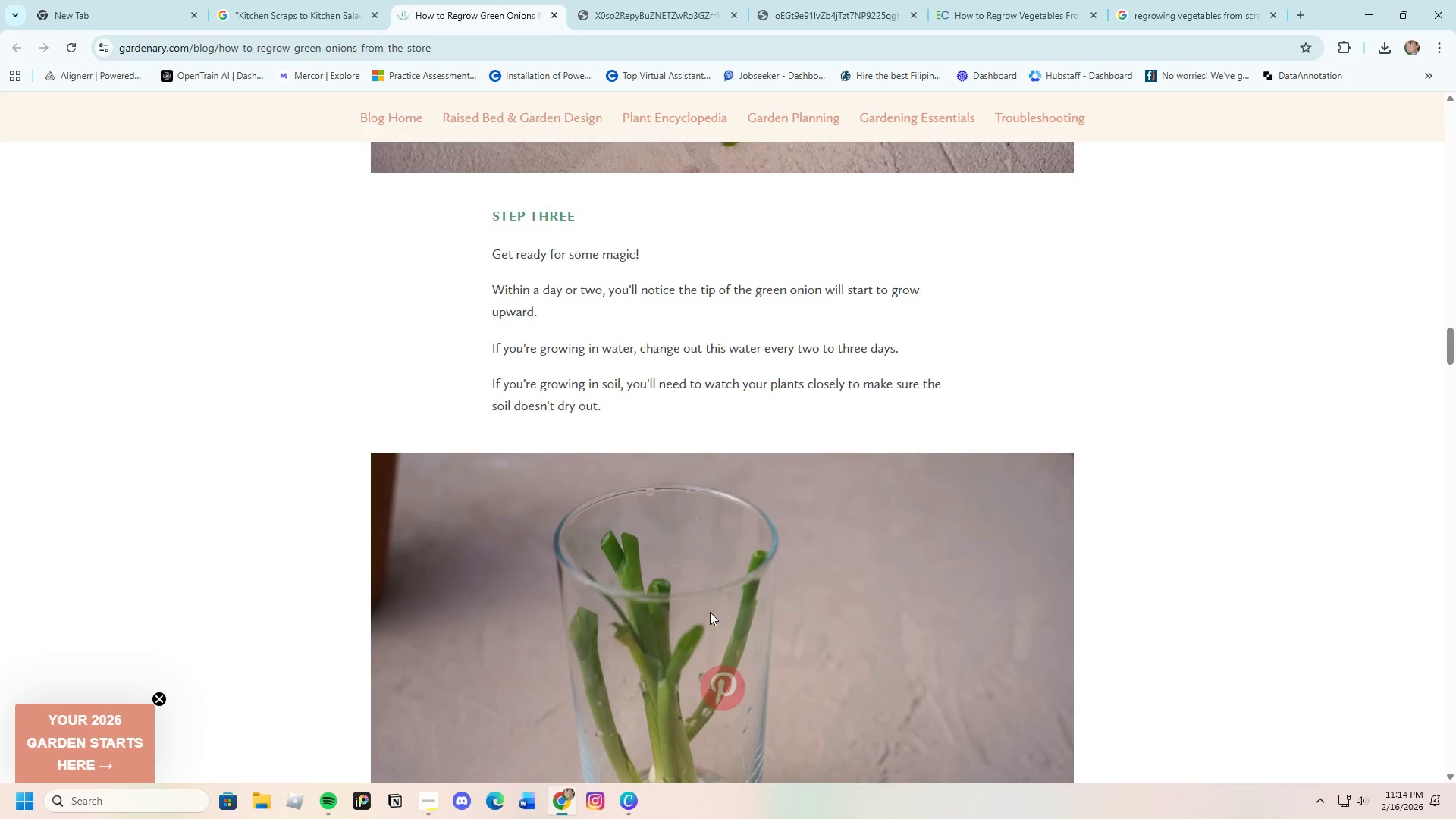 
scroll: coordinate [702, 636], scroll_direction: down, amount: 13.0
 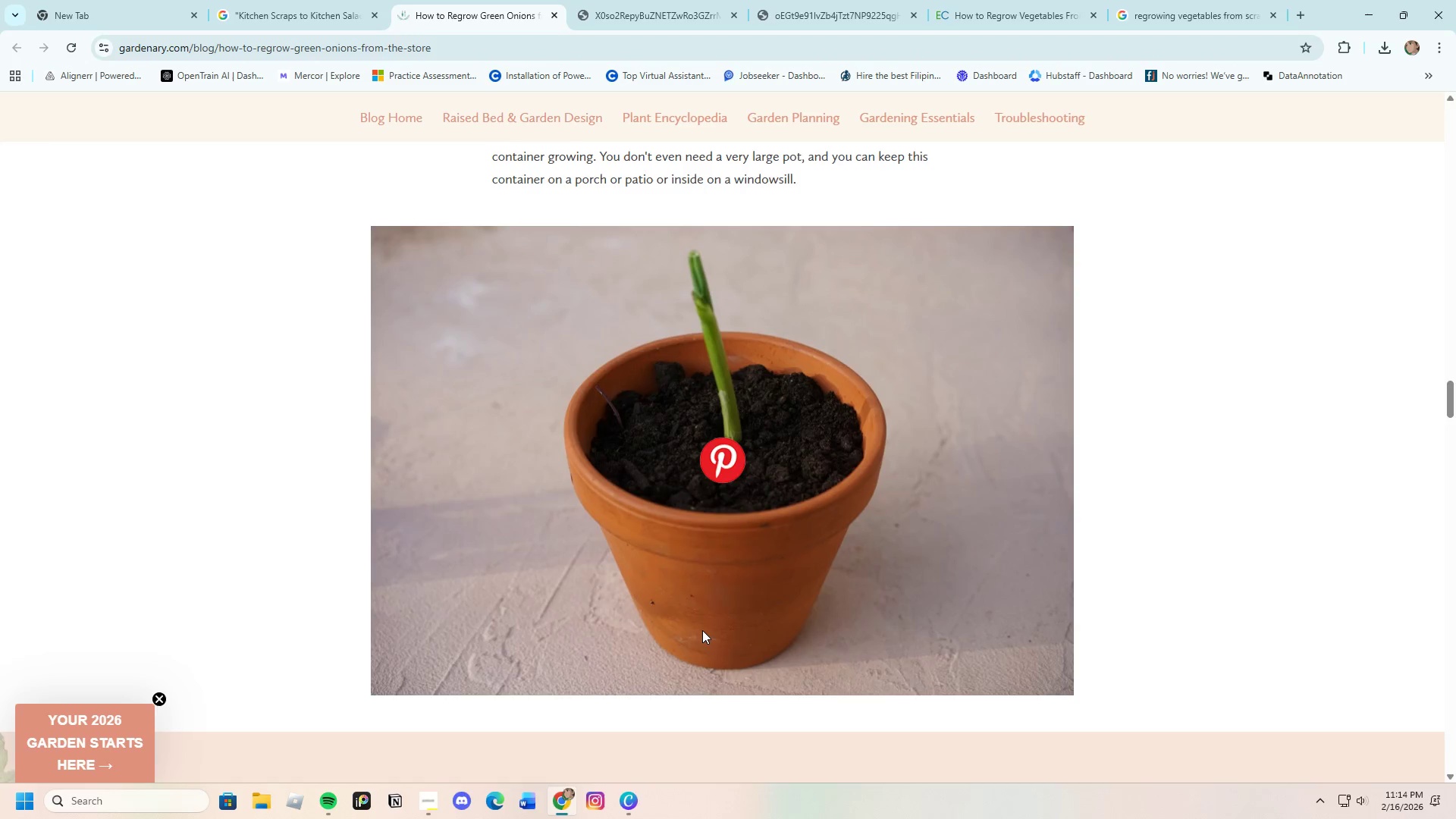 
scroll: coordinate [697, 616], scroll_direction: up, amount: 5.0
 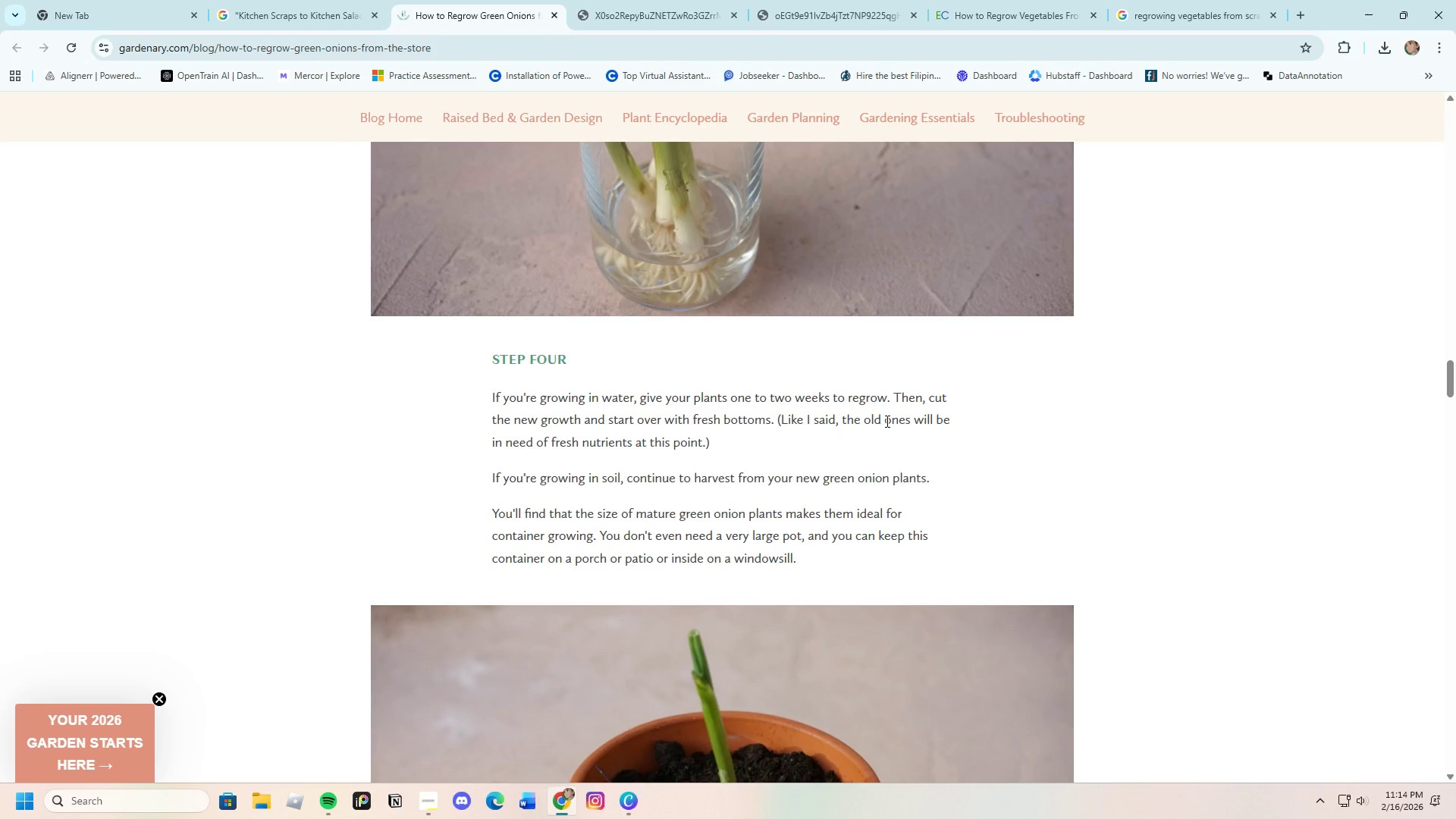 
wait(8.73)
 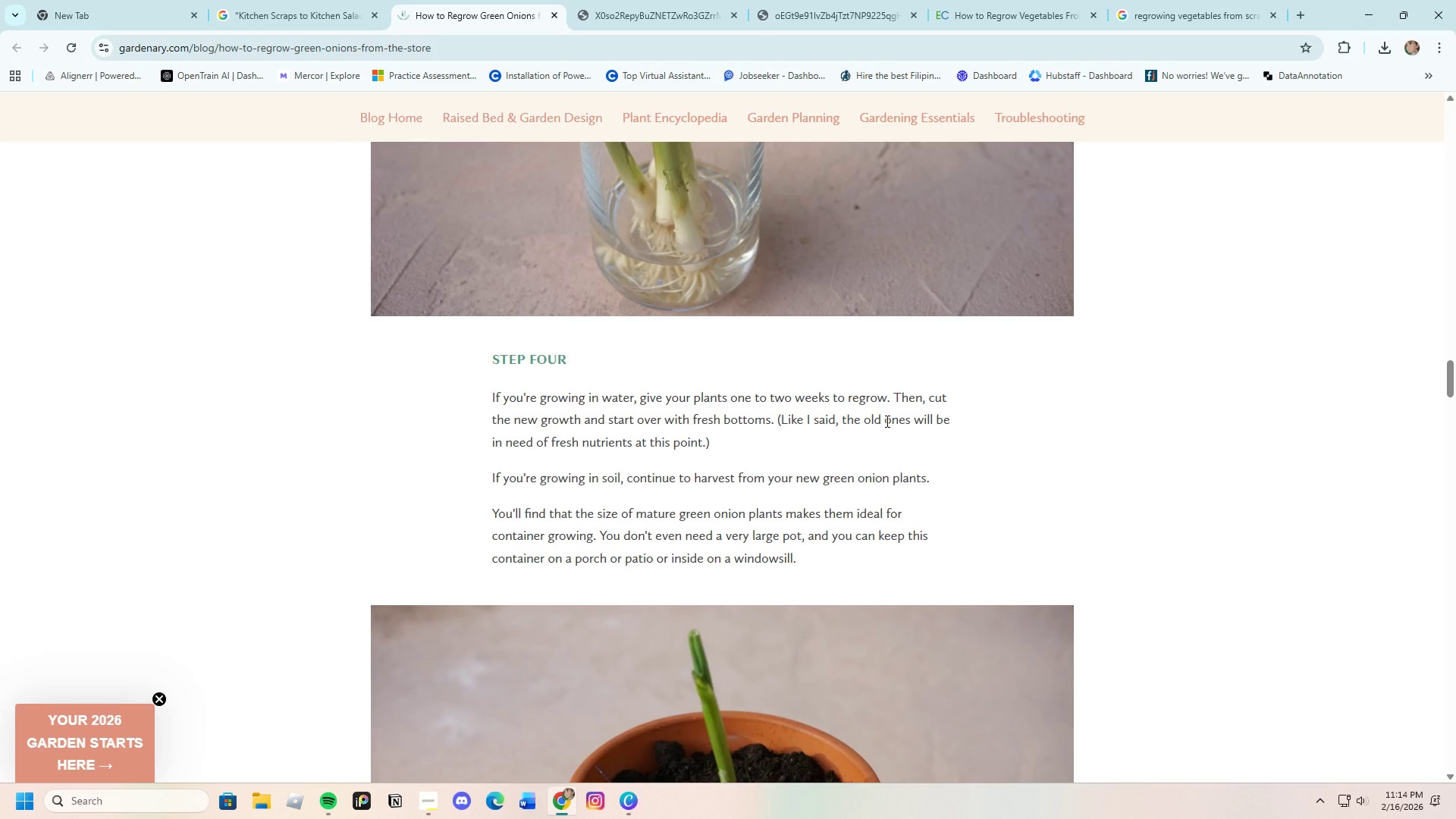 
scroll: coordinate [886, 544], scroll_direction: up, amount: 8.0
 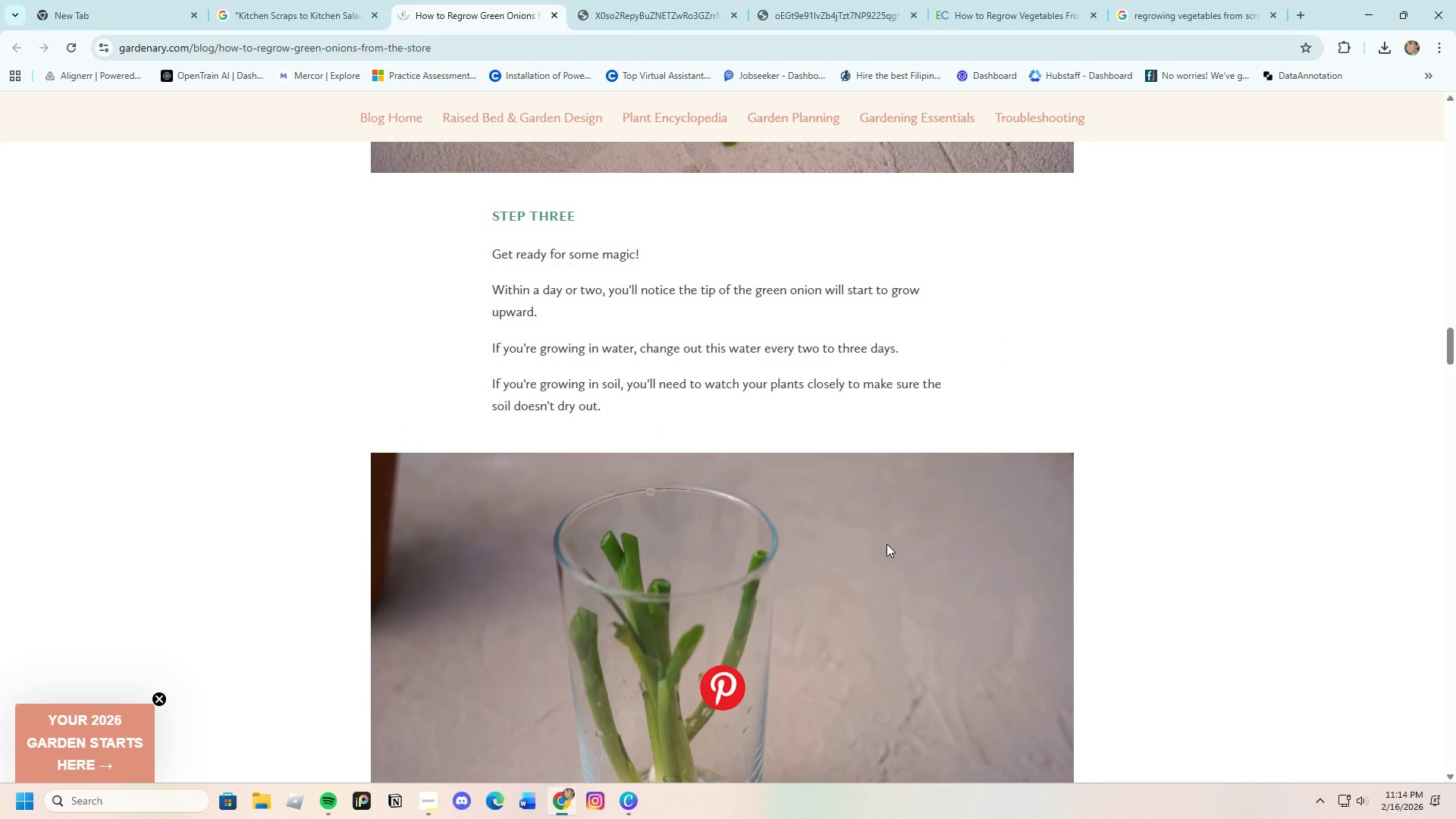 
scroll: coordinate [886, 544], scroll_direction: down, amount: 7.0
 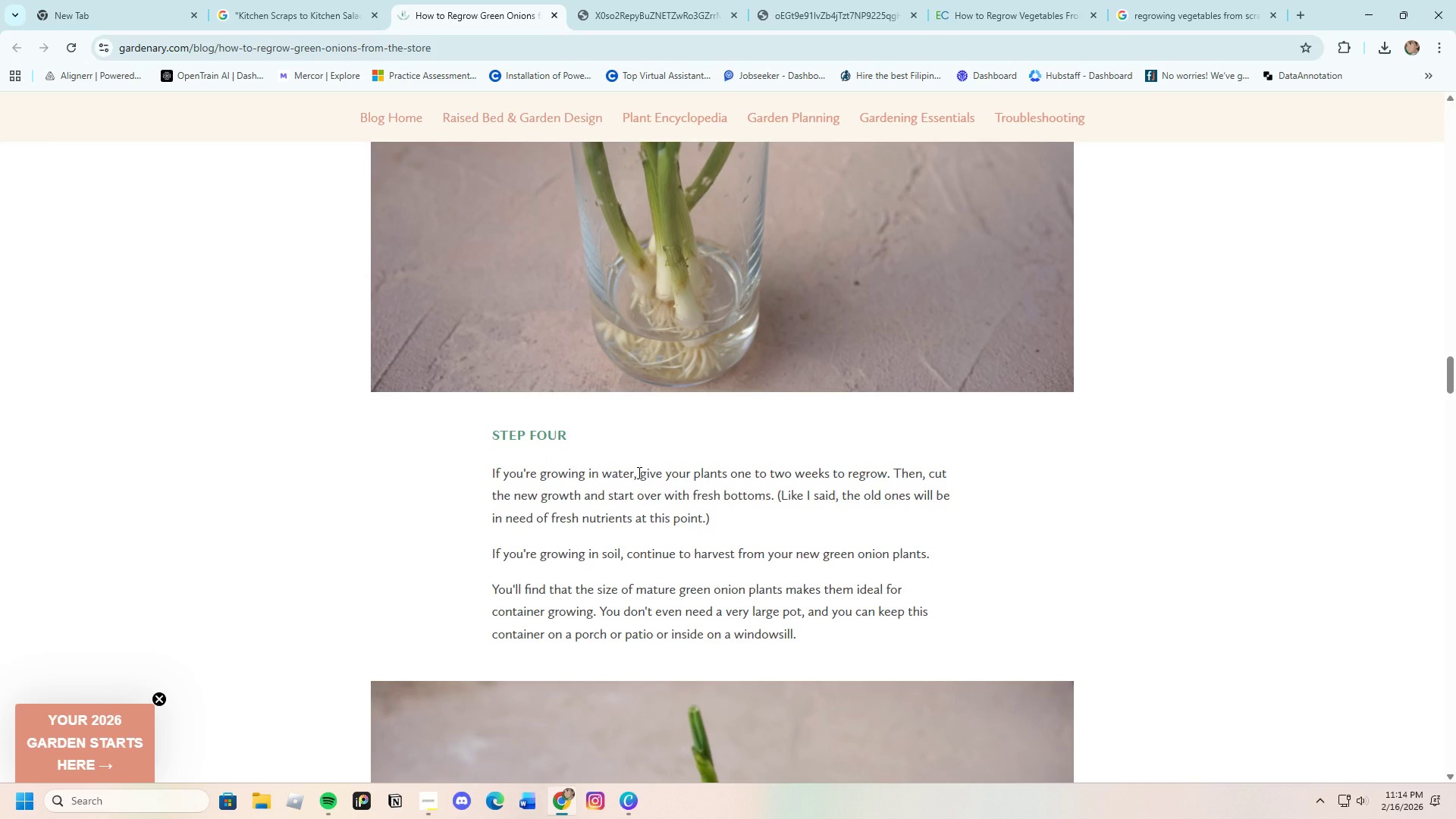 
left_click_drag(start_coordinate=[638, 472], to_coordinate=[777, 504])
 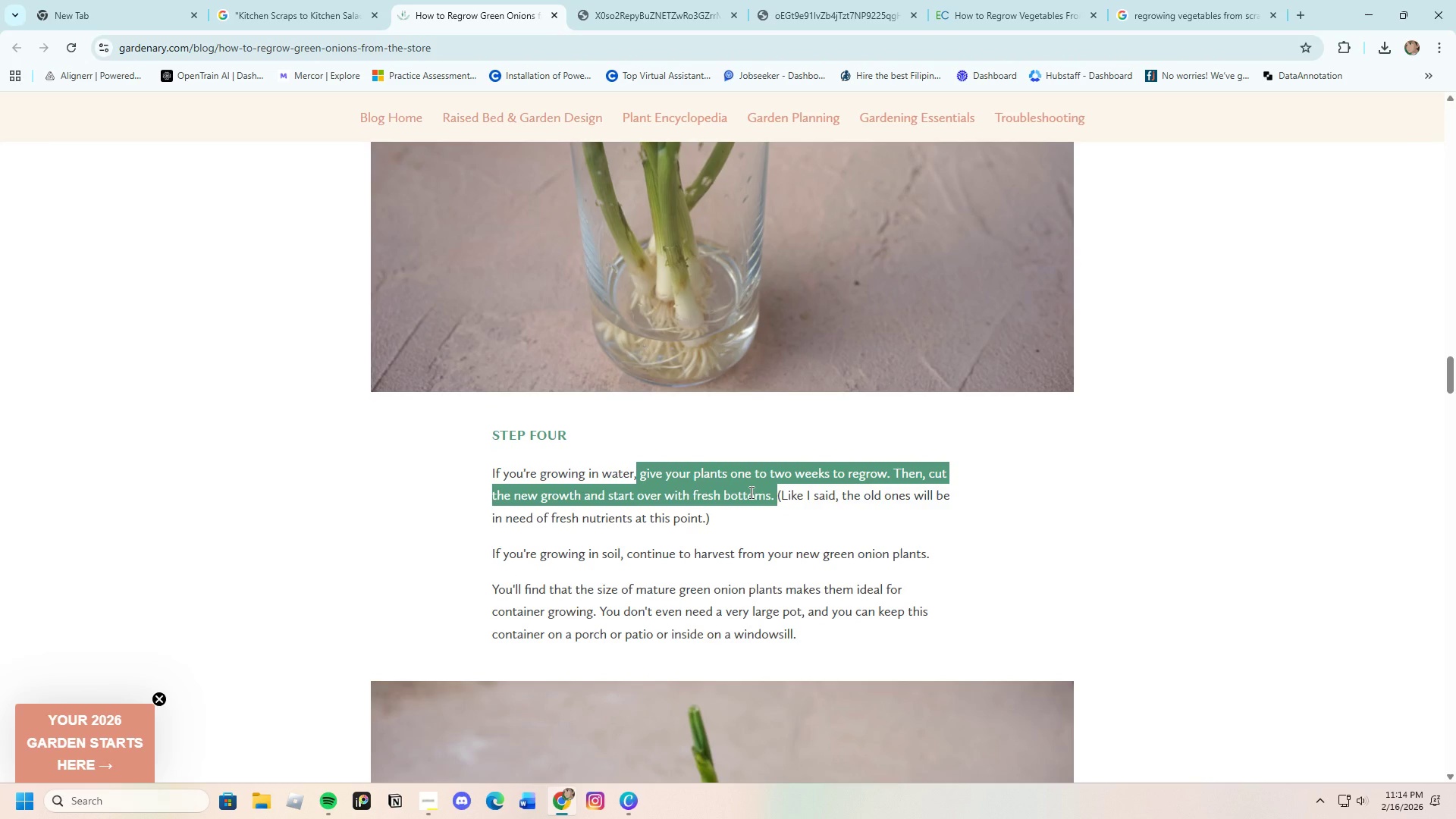 
right_click([750, 492])
 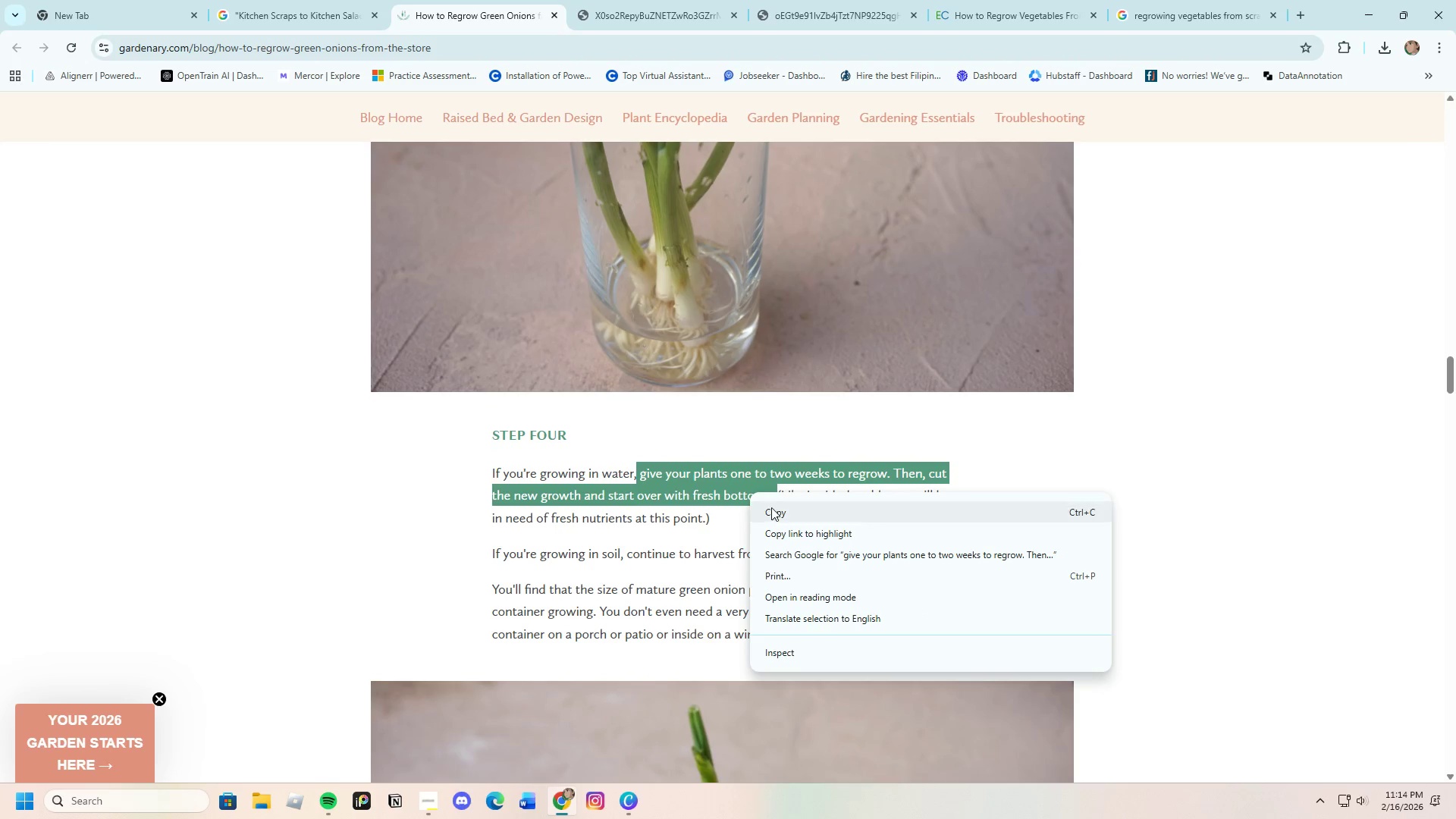 
left_click([774, 511])
 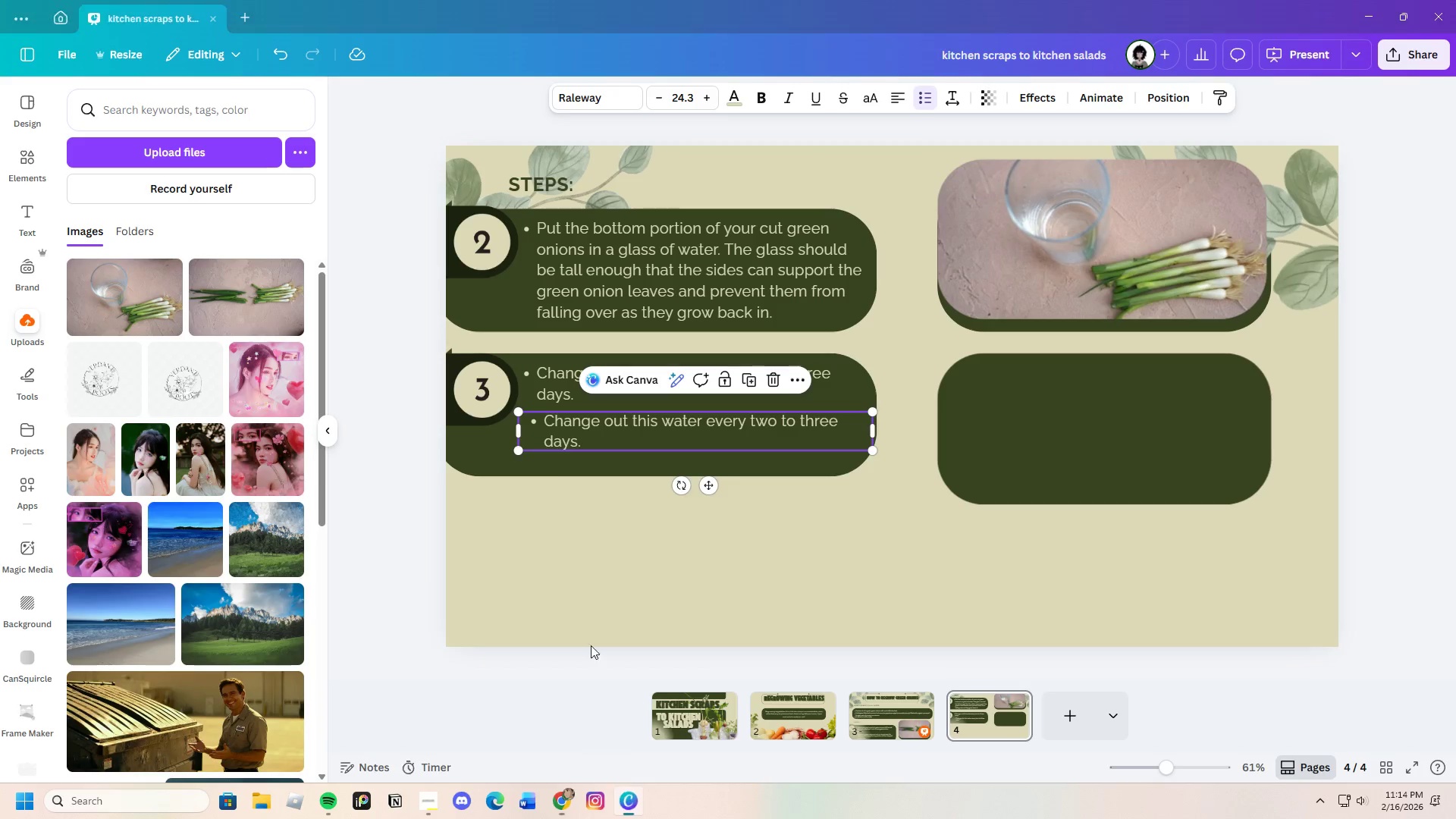 
double_click([577, 445])
 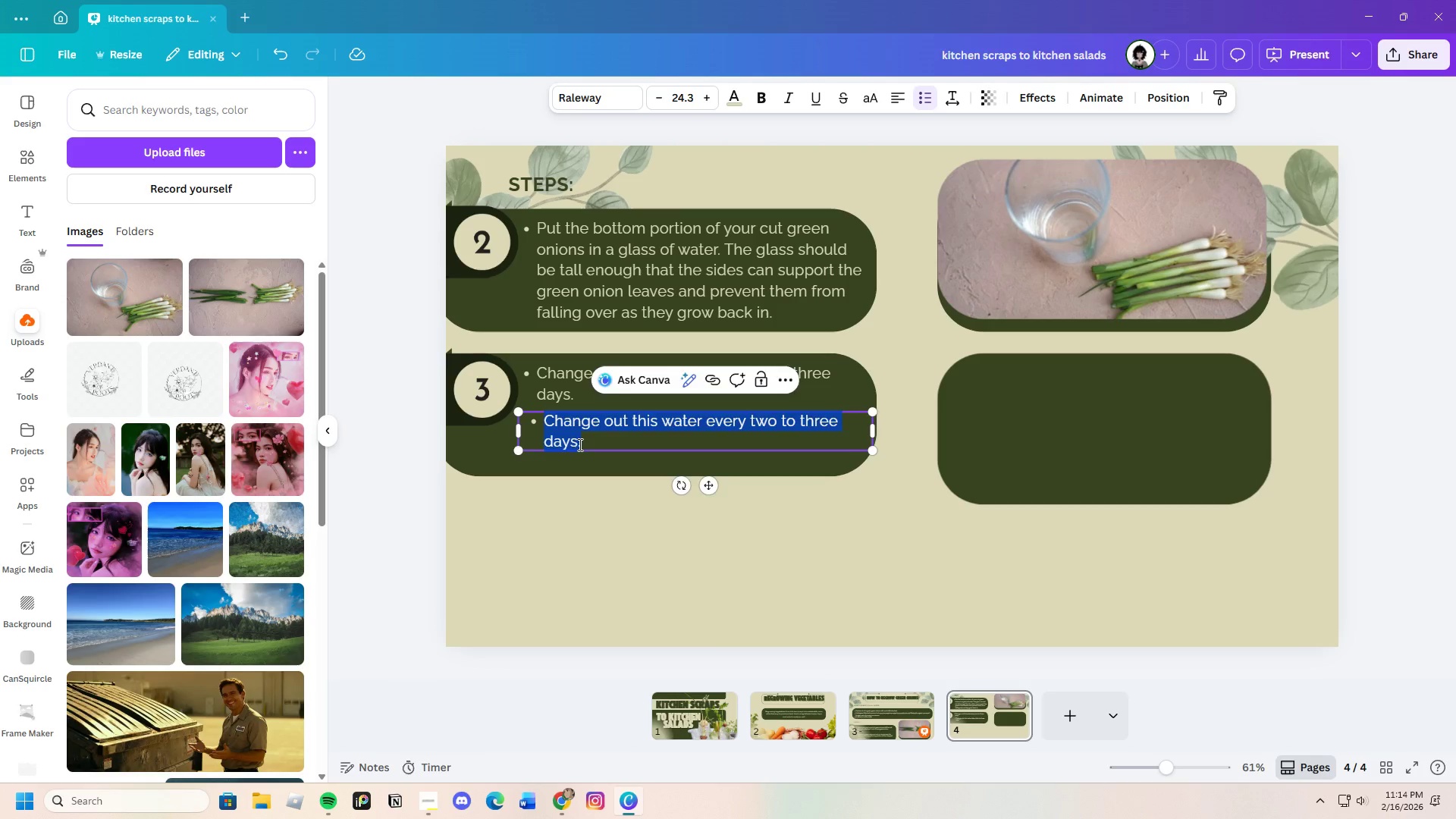 
key(Backspace)
 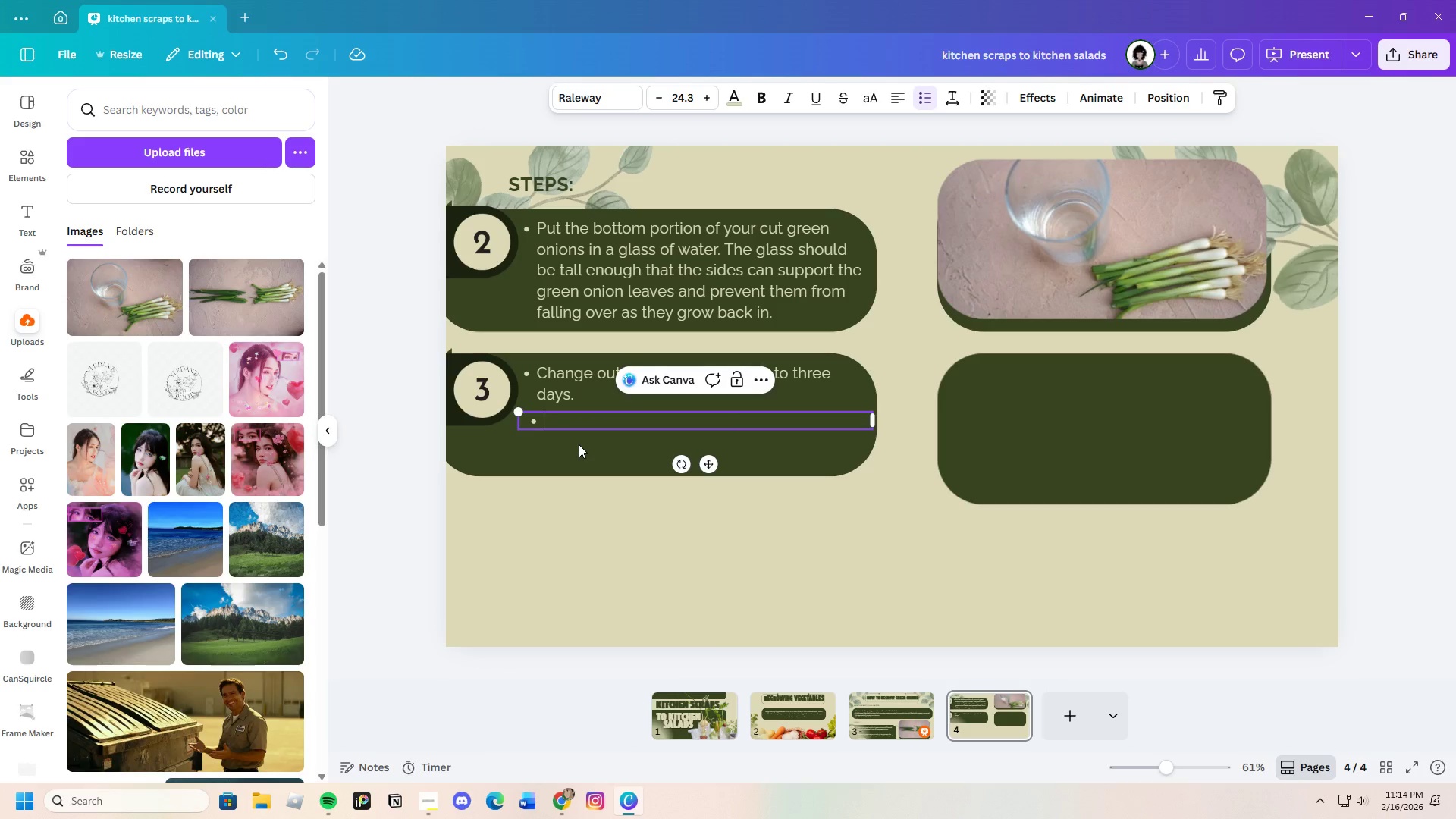 
key(Control+V)
 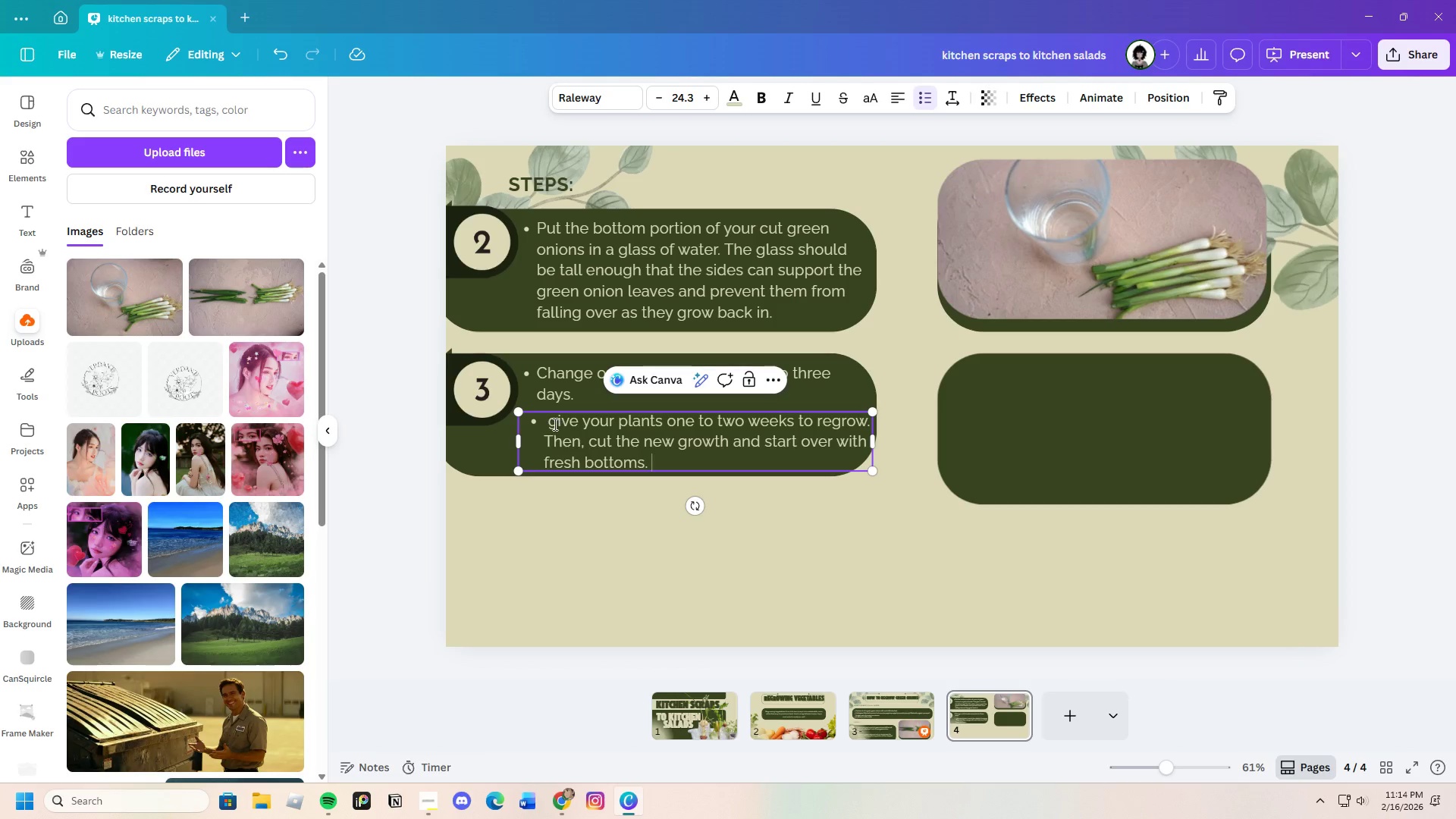 
left_click([556, 423])
 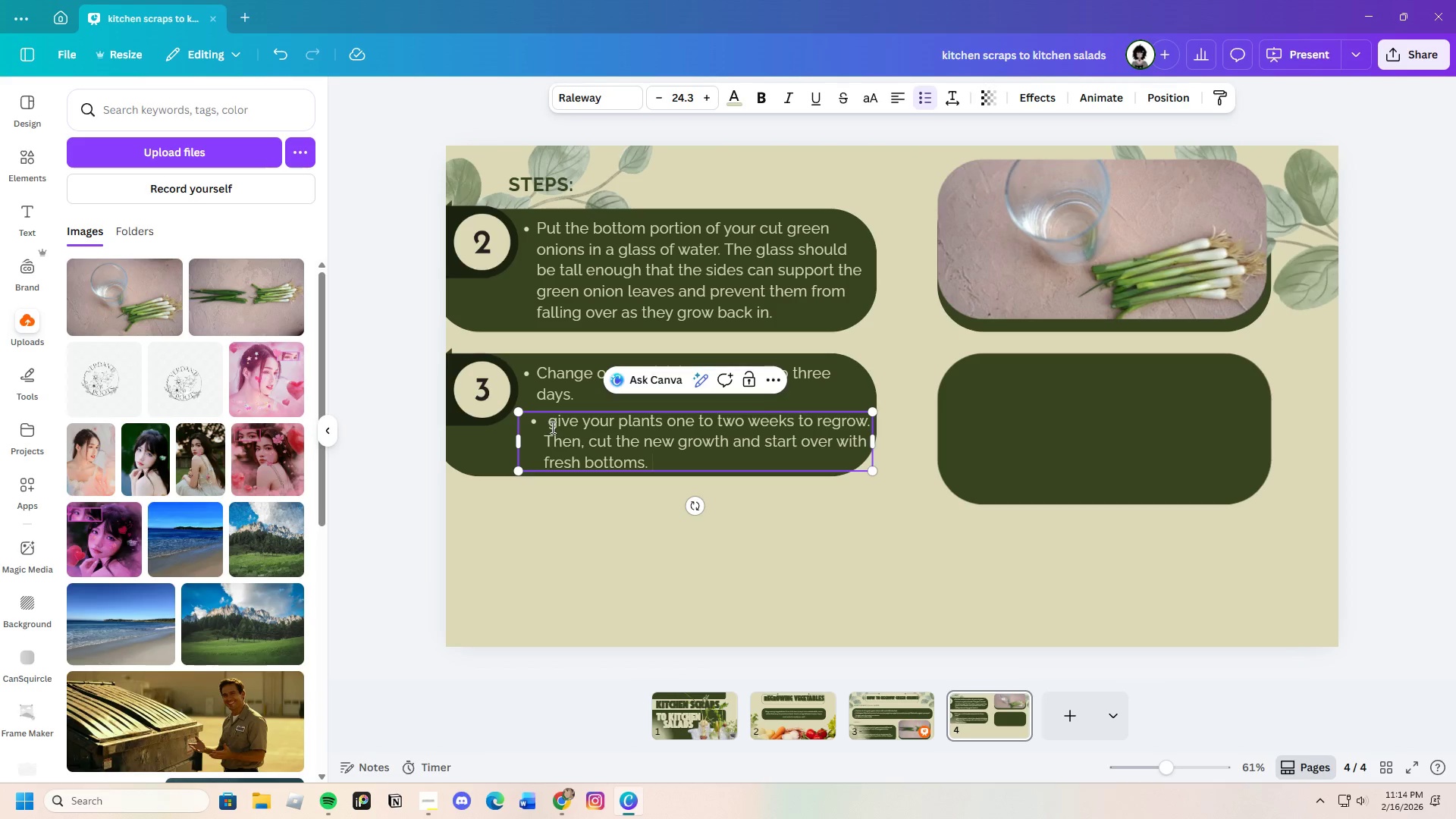 
key(Backspace)
 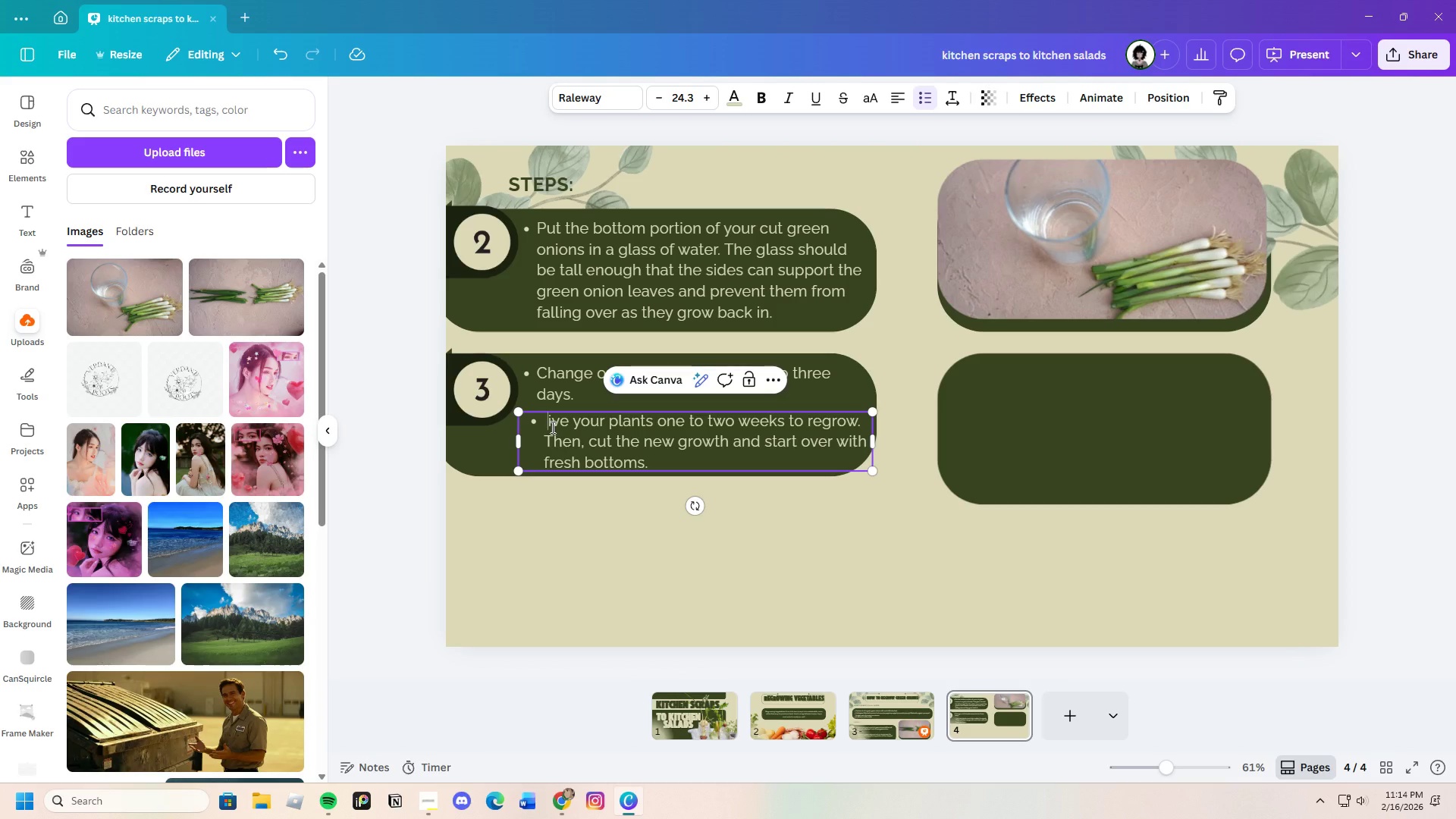 
key(Shift+F)
 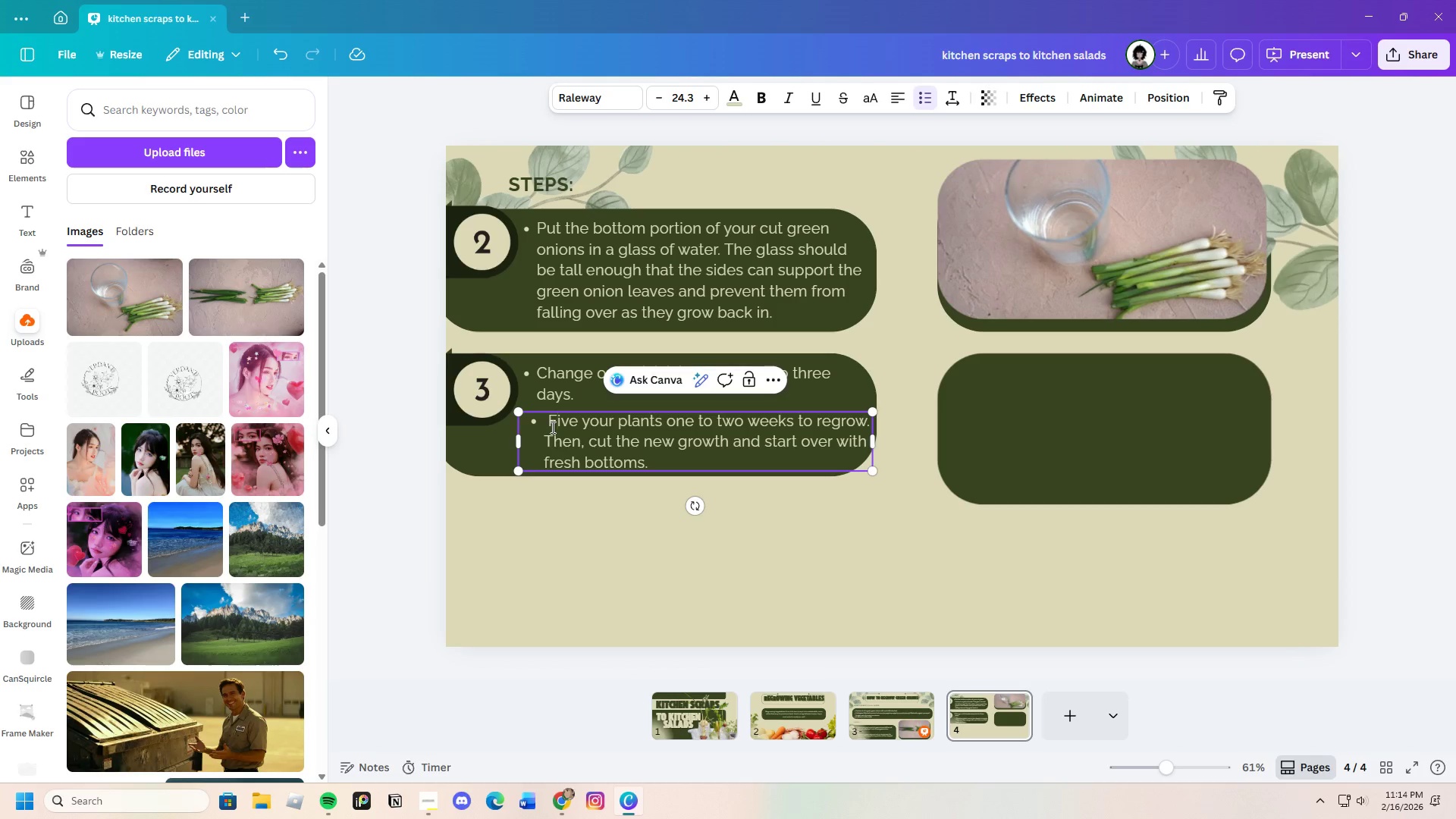 
key(Backspace)
 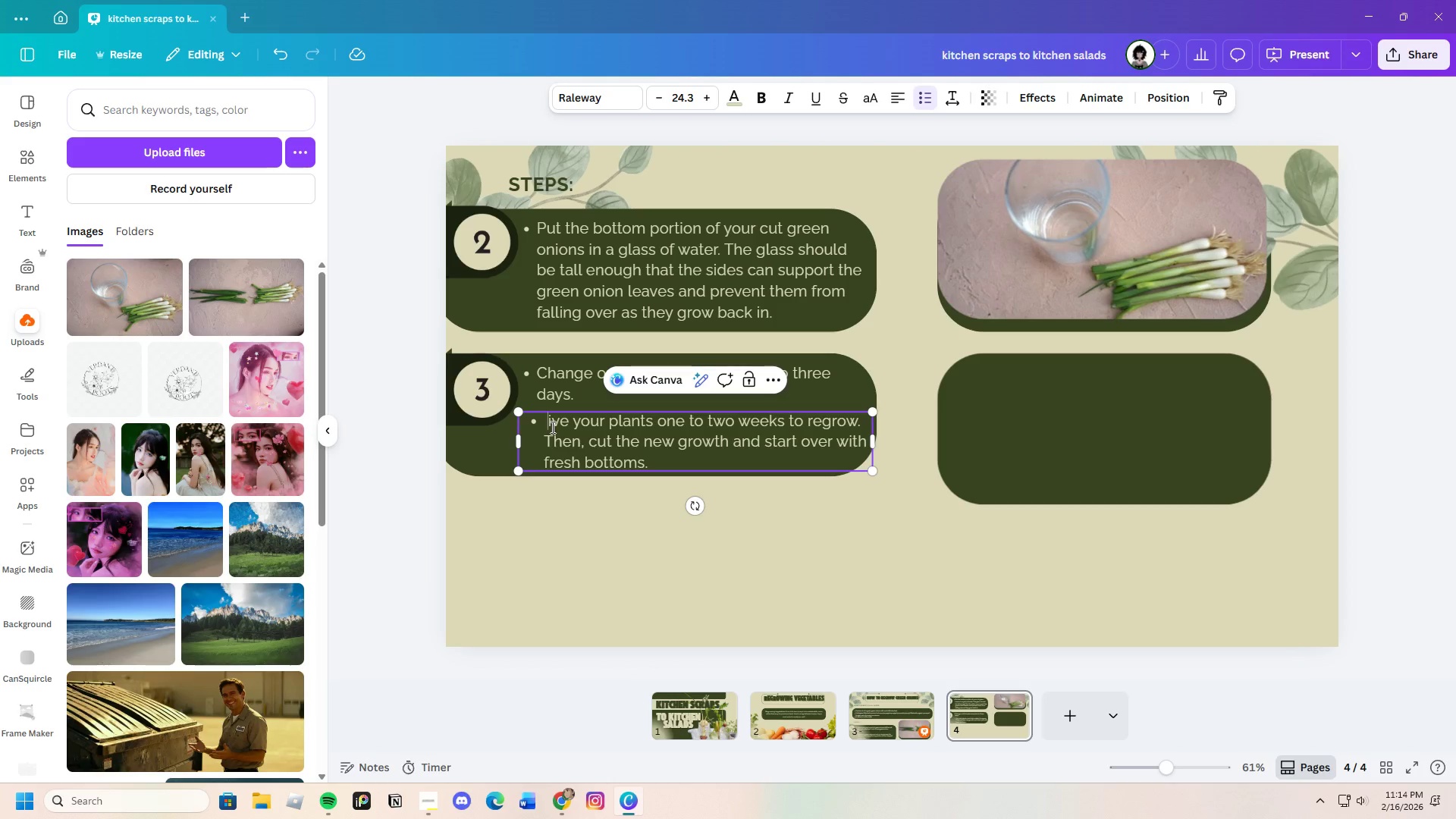 
key(Shift+ShiftLeft)
 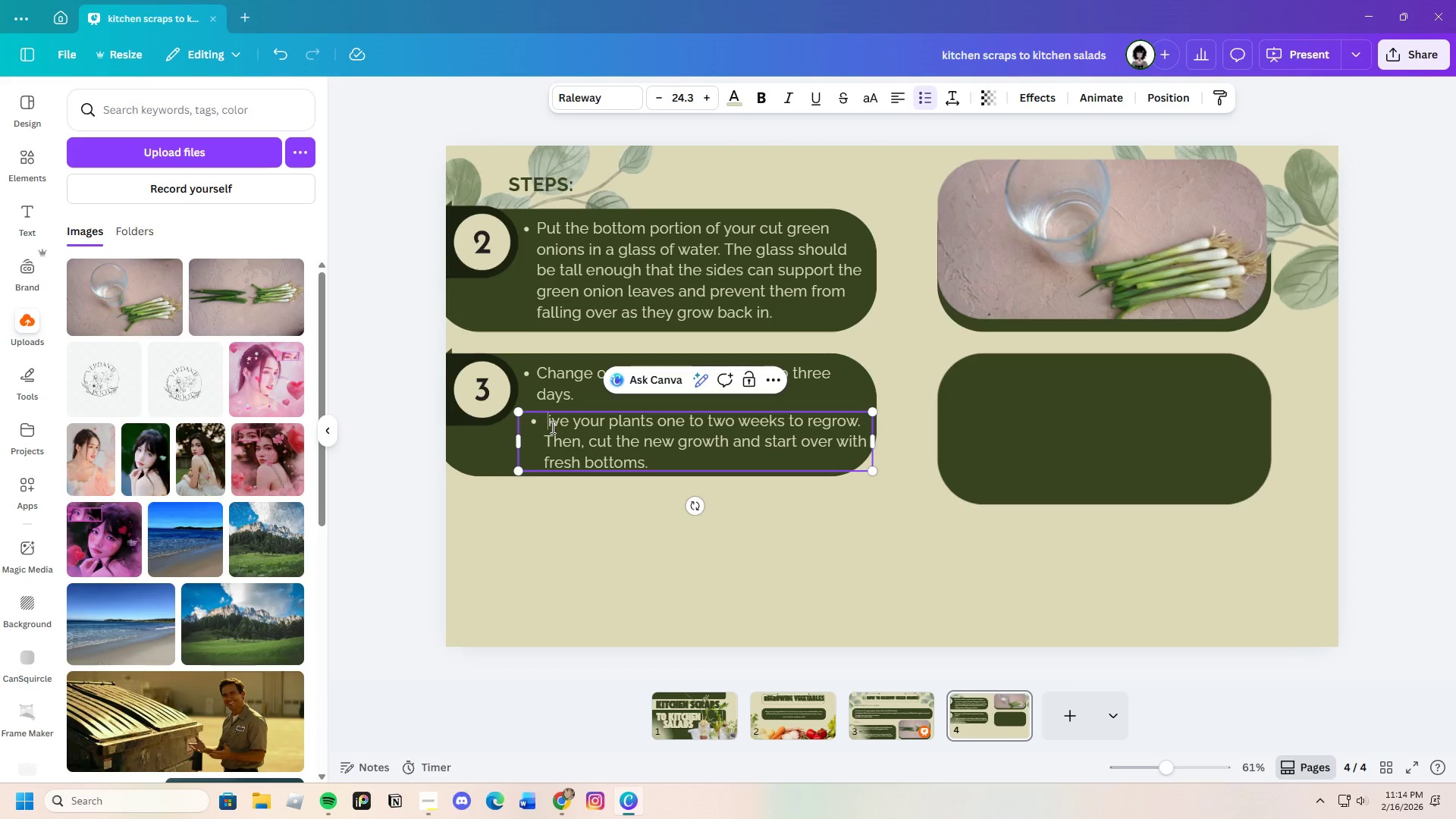 
key(Shift+G)
 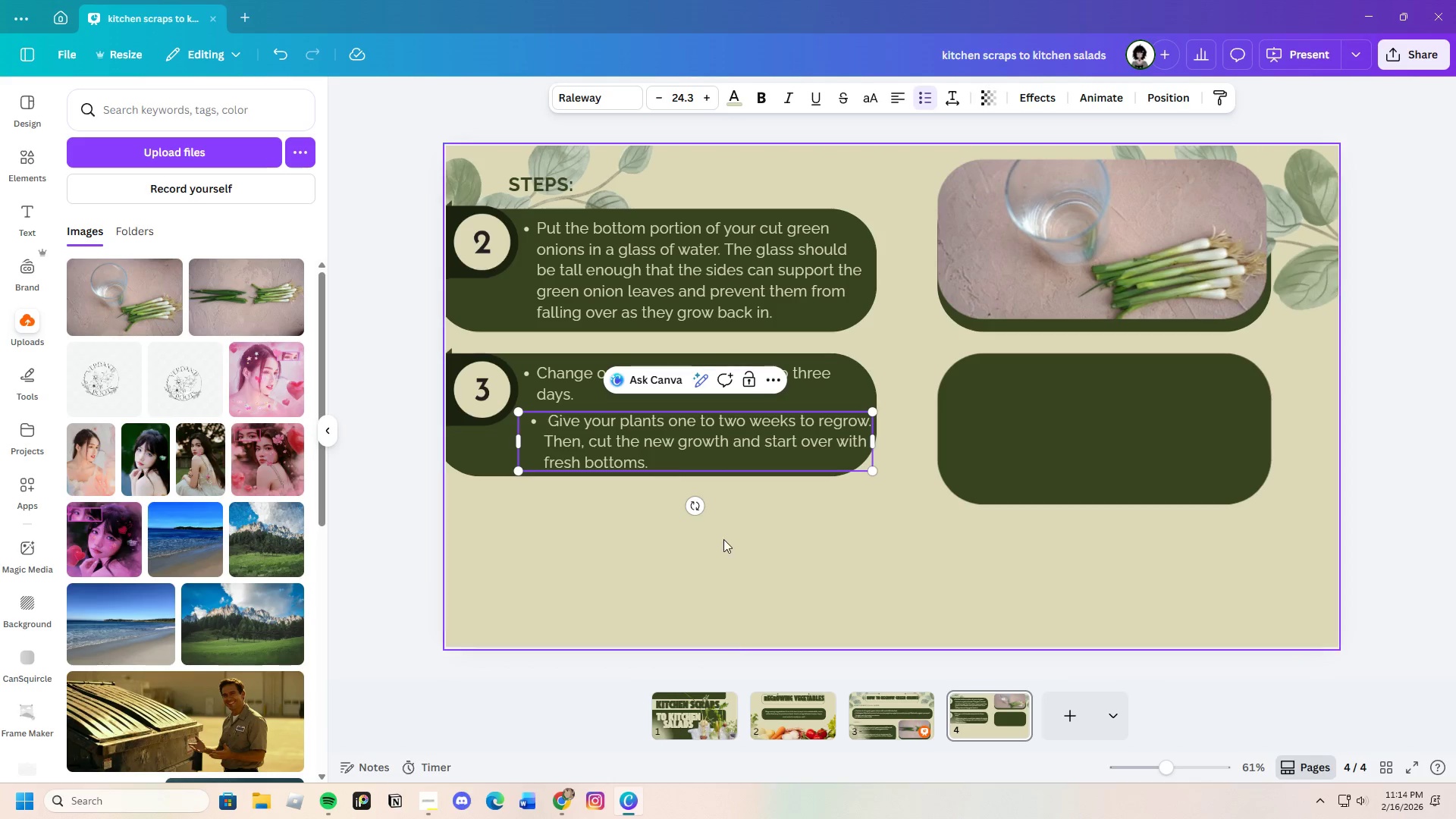 
left_click([748, 536])
 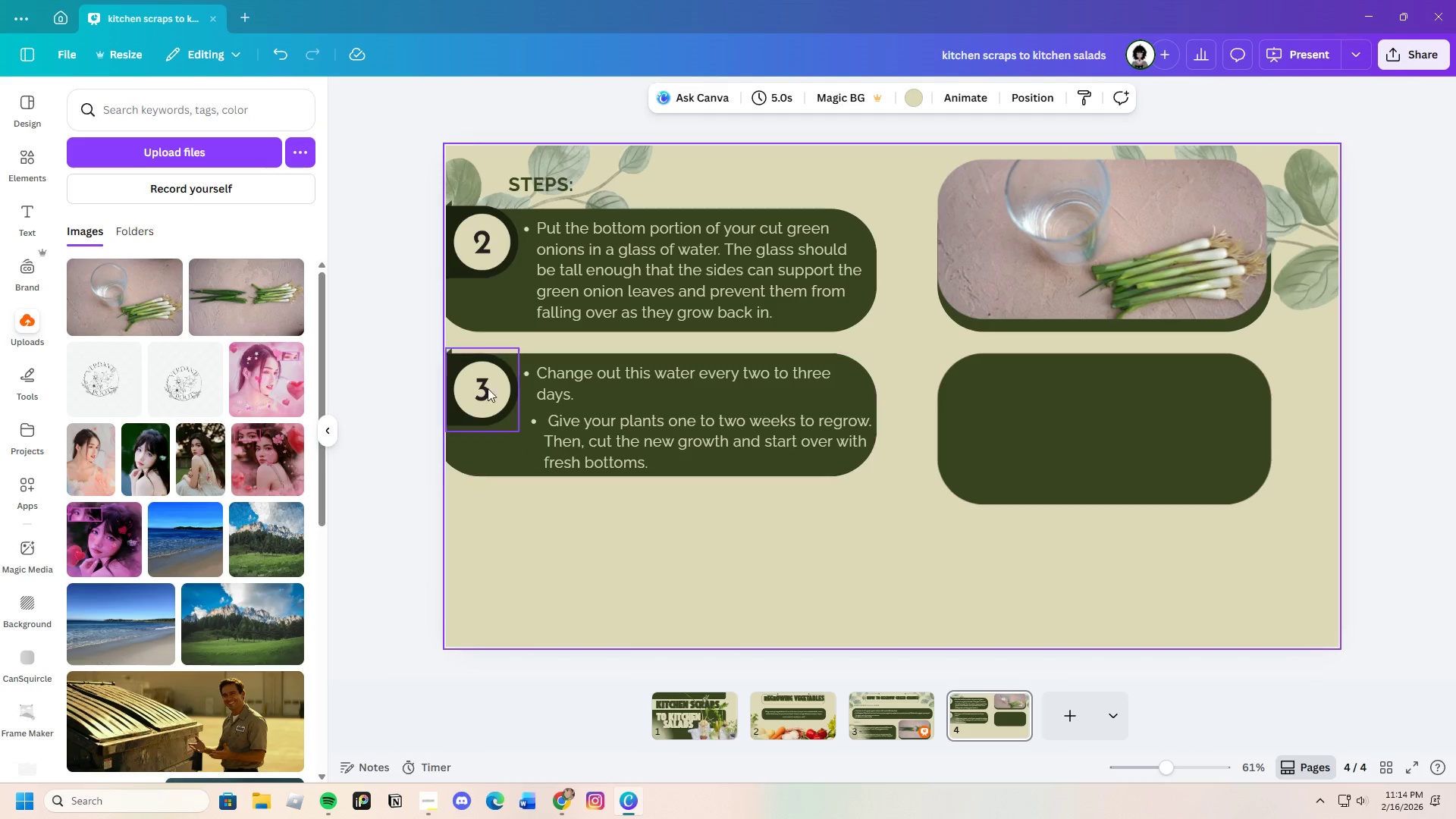 
left_click_drag(start_coordinate=[441, 348], to_coordinate=[767, 475])
 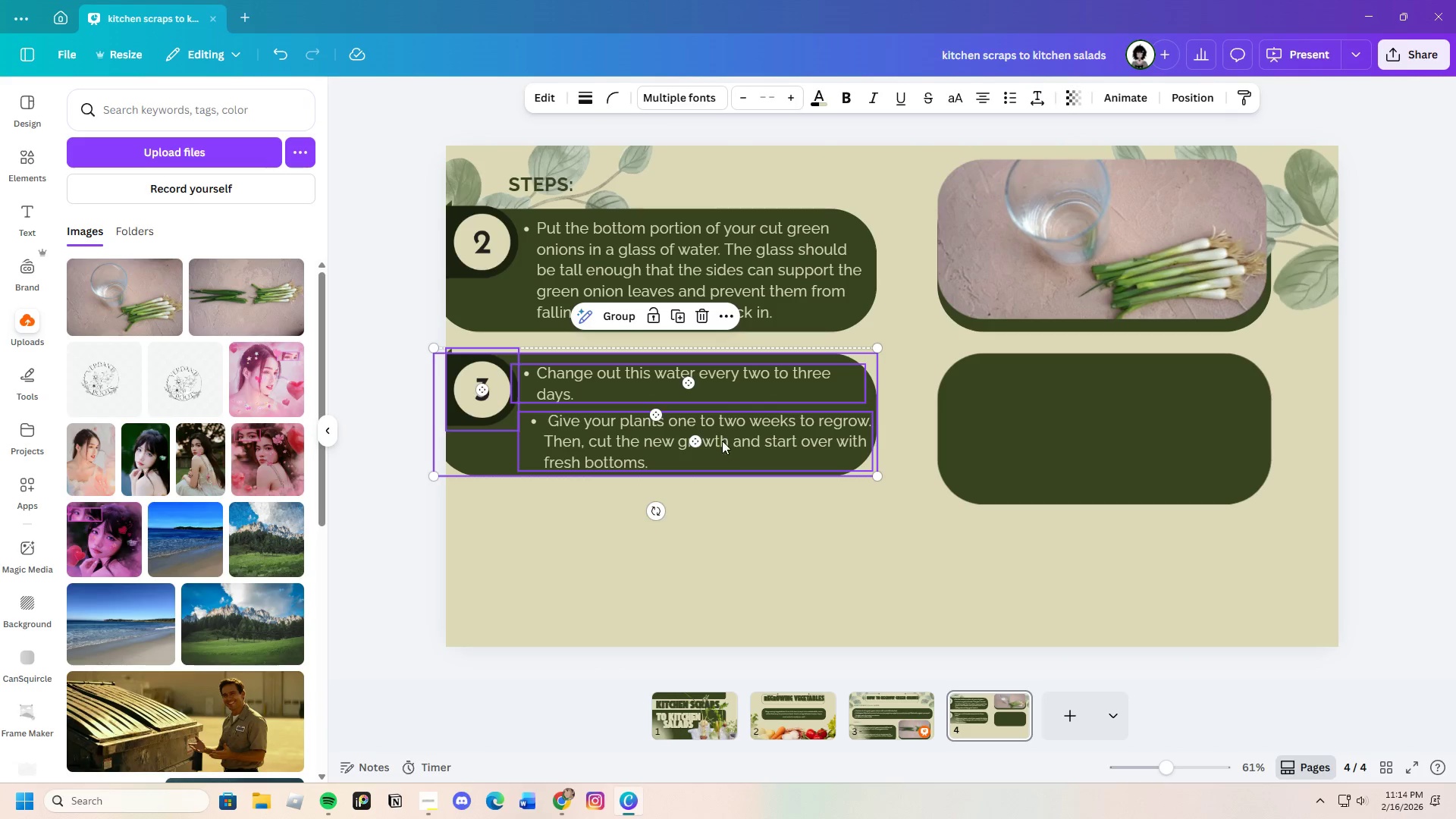 
left_click_drag(start_coordinate=[722, 441], to_coordinate=[723, 513])
 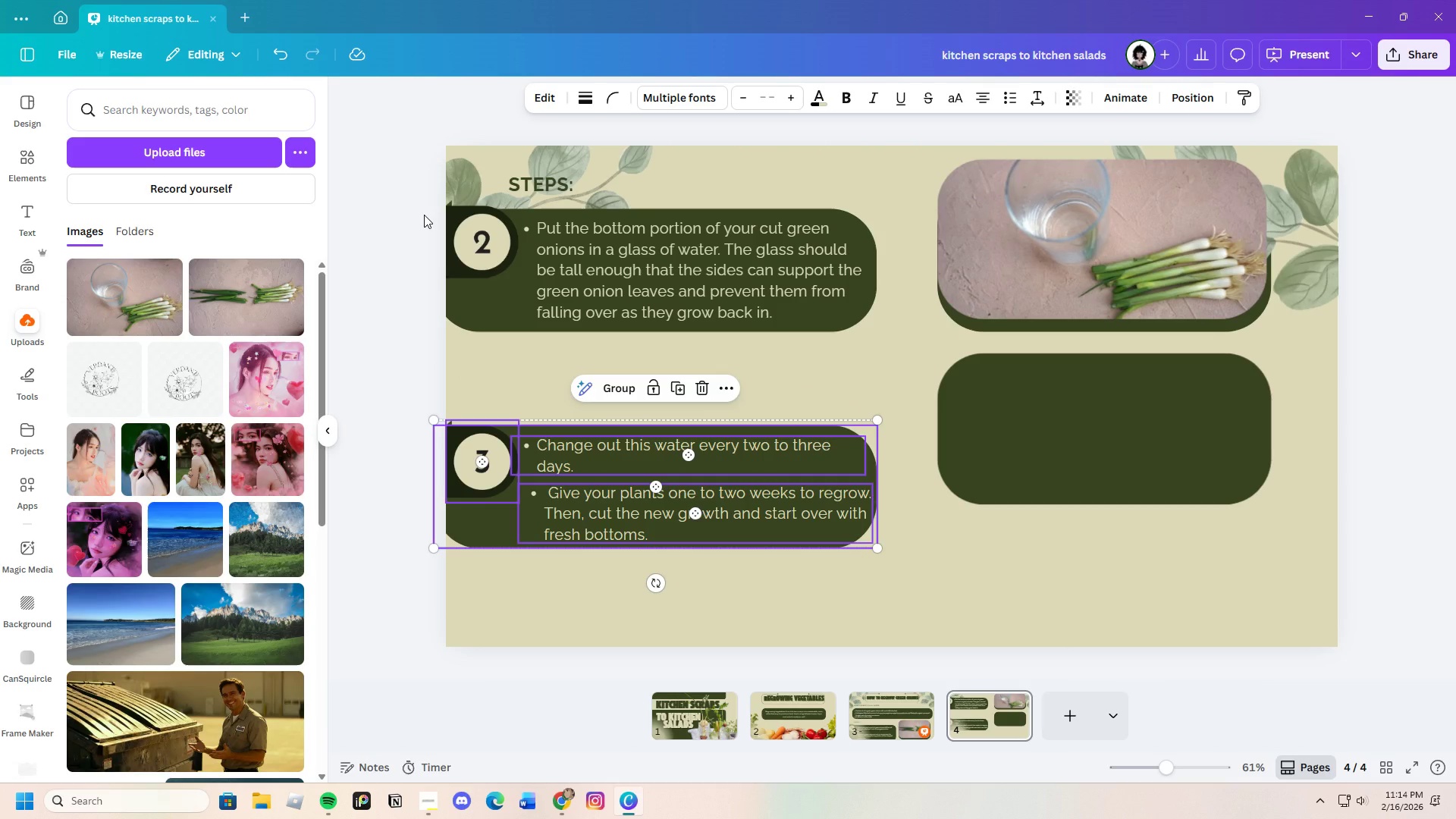 
left_click([424, 215])
 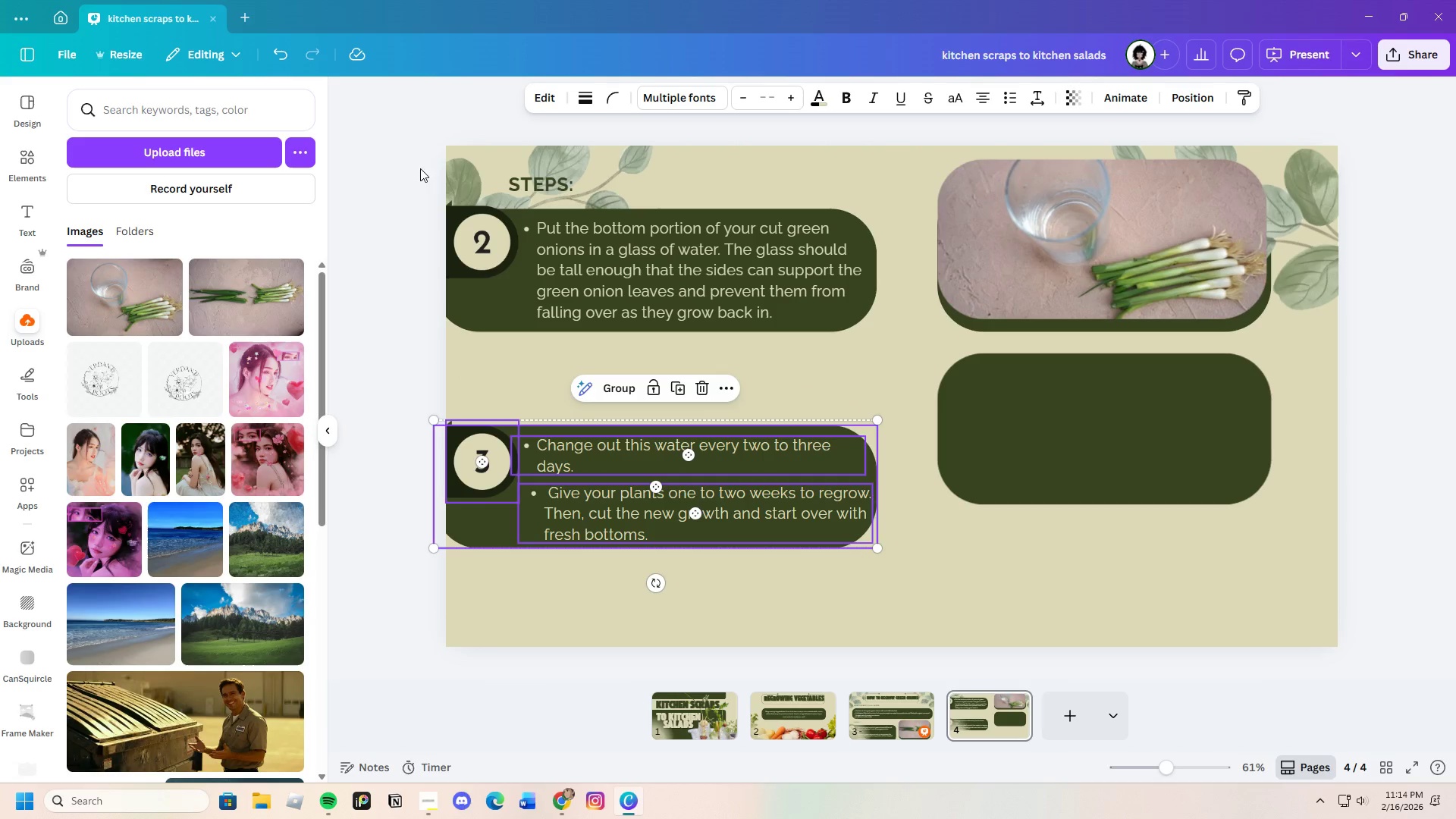 
left_click_drag(start_coordinate=[416, 168], to_coordinate=[803, 334])
 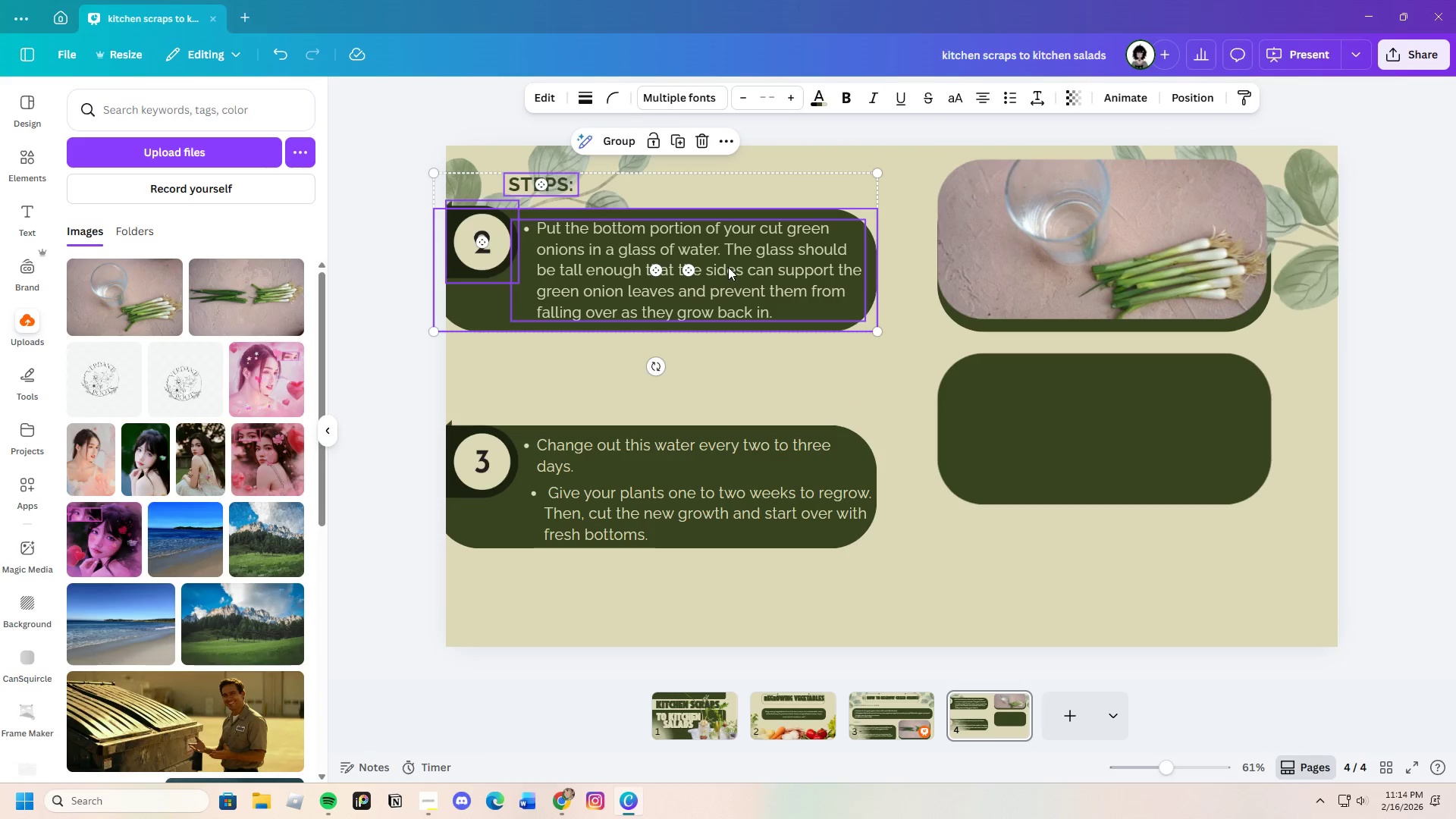 
left_click_drag(start_coordinate=[728, 266], to_coordinate=[730, 303])
 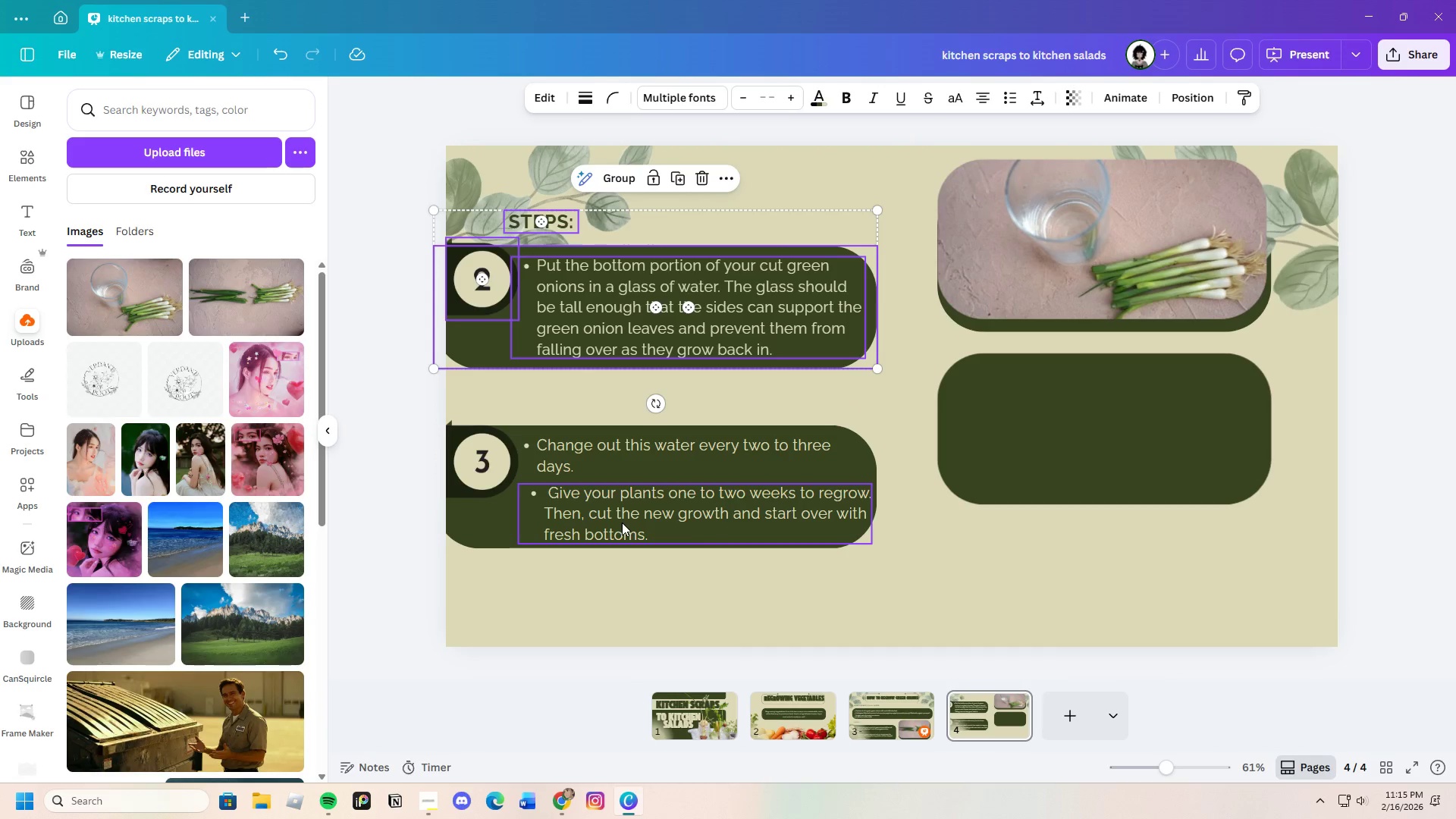 
left_click([757, 601])
 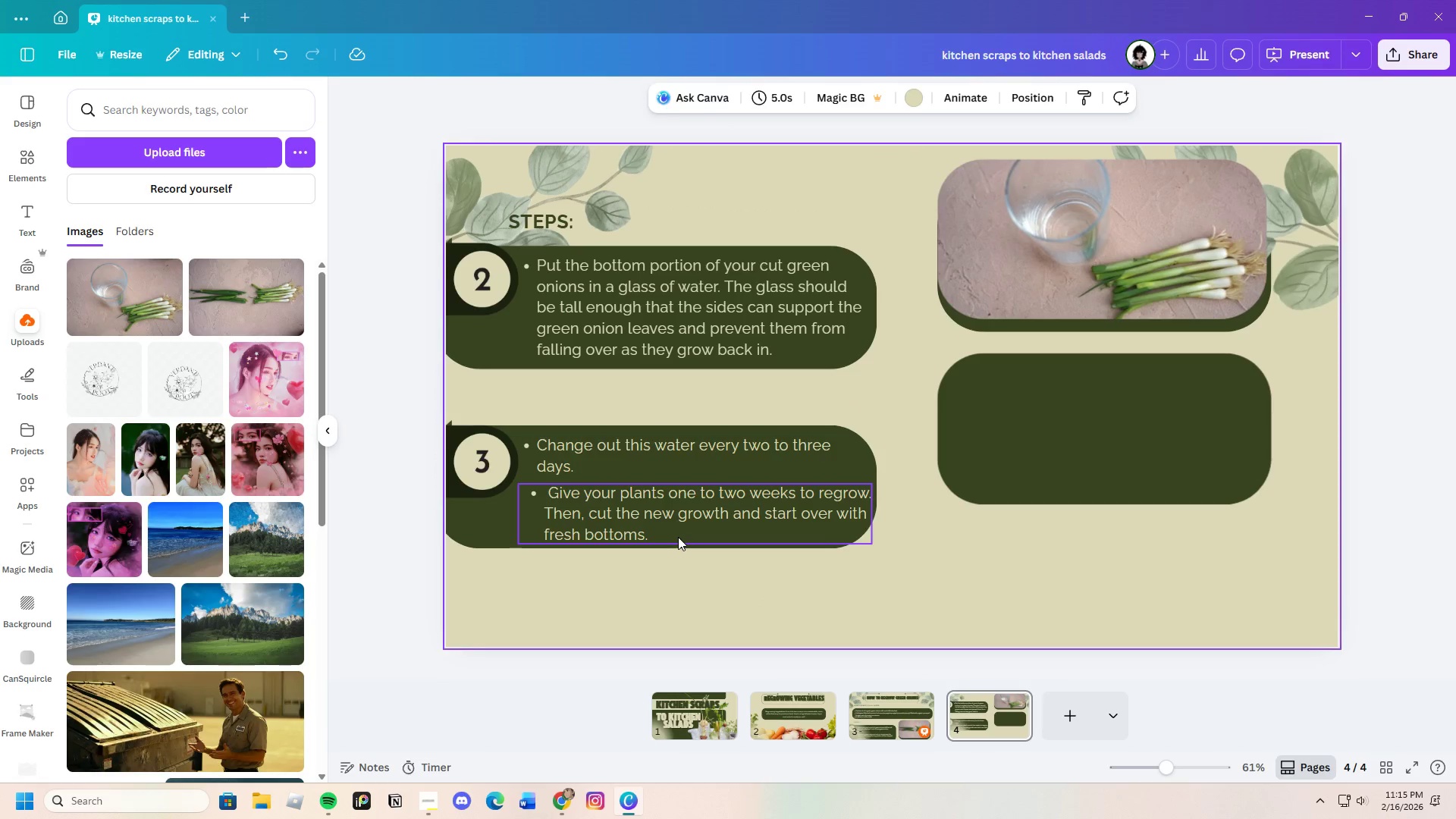 
left_click_drag(start_coordinate=[678, 537], to_coordinate=[669, 536])
 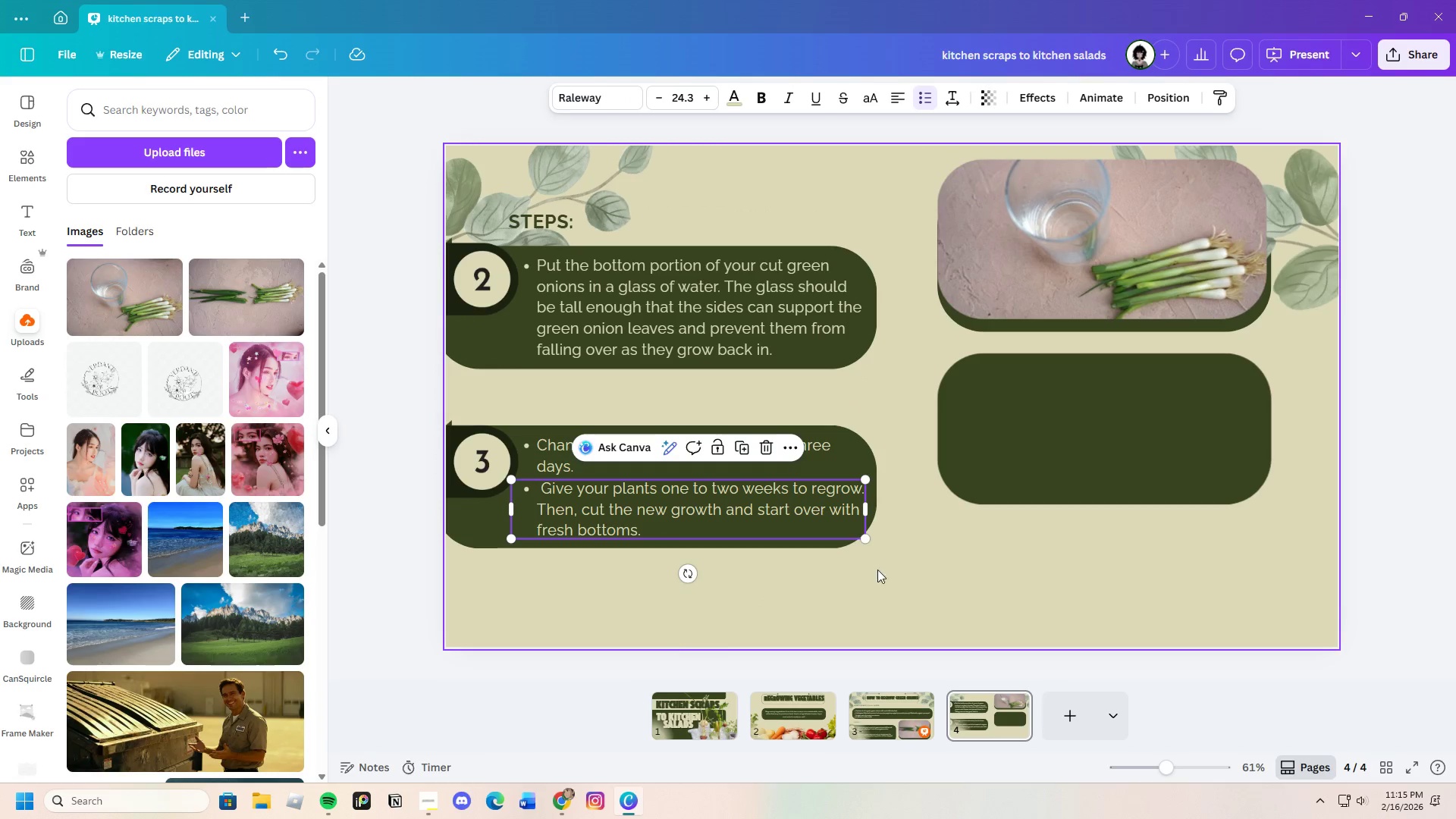 
left_click([894, 576])
 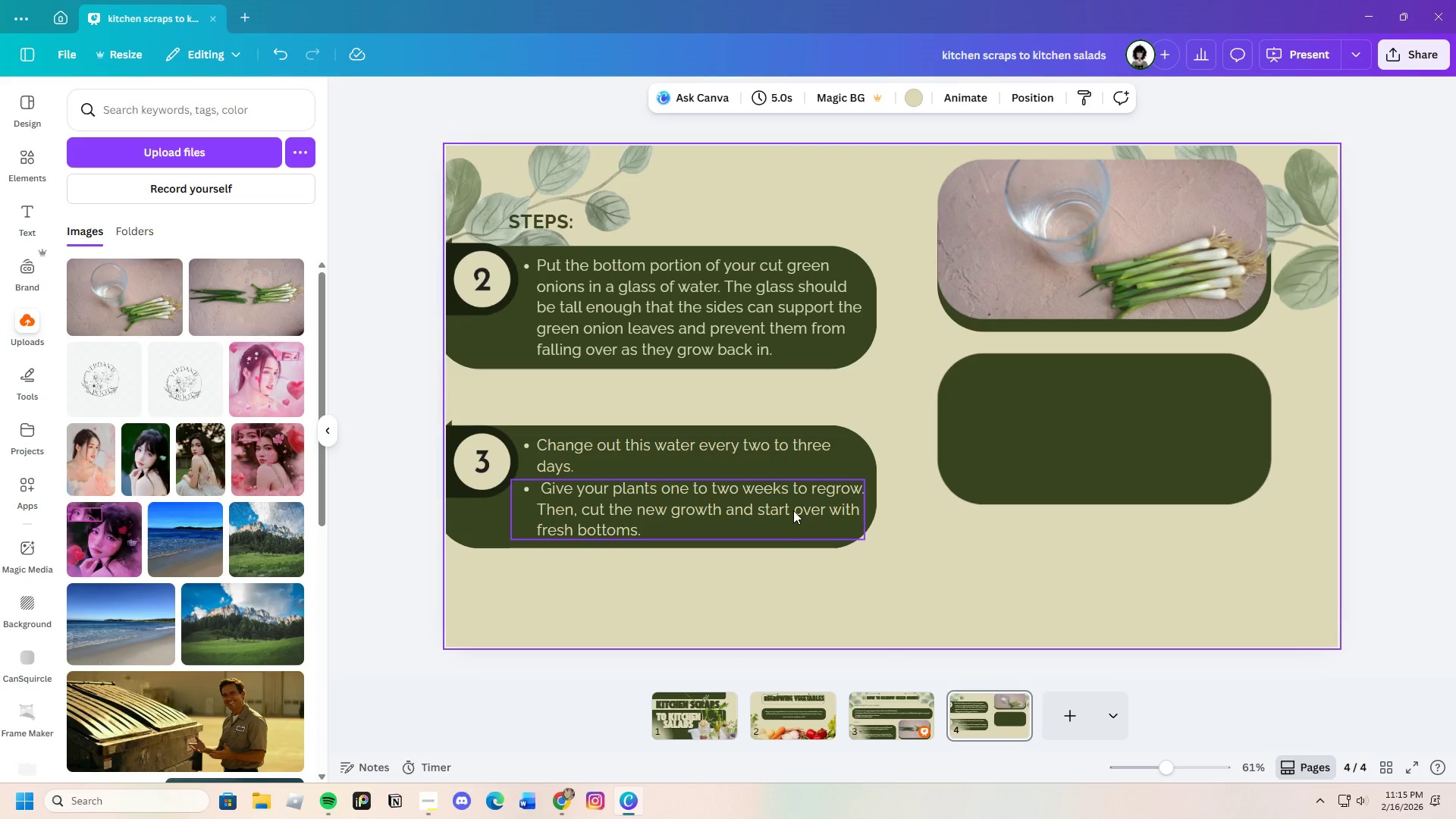 
left_click([478, 532])
 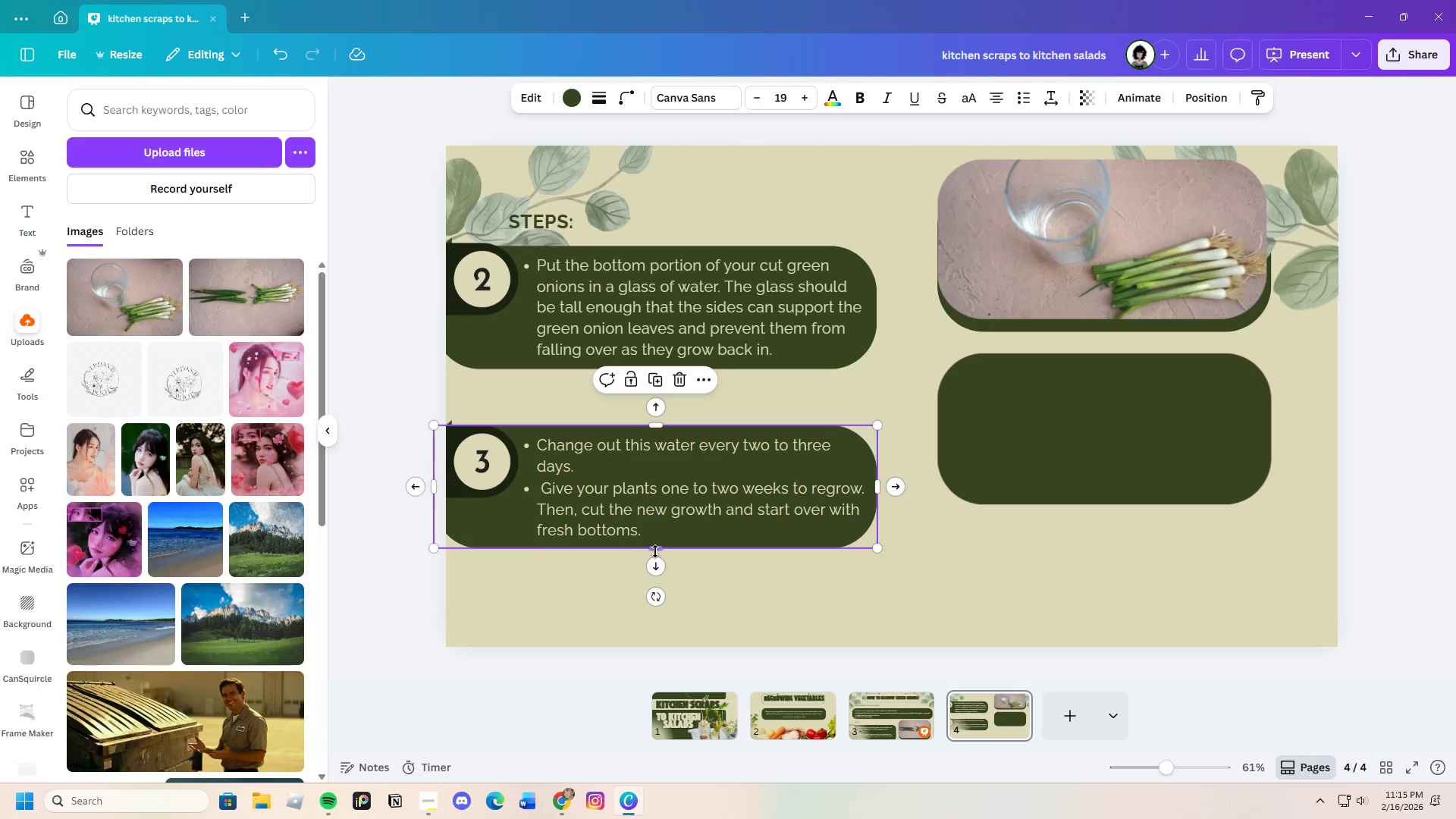 
left_click_drag(start_coordinate=[656, 548], to_coordinate=[661, 561])
 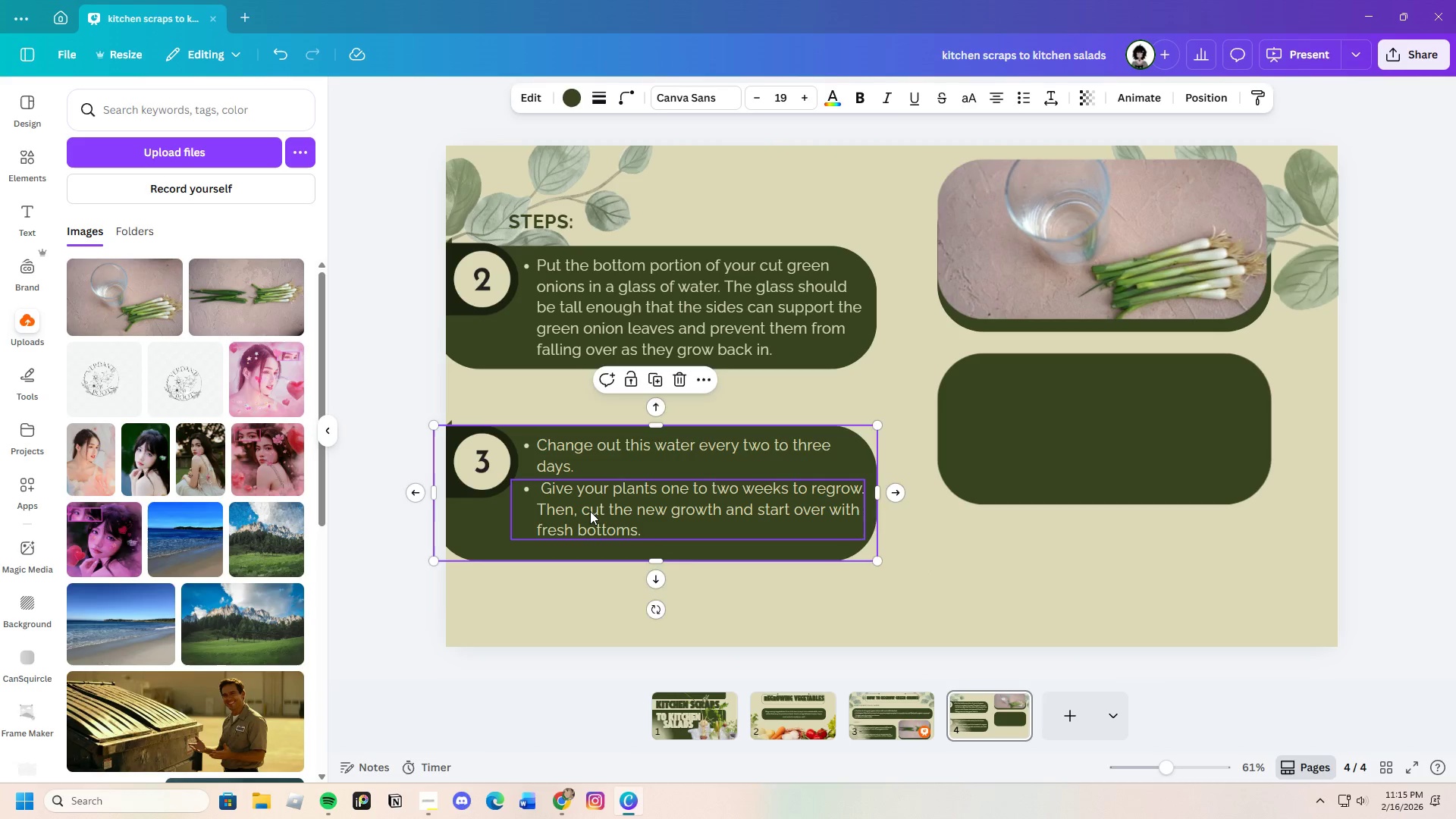 
left_click([592, 510])
 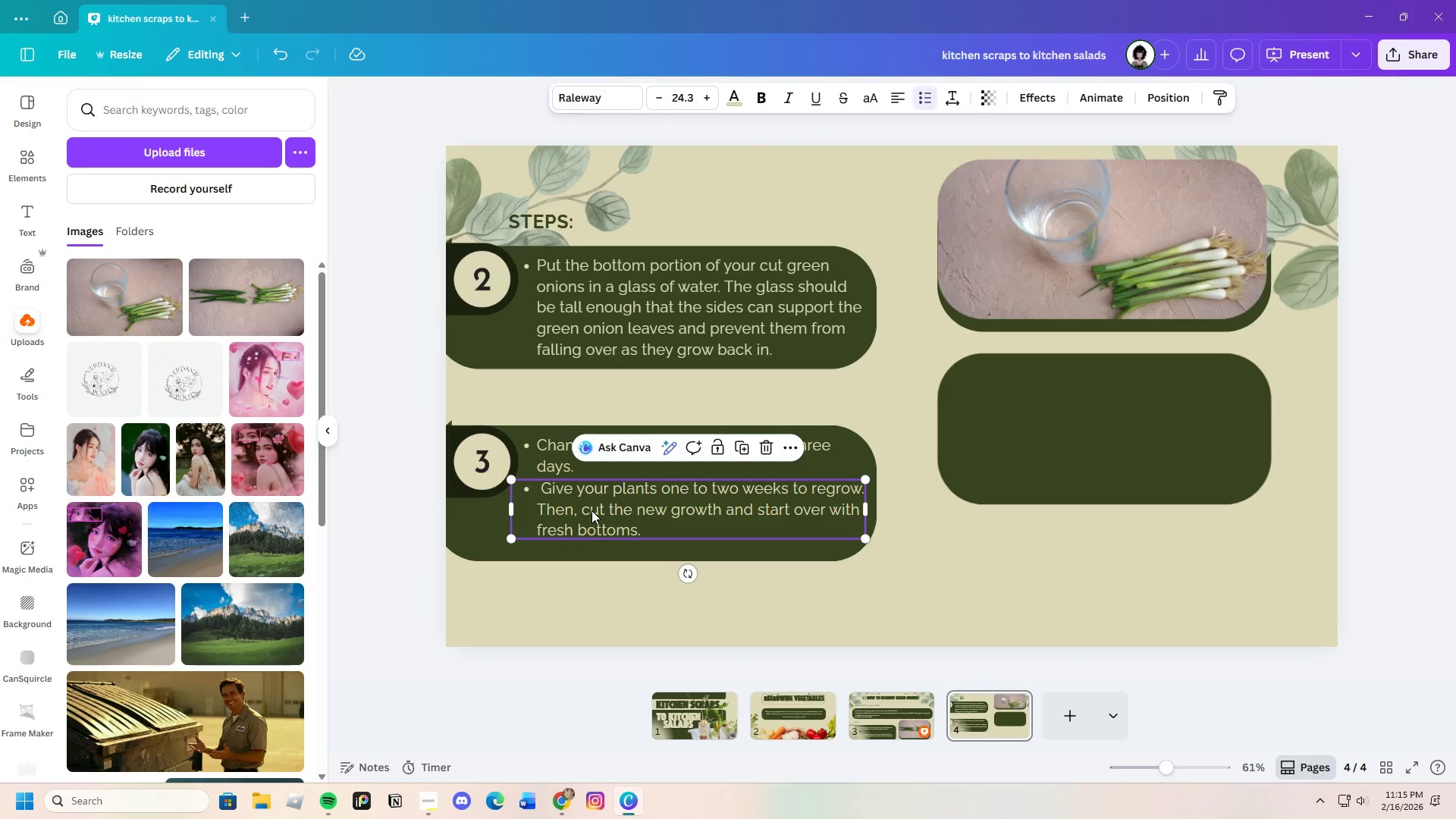 
left_click_drag(start_coordinate=[592, 510], to_coordinate=[592, 518])
 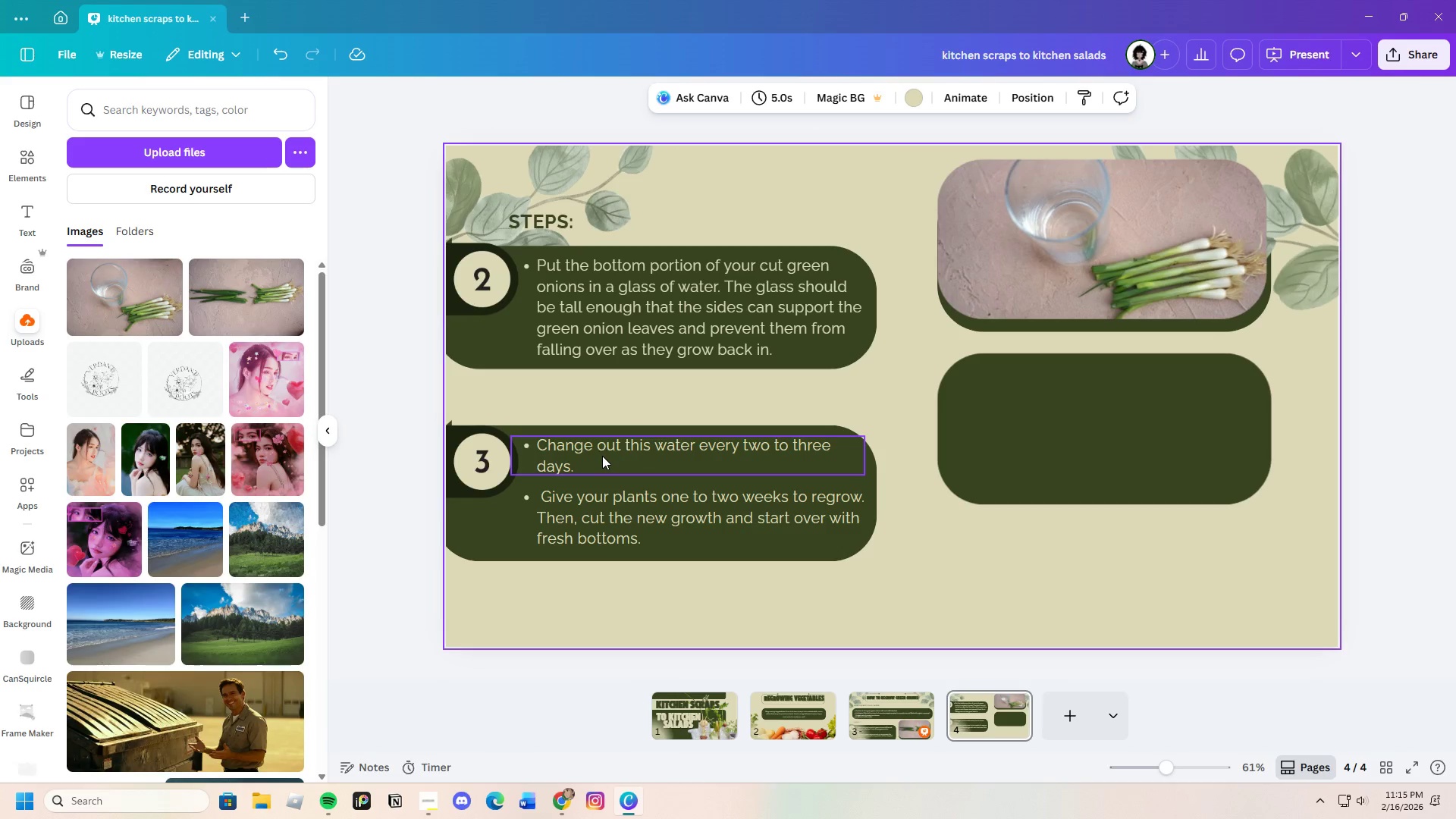 
left_click_drag(start_coordinate=[602, 452], to_coordinate=[603, 457])
 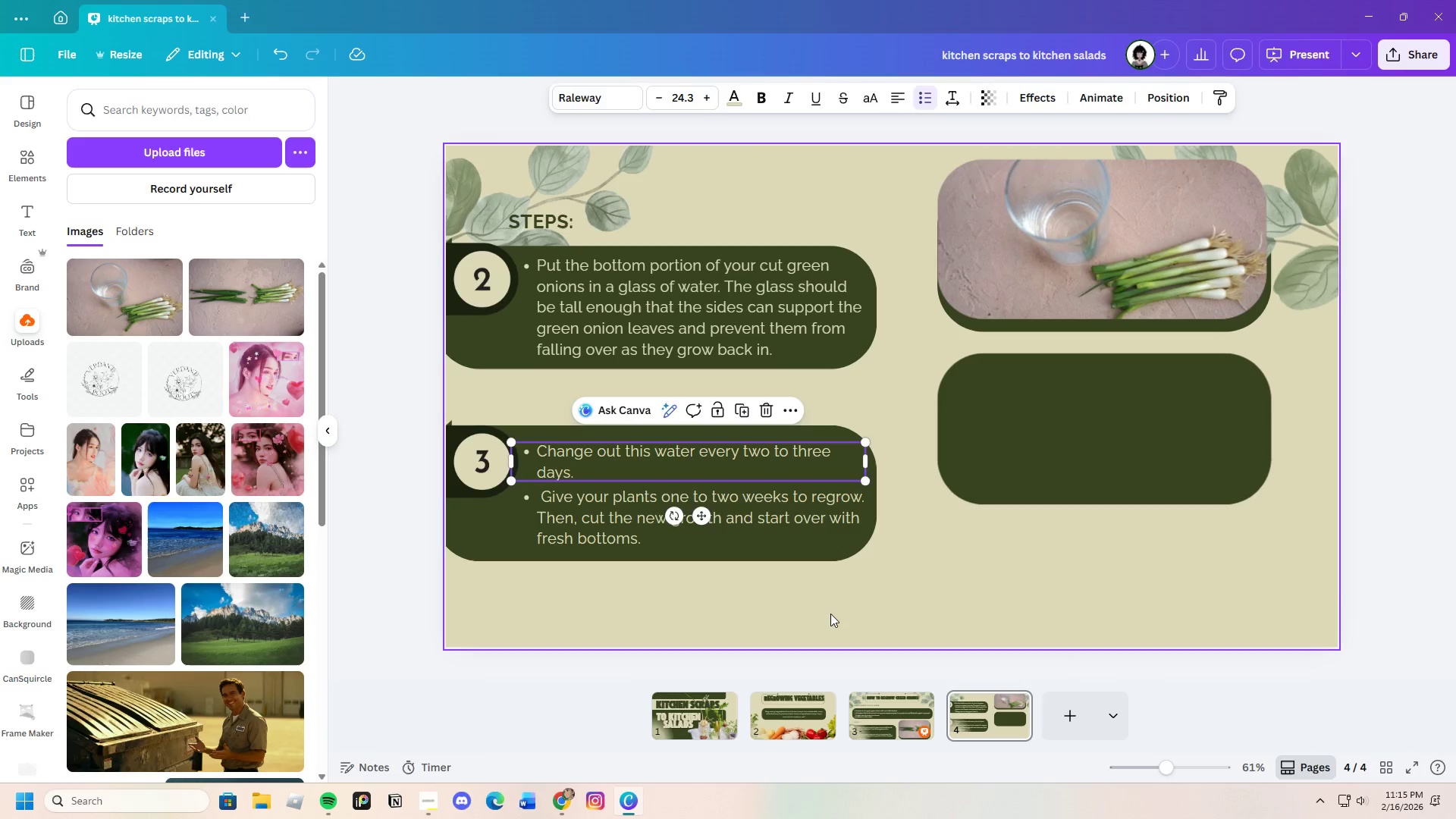 
left_click([830, 613])
 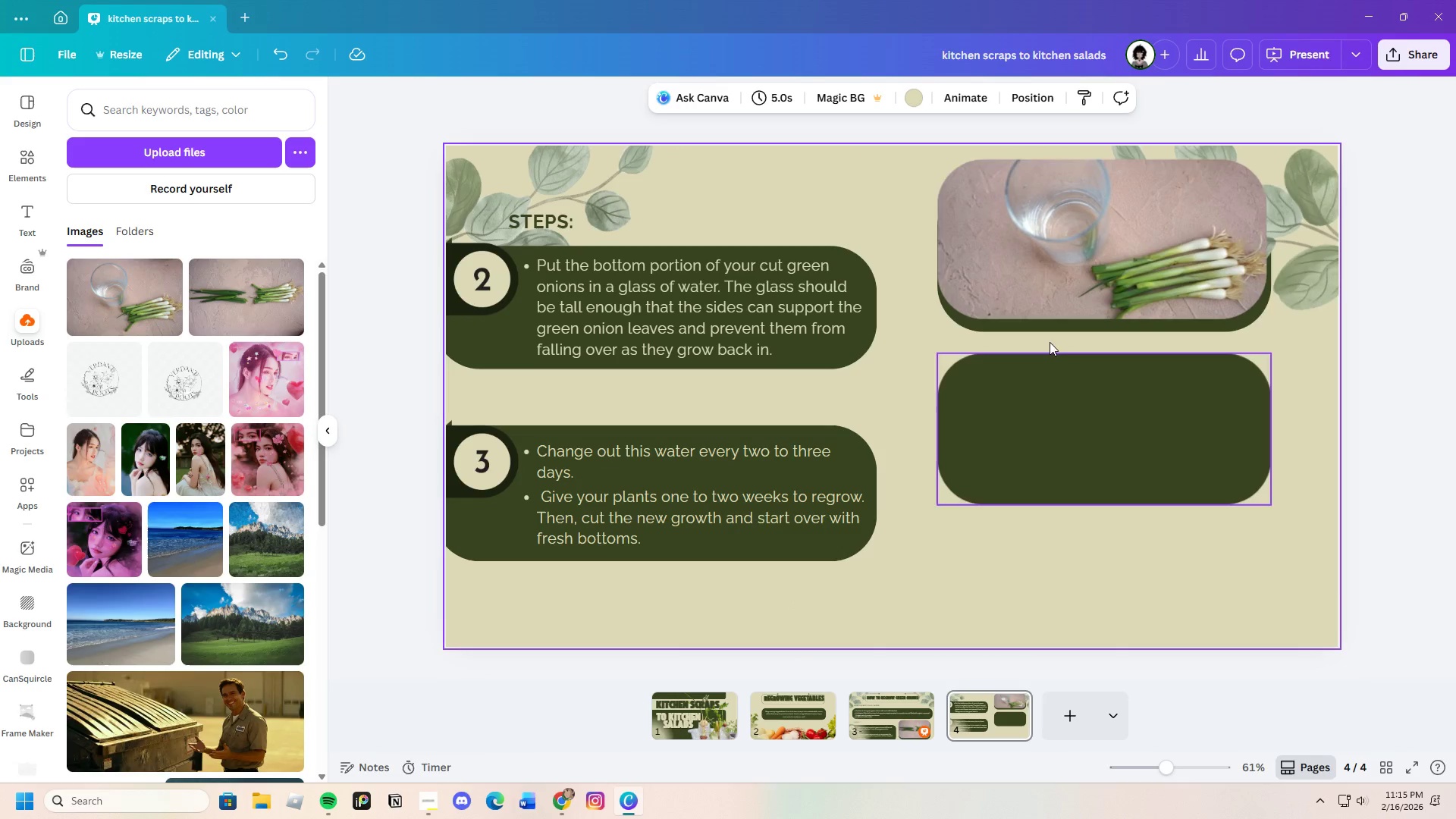 
left_click_drag(start_coordinate=[1021, 443], to_coordinate=[1030, 506])
 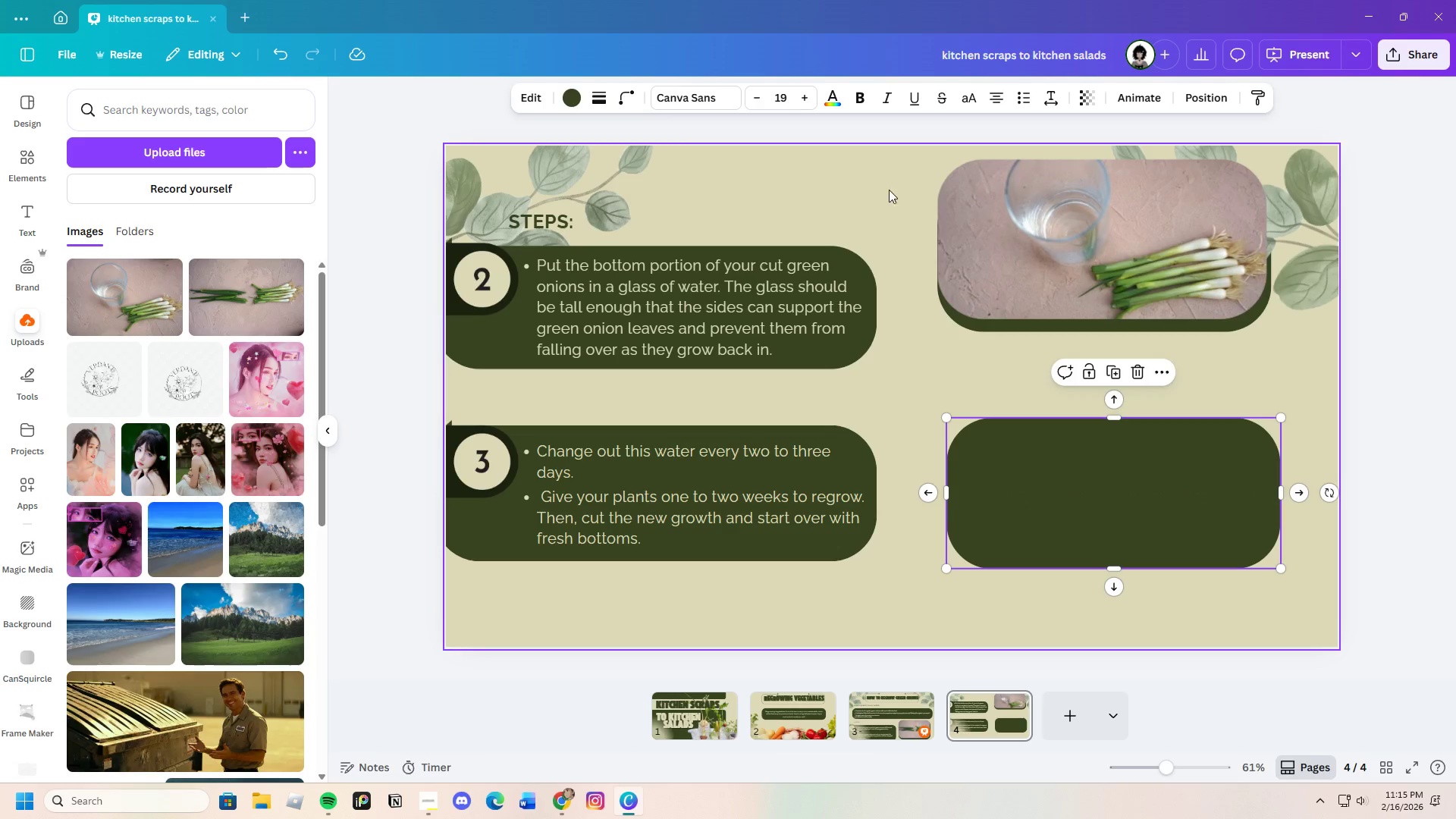 
left_click_drag(start_coordinate=[893, 180], to_coordinate=[1302, 328])
 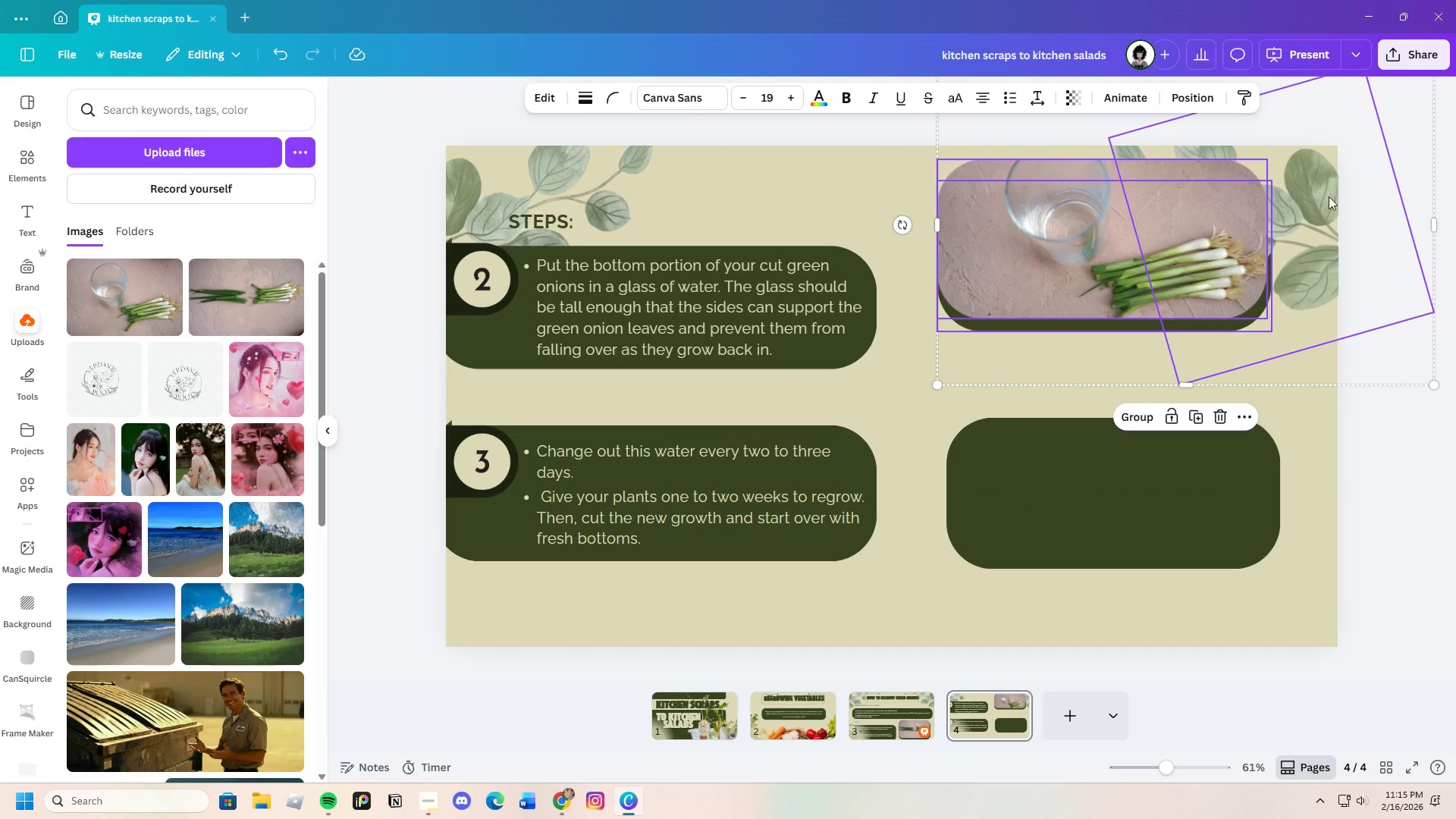 
left_click([1343, 167])
 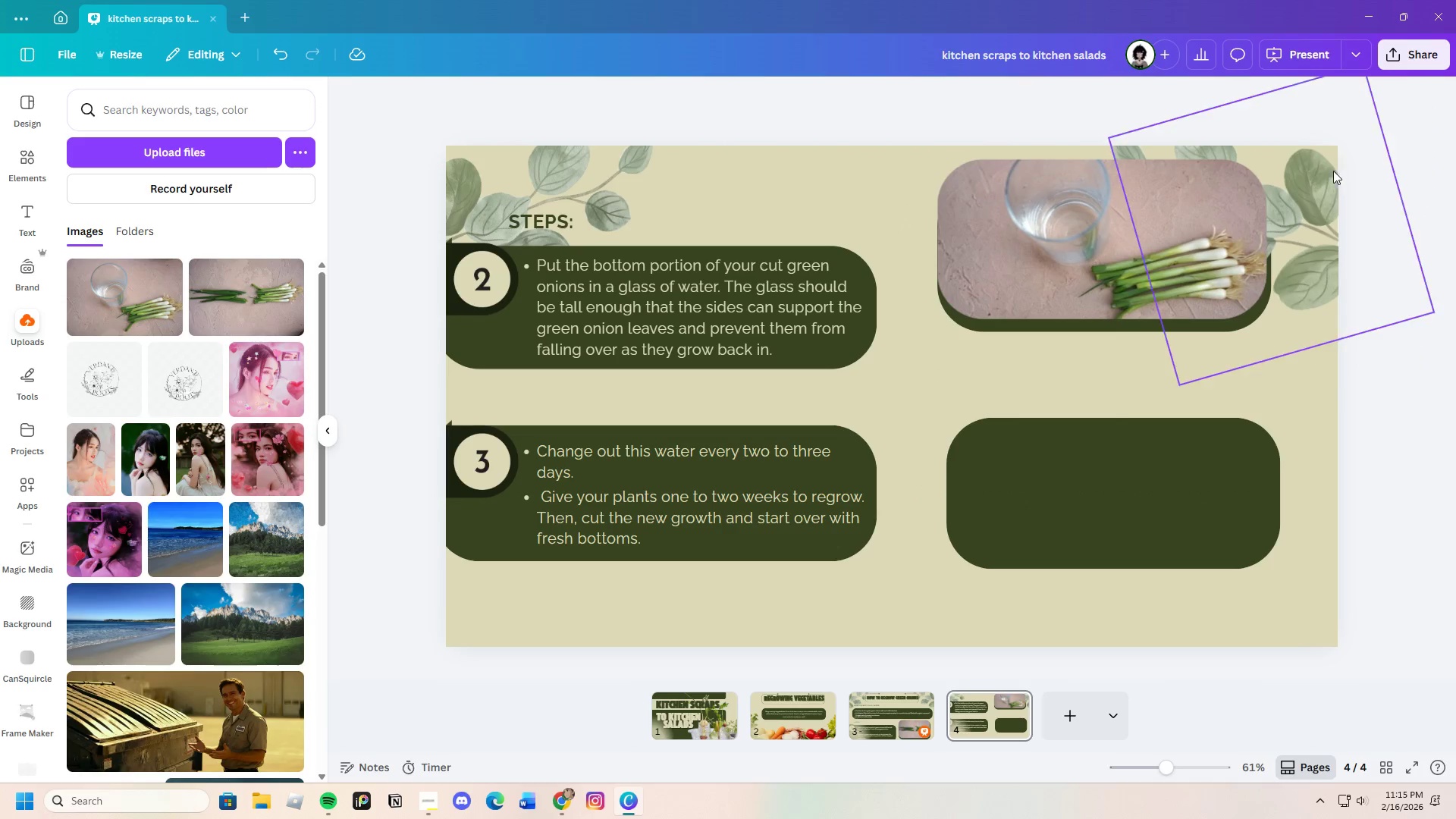 
left_click([1329, 176])
 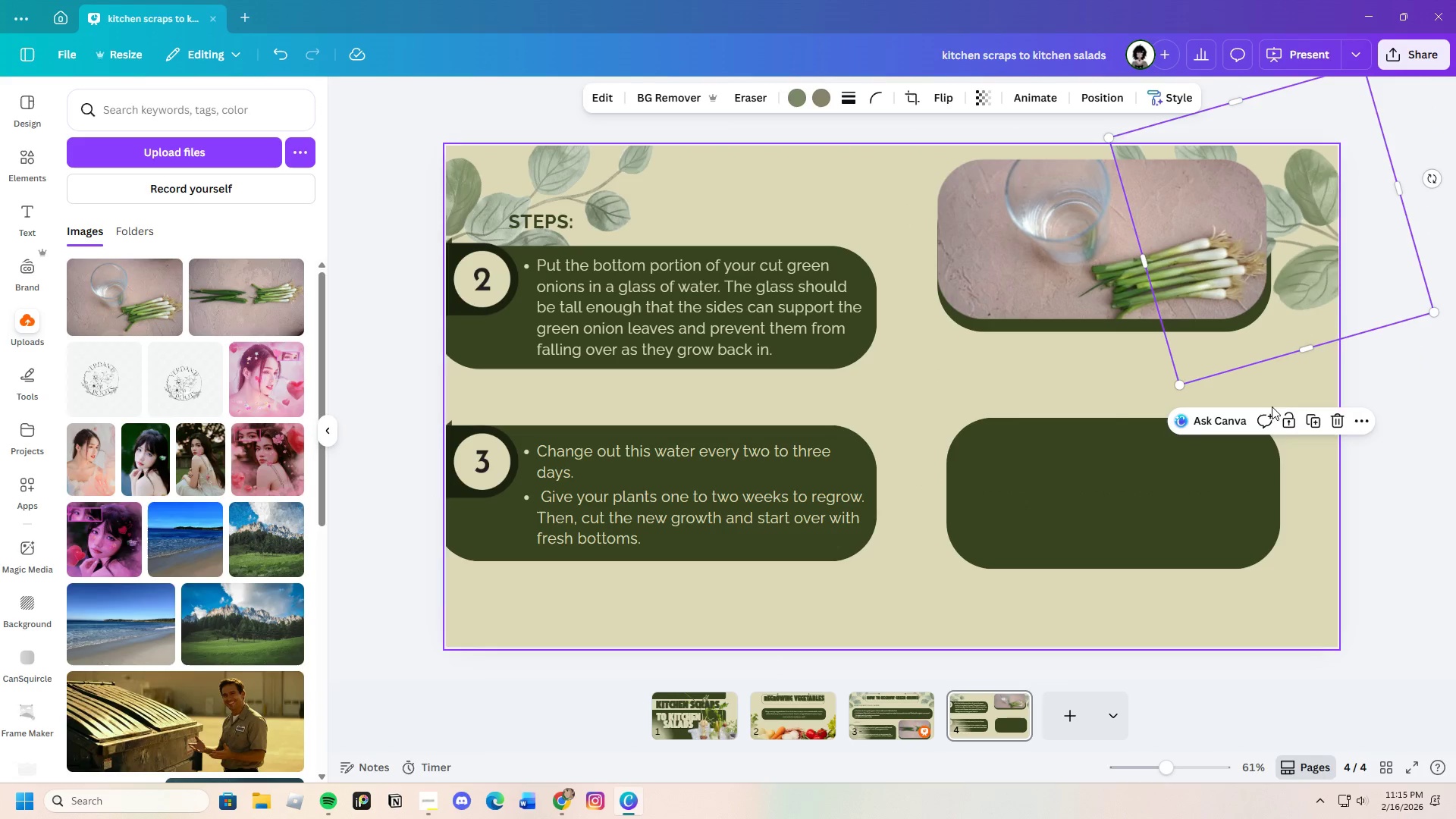 
left_click([1285, 419])
 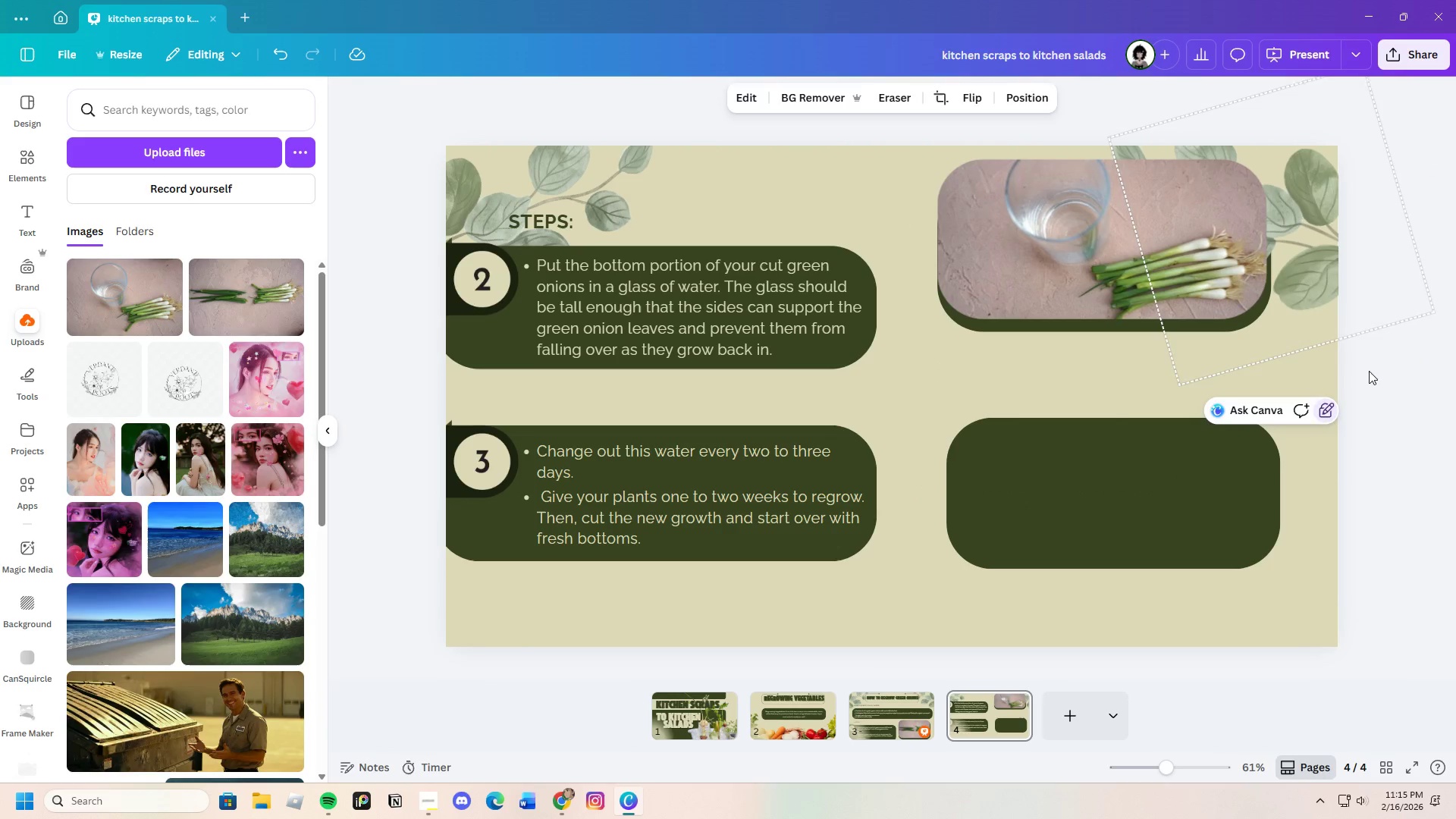 
left_click([1423, 357])
 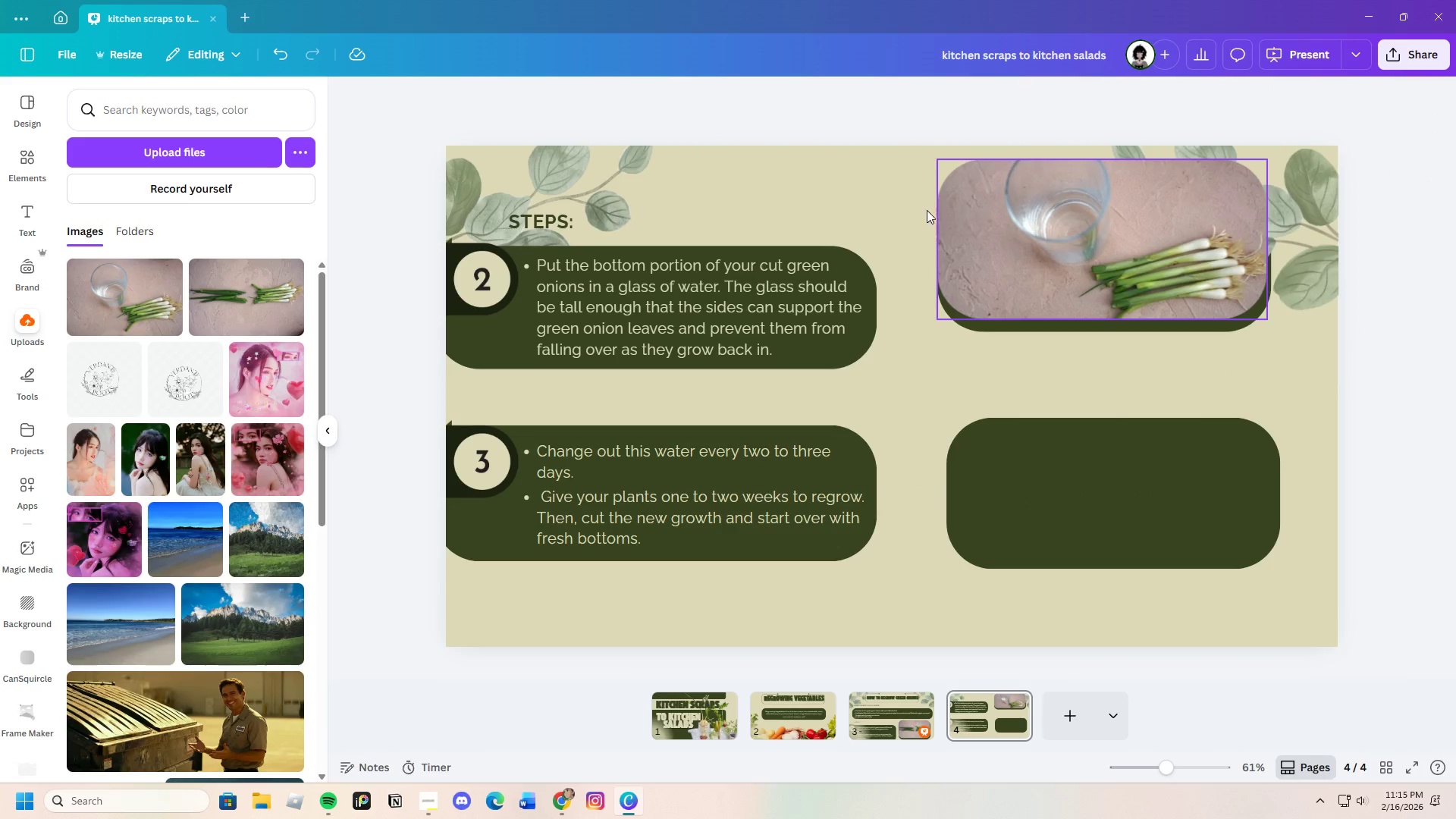 
left_click_drag(start_coordinate=[851, 197], to_coordinate=[1209, 335])
 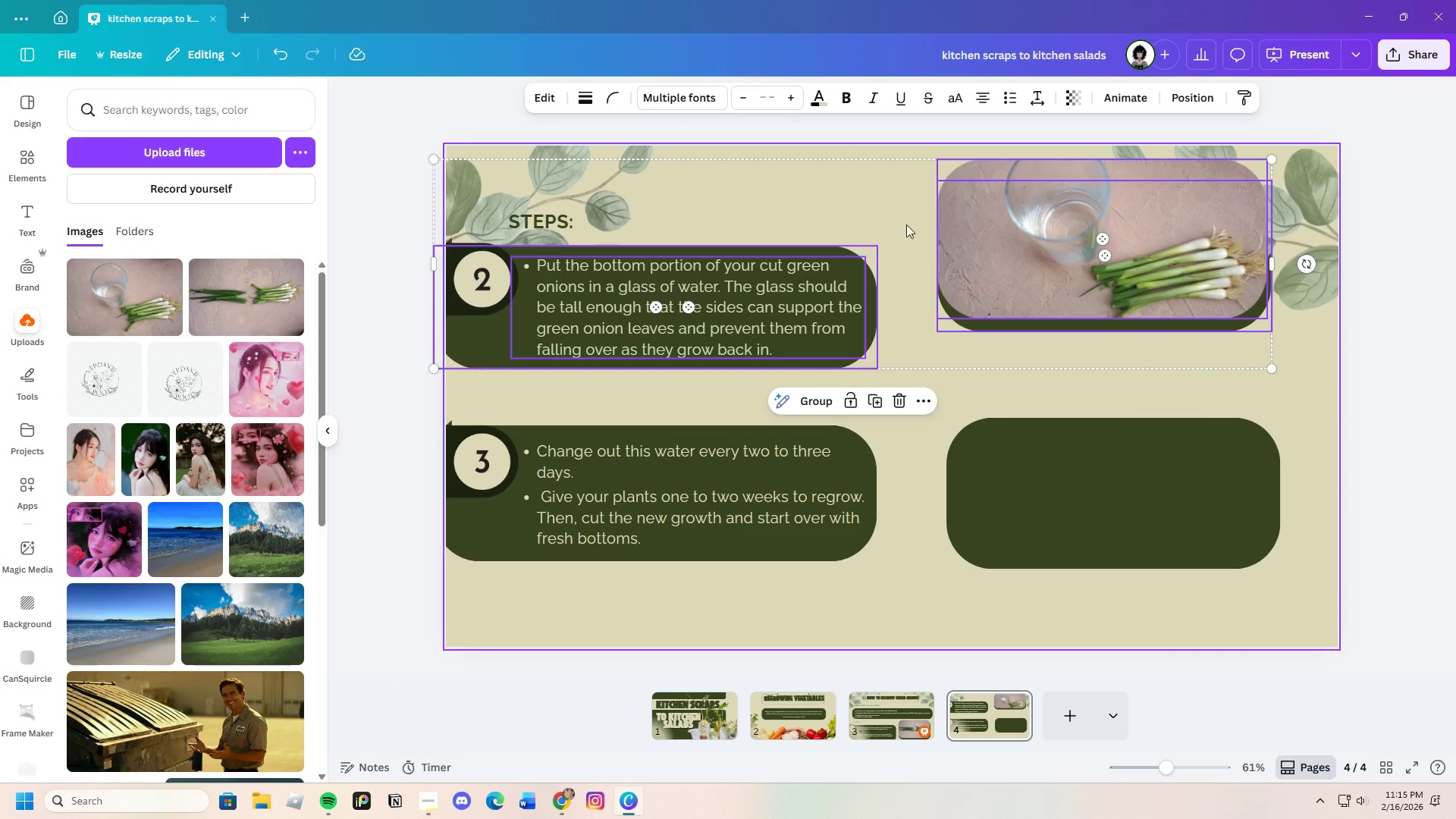 
left_click([855, 169])
 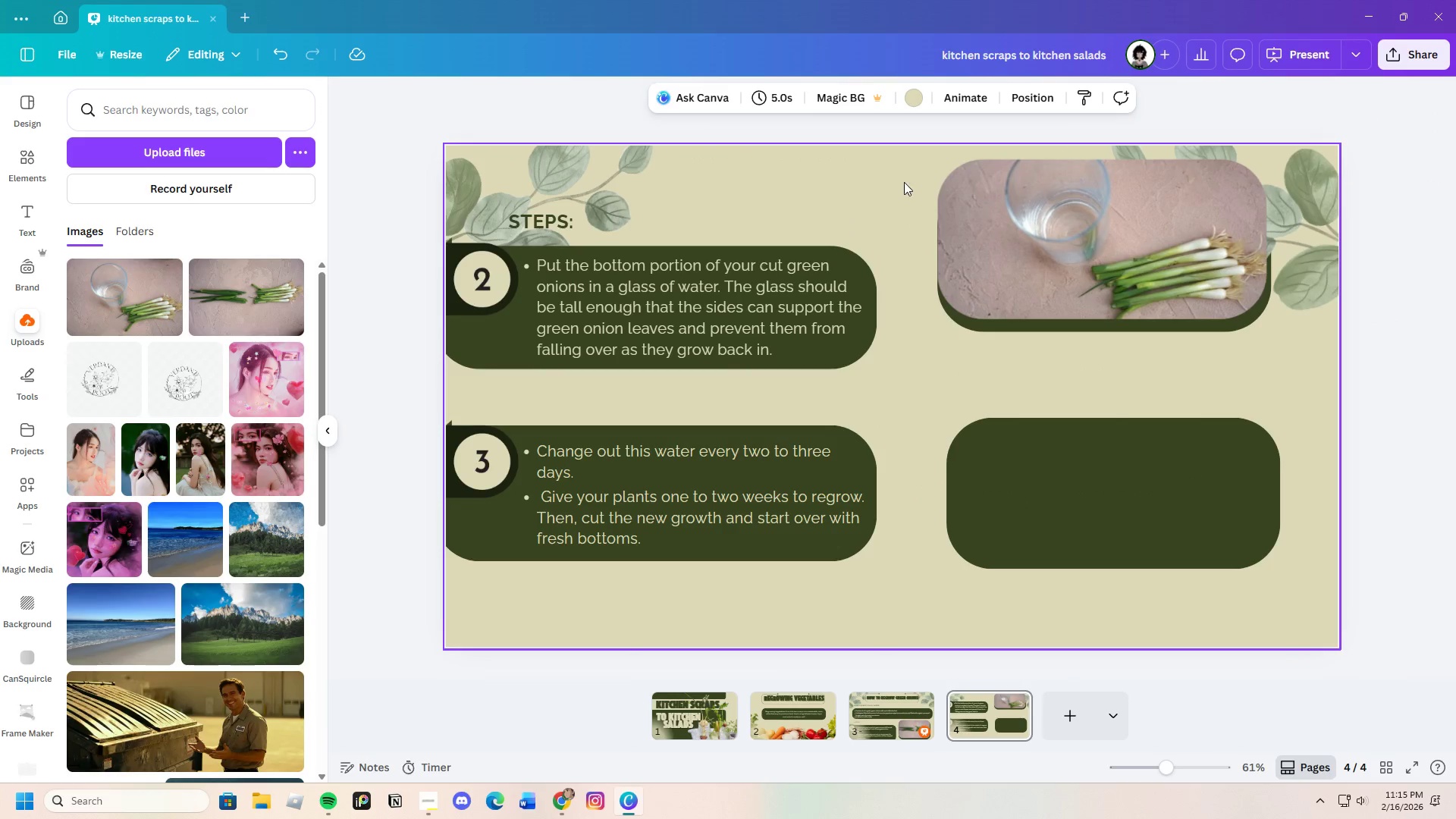 
left_click_drag(start_coordinate=[904, 182], to_coordinate=[1198, 350])
 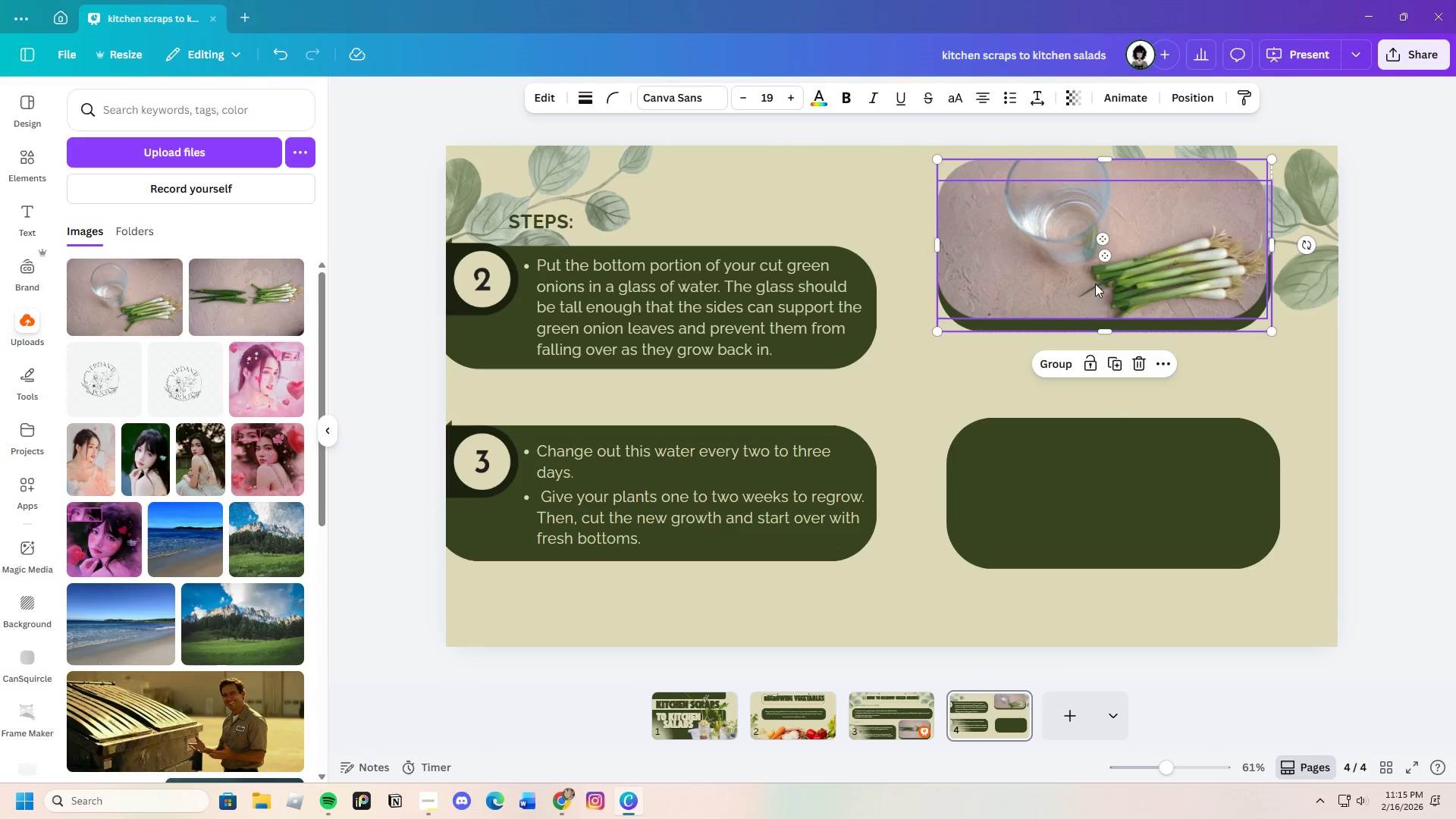 
left_click_drag(start_coordinate=[1095, 283], to_coordinate=[1099, 333])
 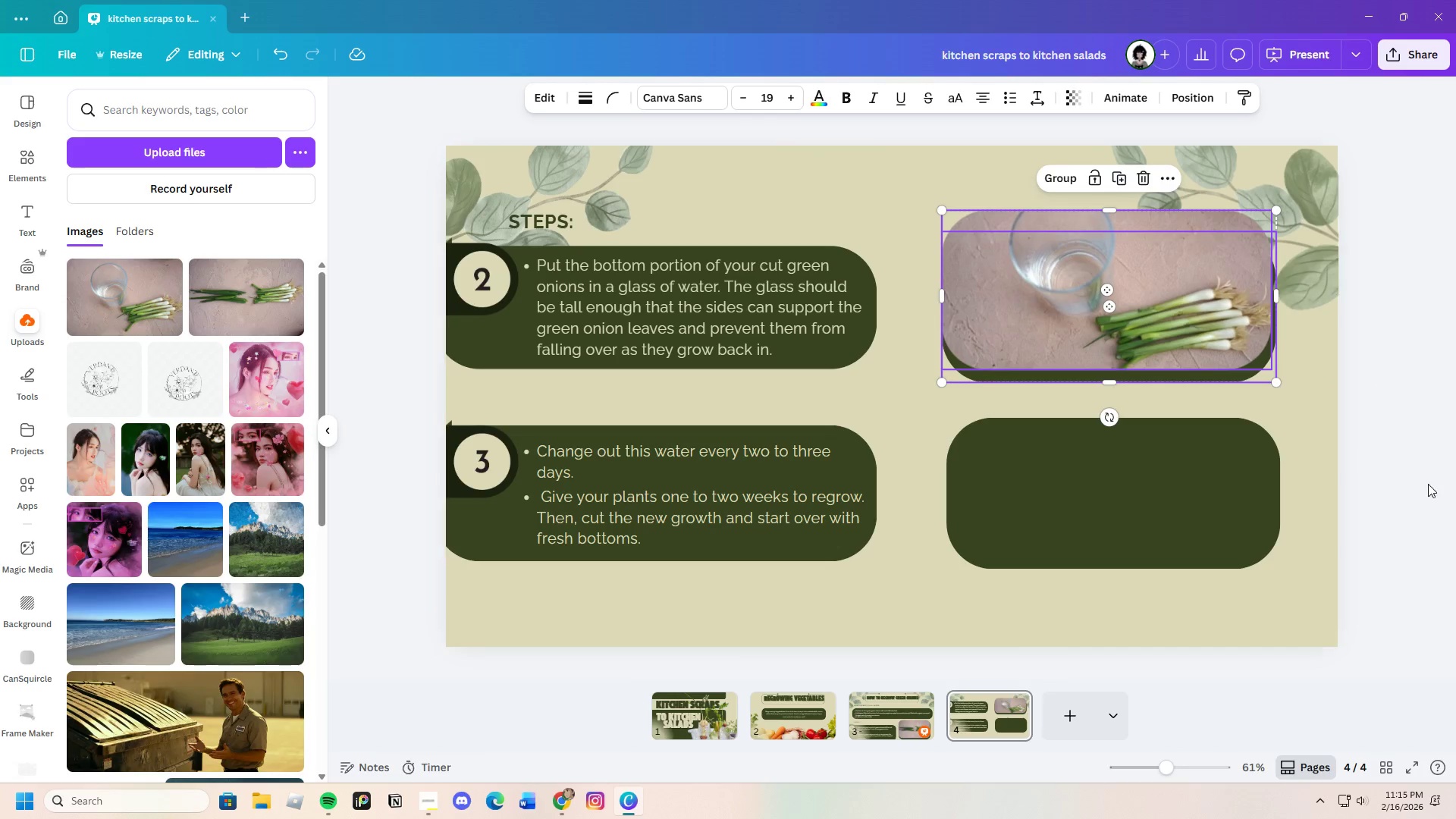 
left_click([1428, 484])
 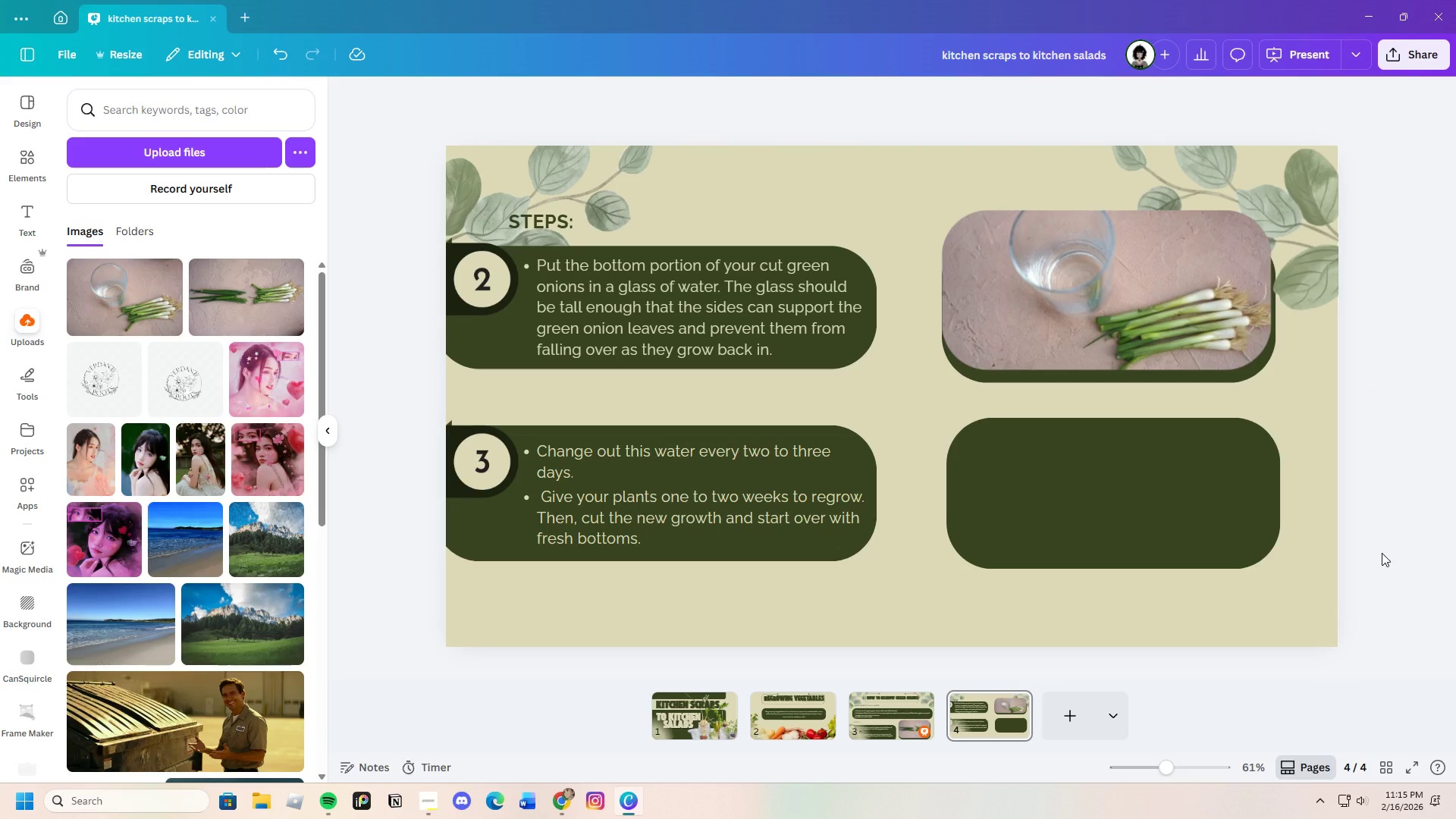 
left_click_drag(start_coordinate=[902, 221], to_coordinate=[1153, 353])
 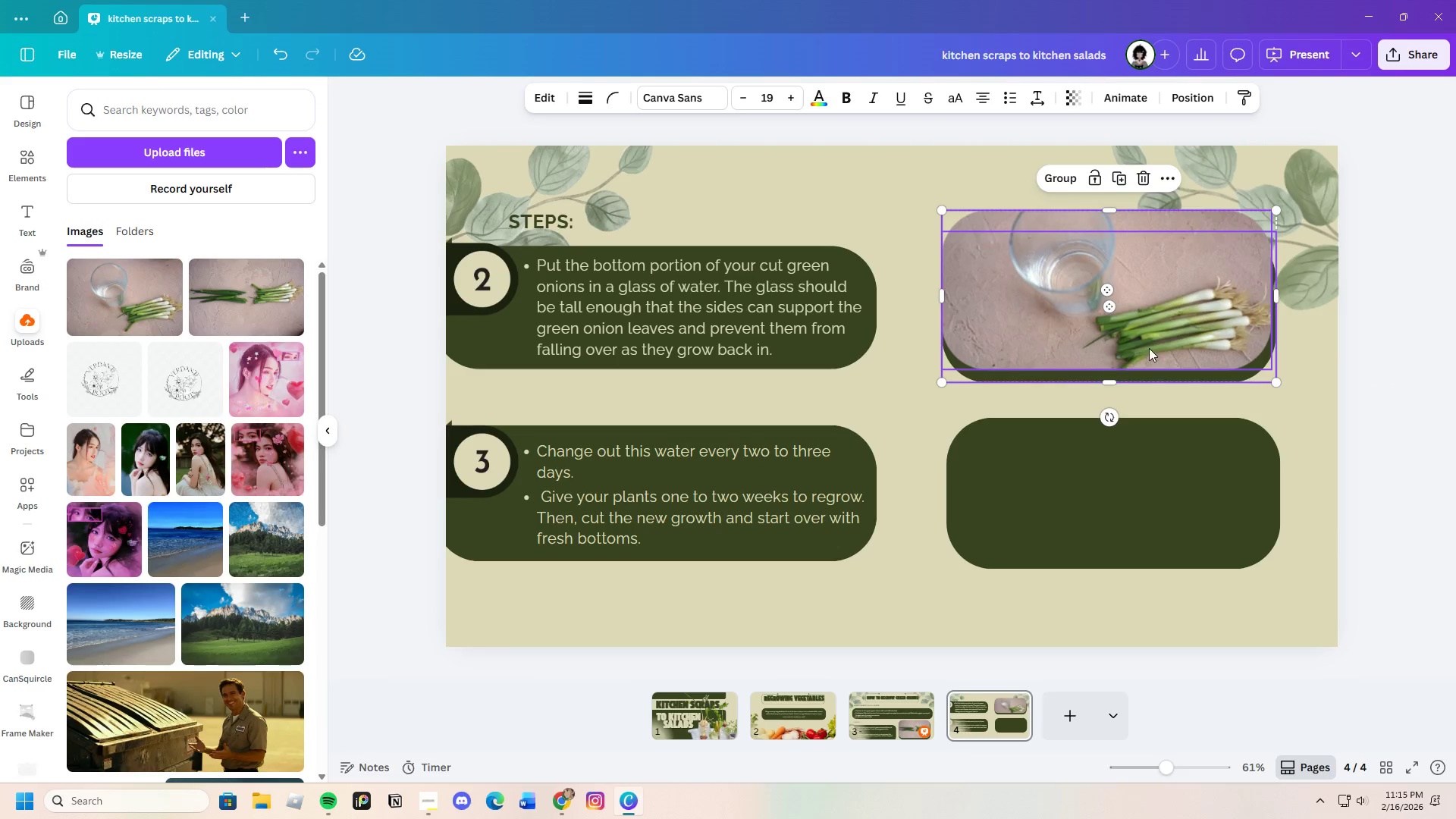 
left_click_drag(start_coordinate=[1149, 349], to_coordinate=[1159, 336])
 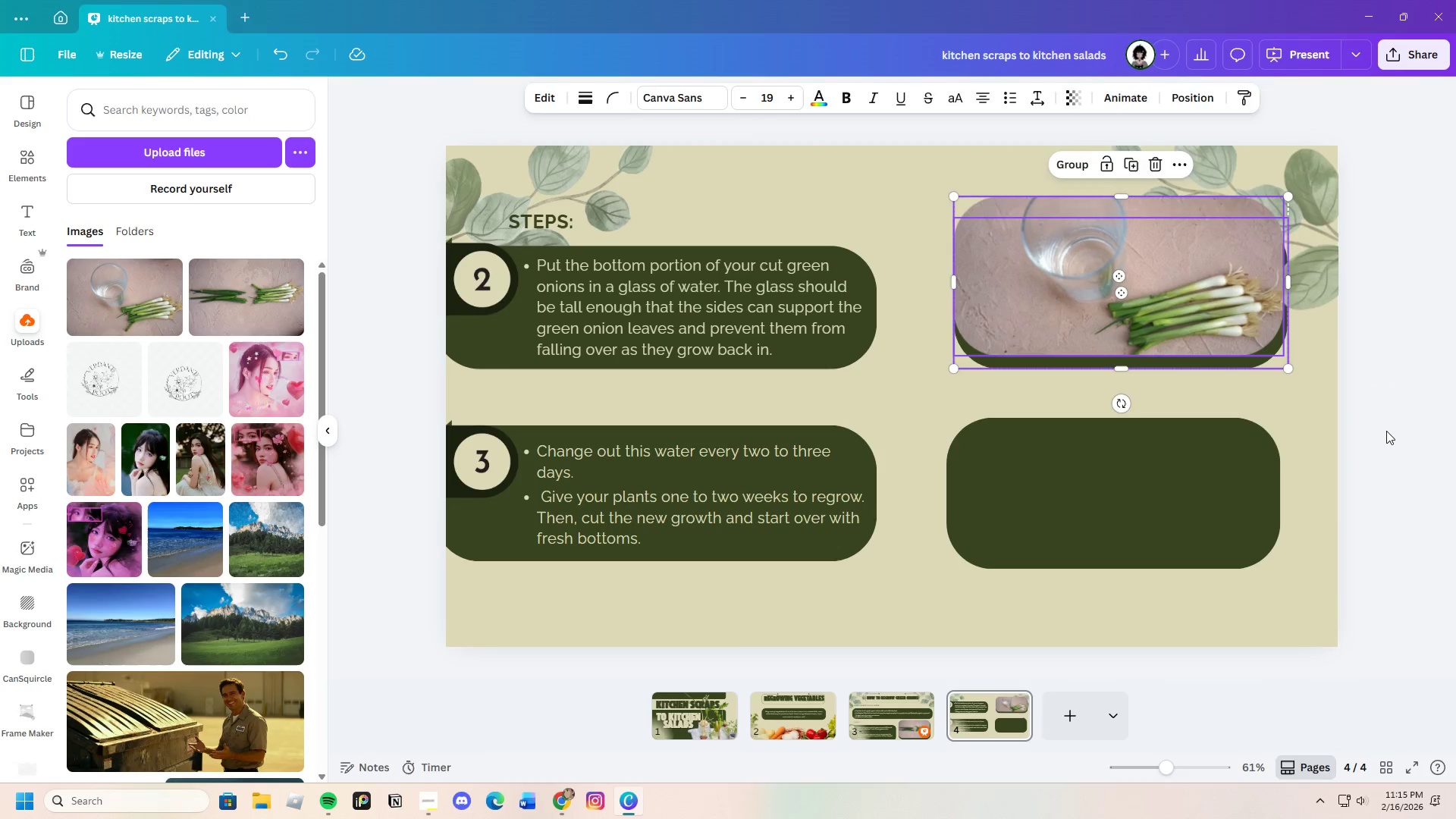 
left_click([1386, 431])
 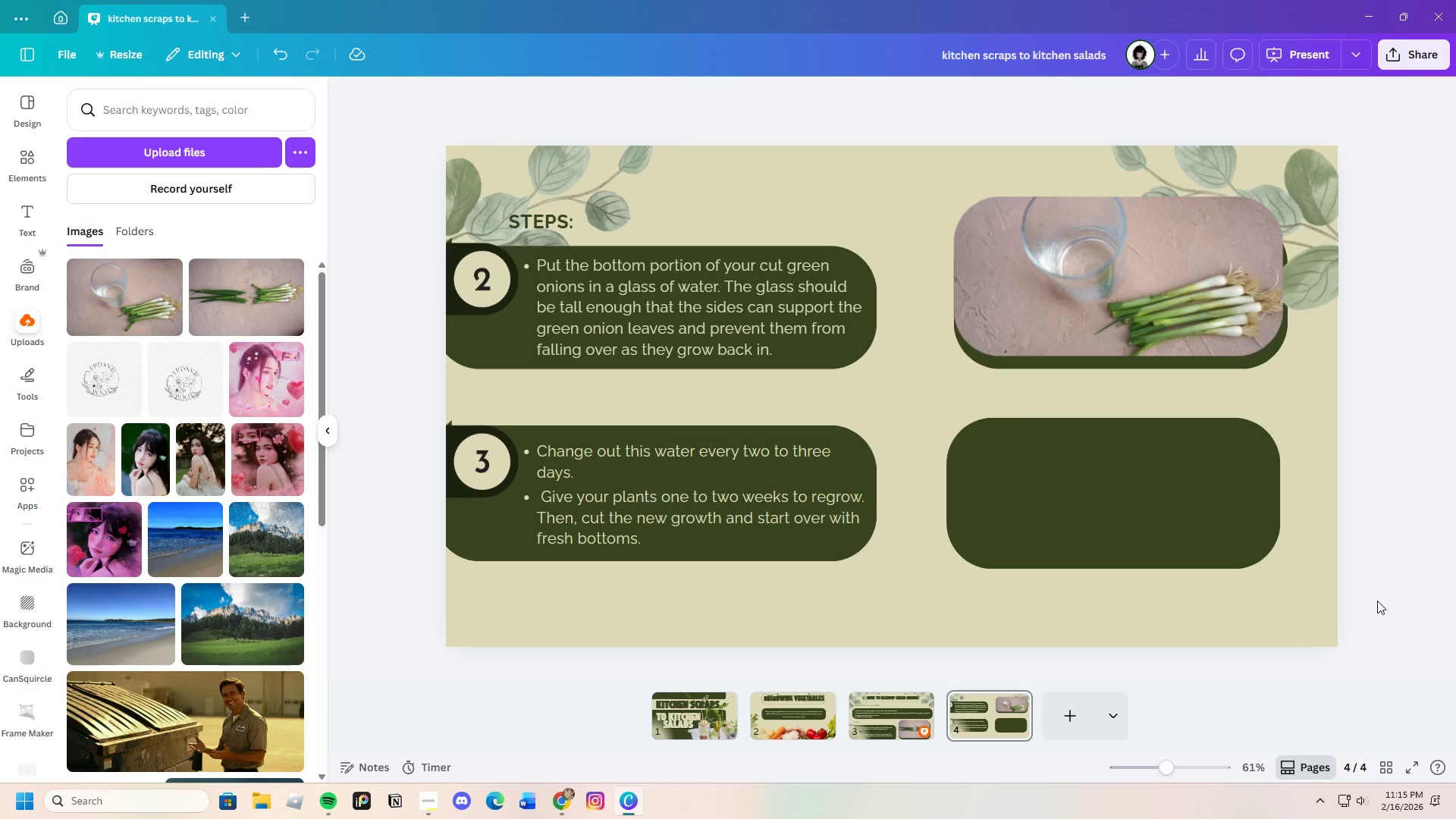 
wait(8.06)
 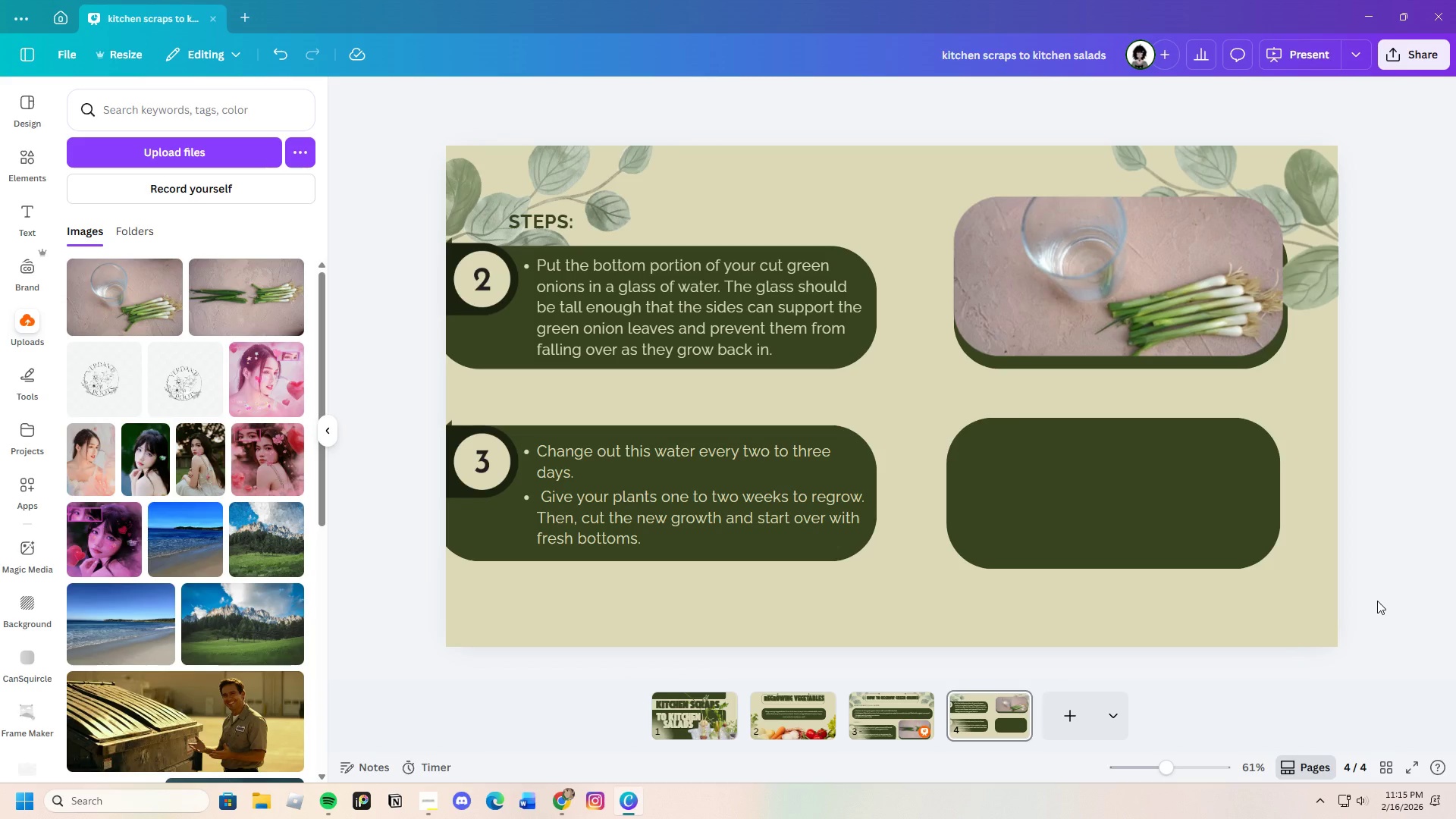 
scroll: coordinate [714, 535], scroll_direction: up, amount: 3.0
 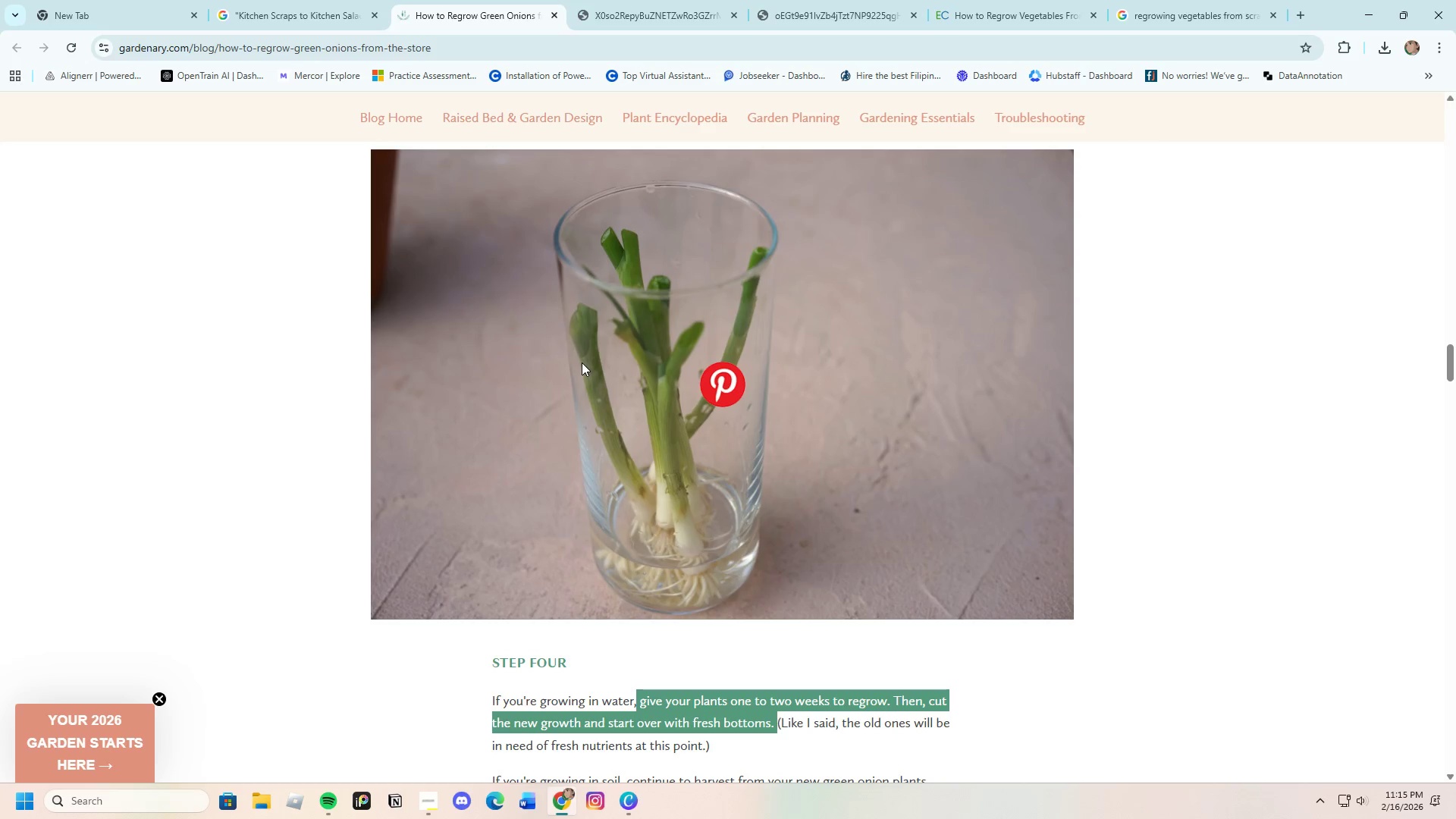 
left_click([582, 362])
 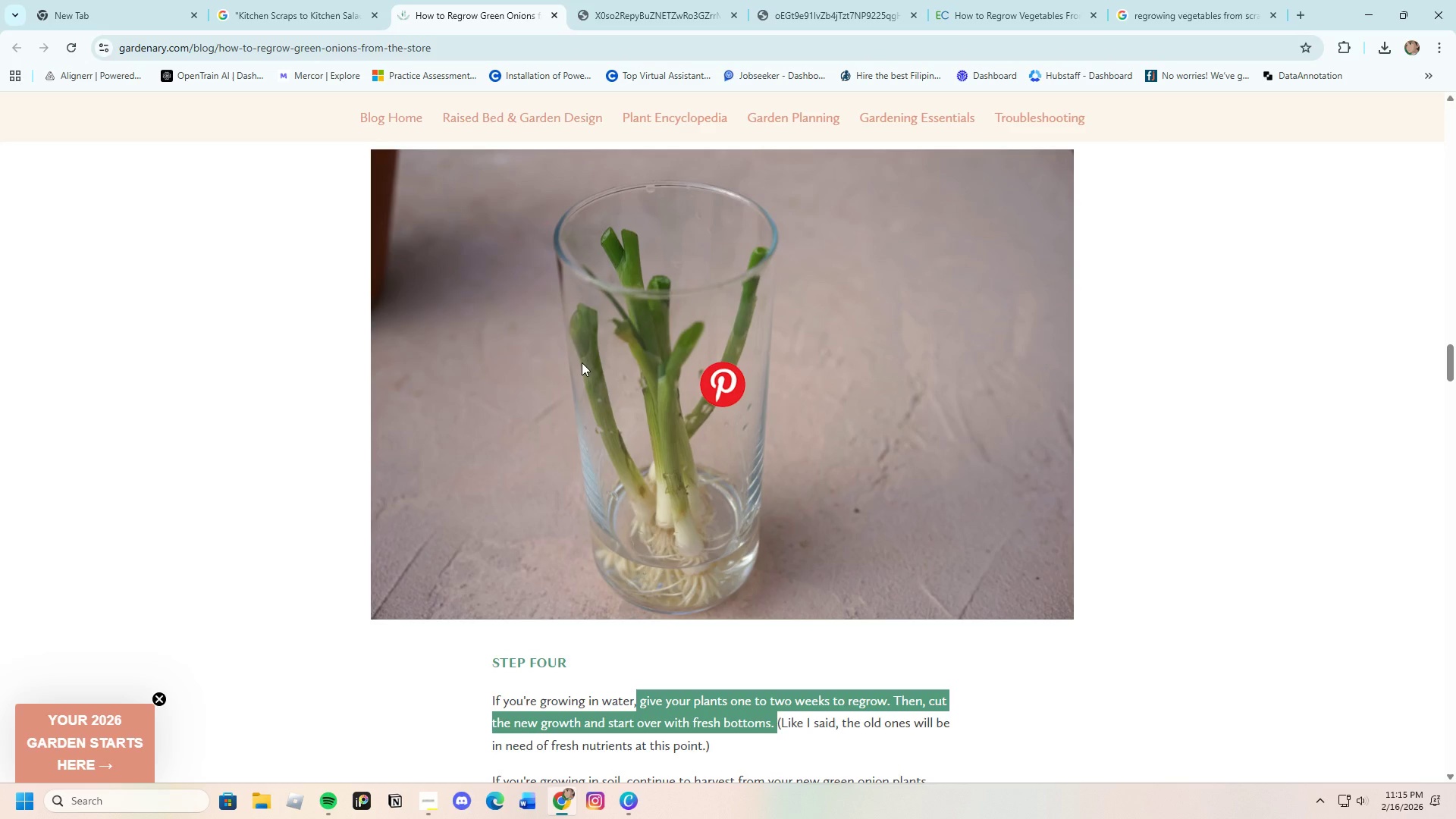 
right_click([582, 362])
 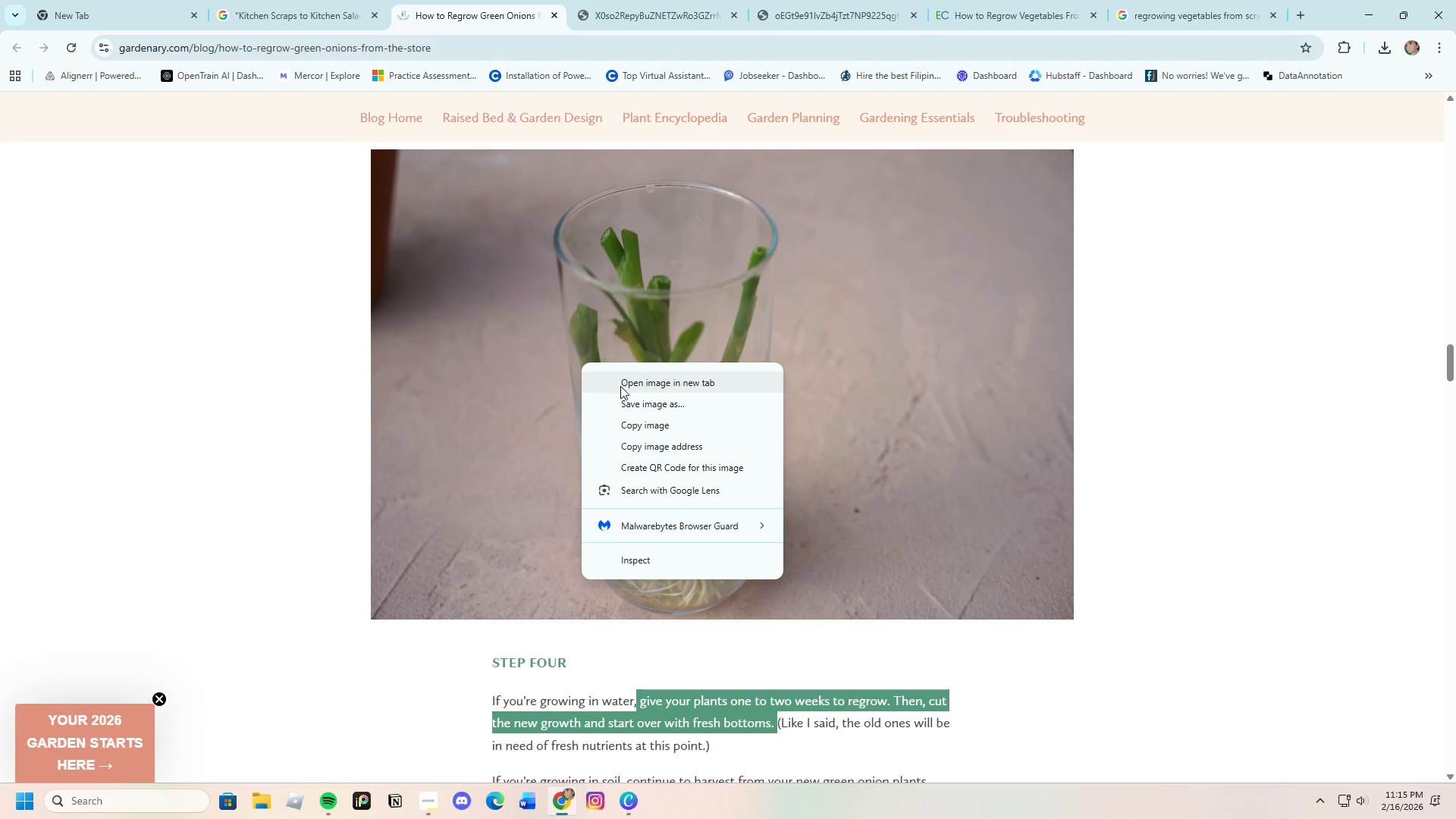 
left_click([620, 386])
 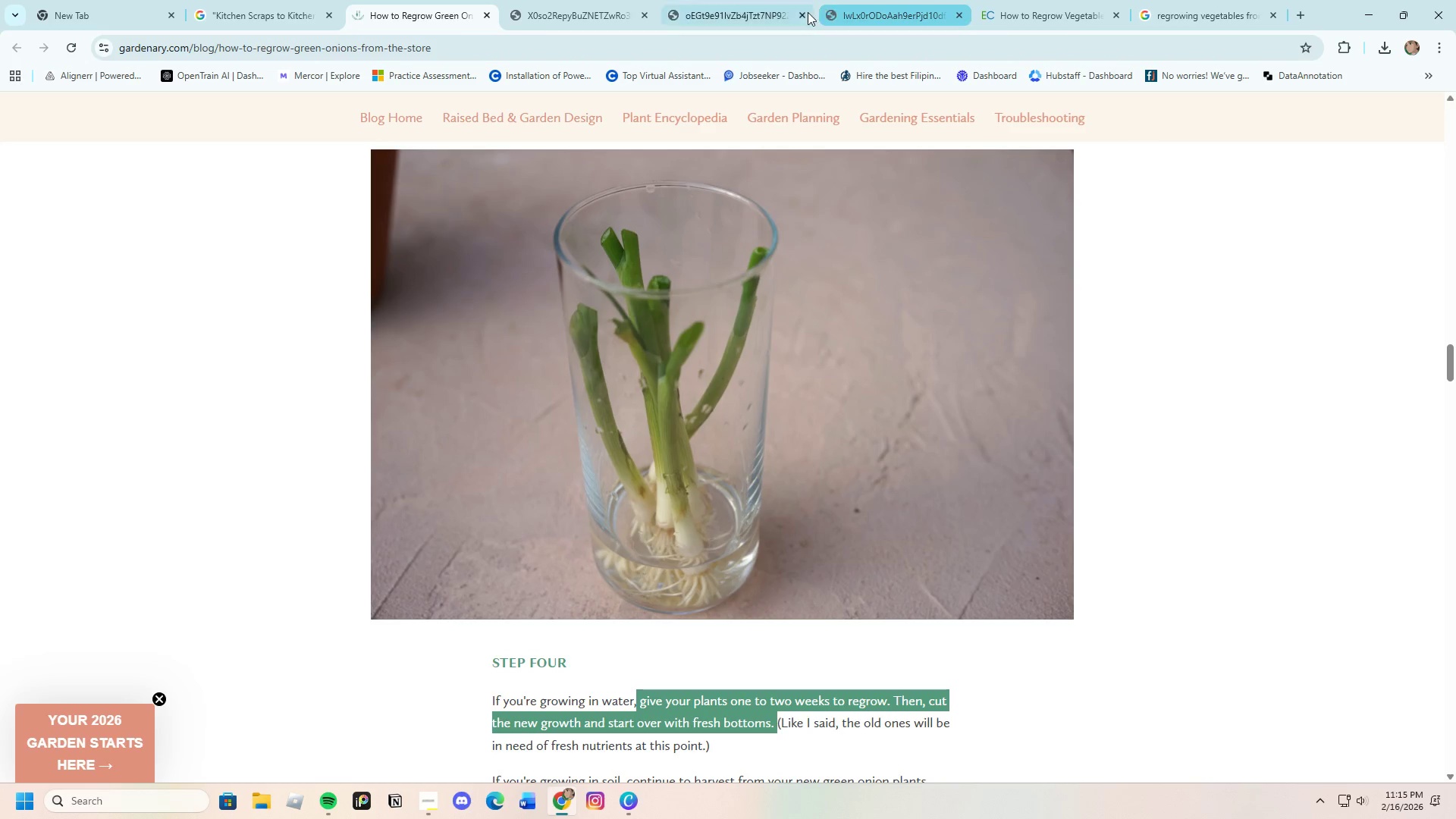 
left_click([800, 16])
 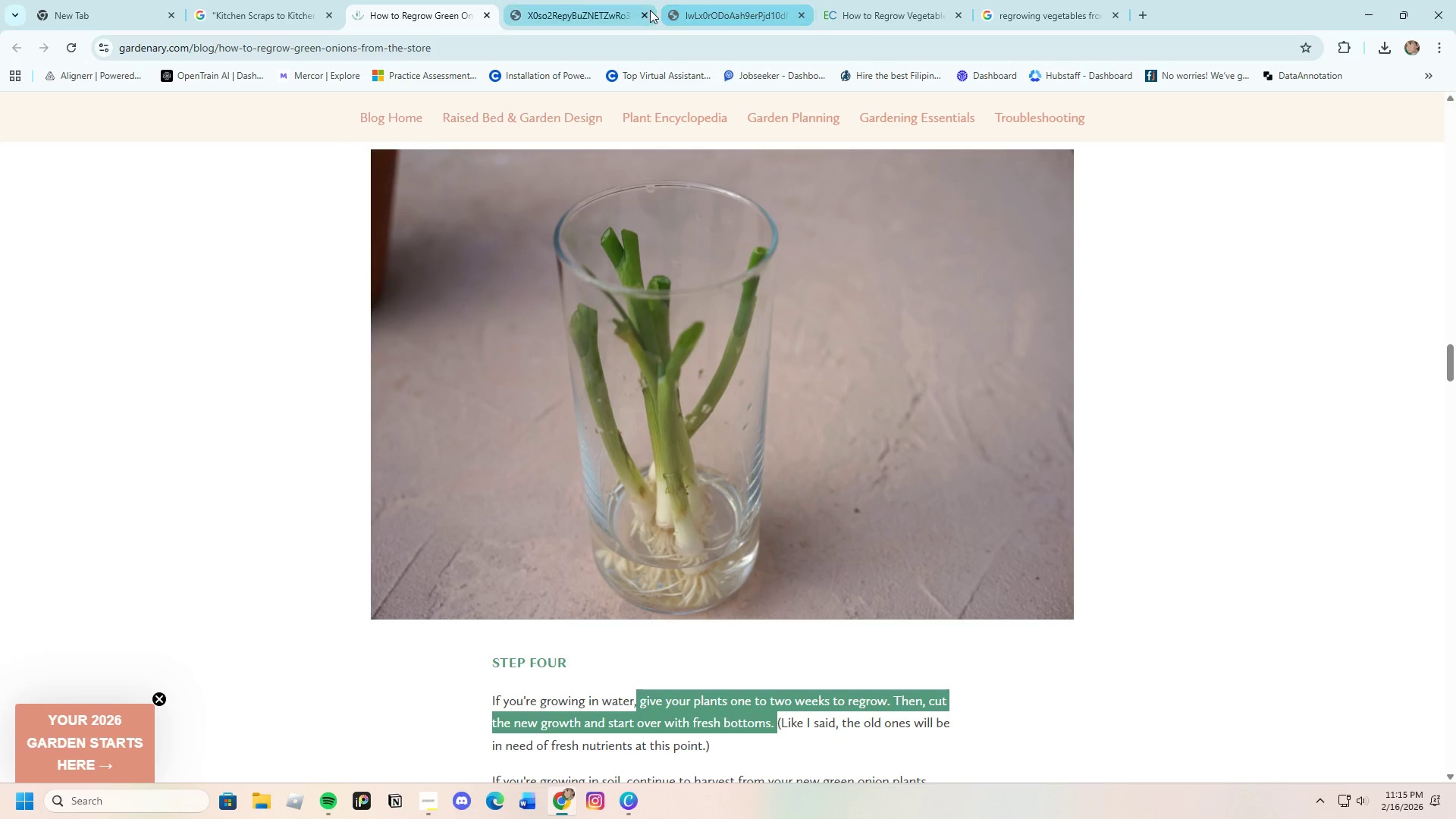 
left_click([645, 13])
 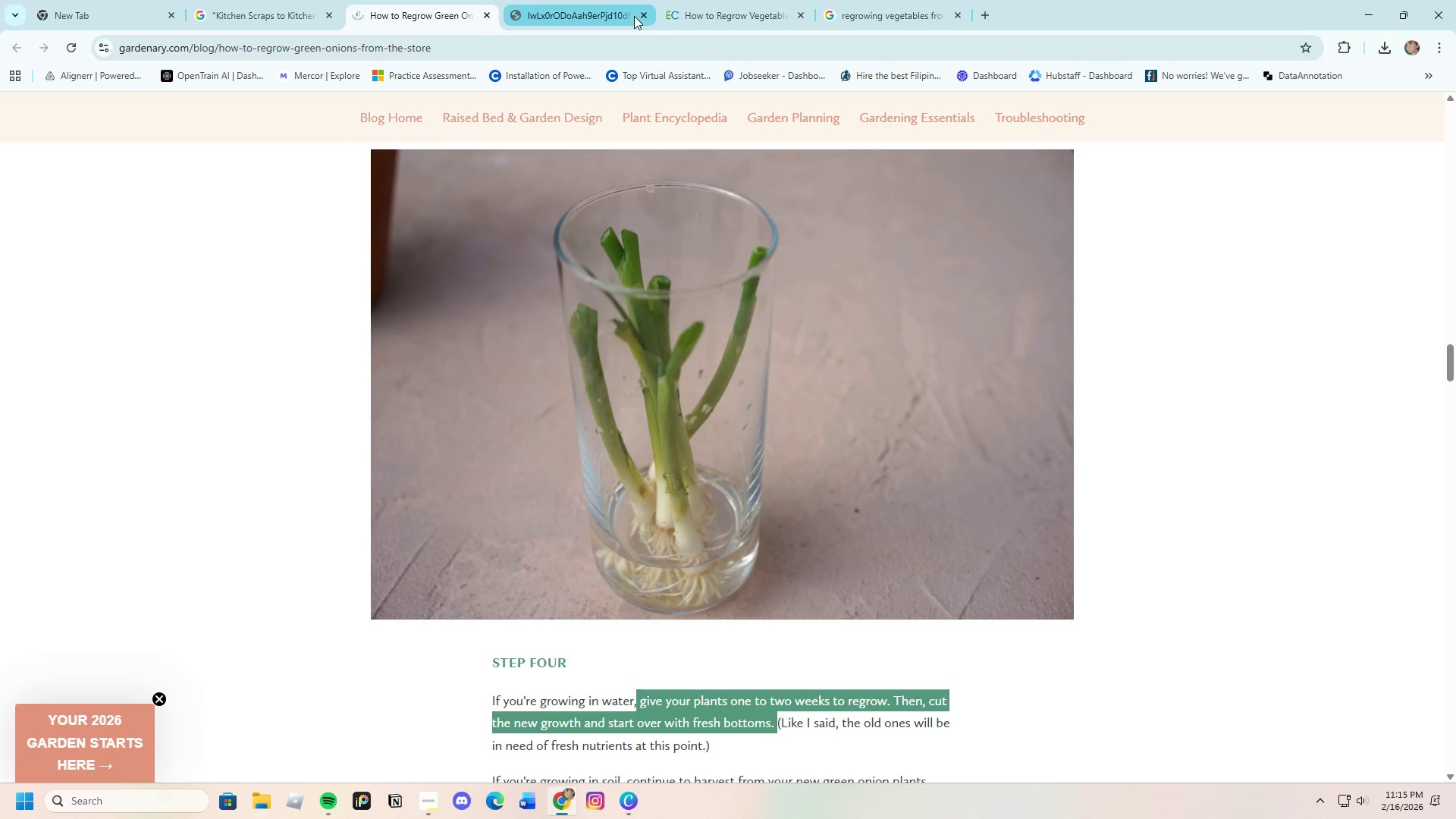 
left_click([605, 15])
 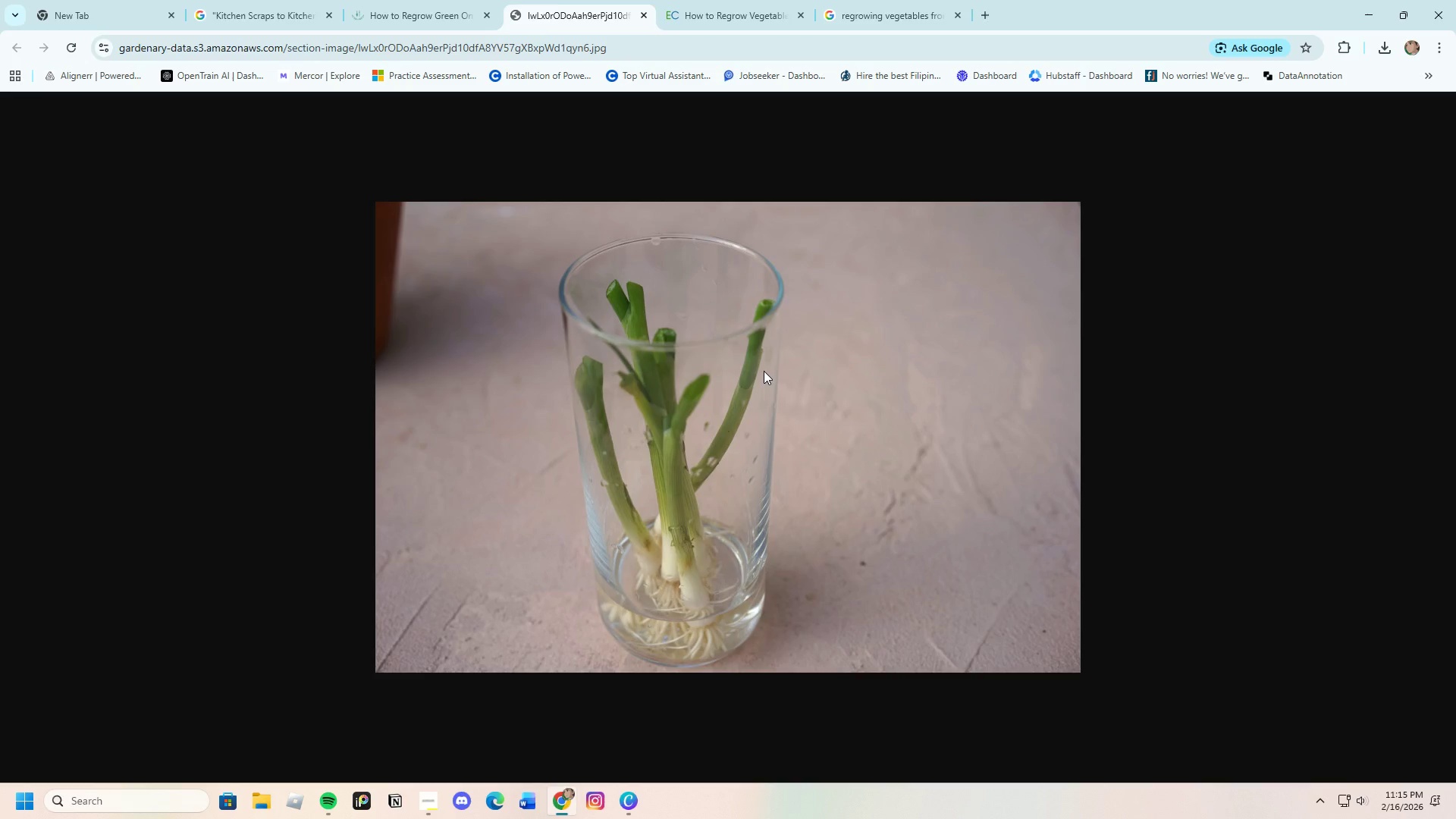 
right_click([763, 369])
 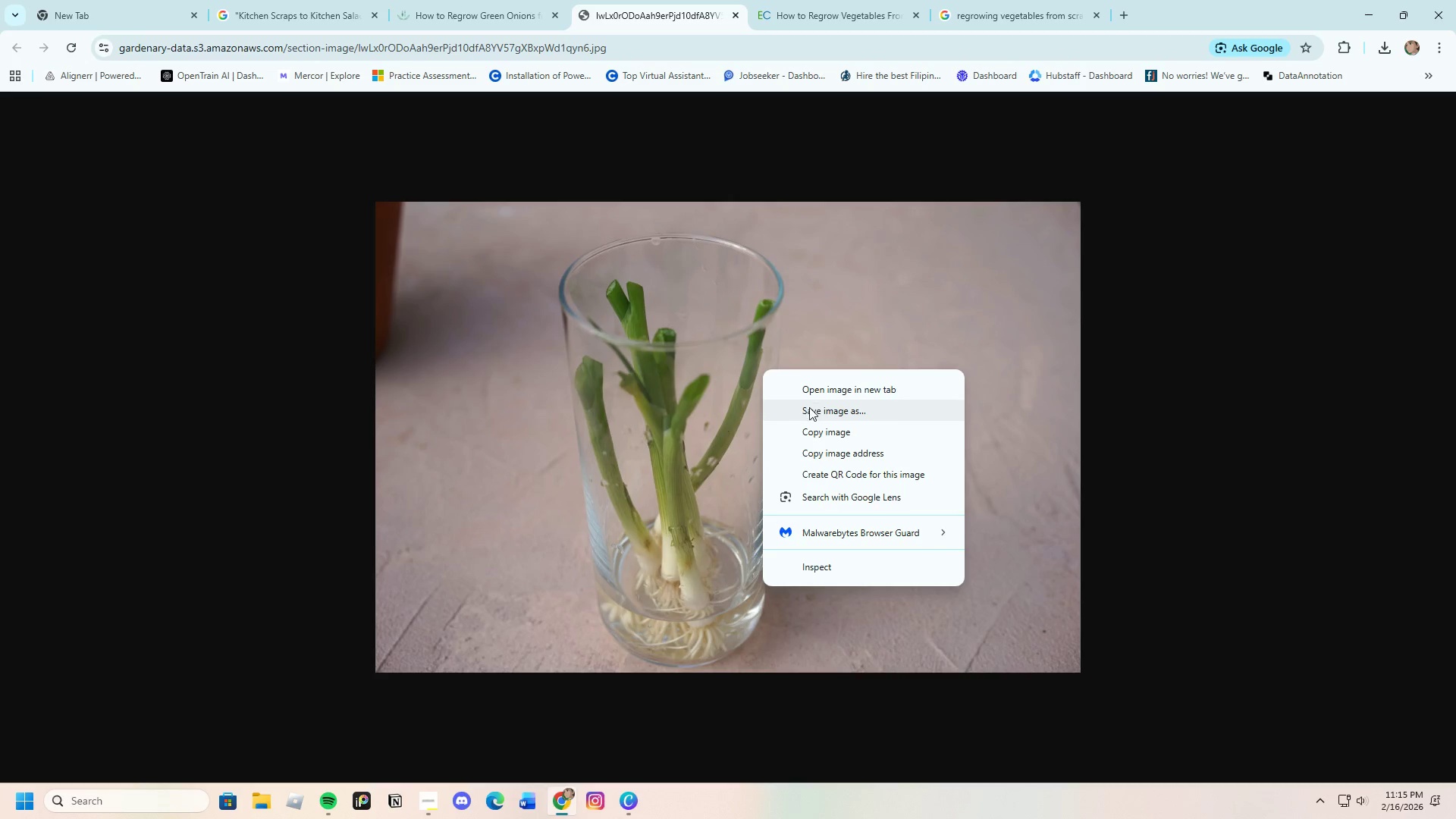 
left_click([810, 410])
 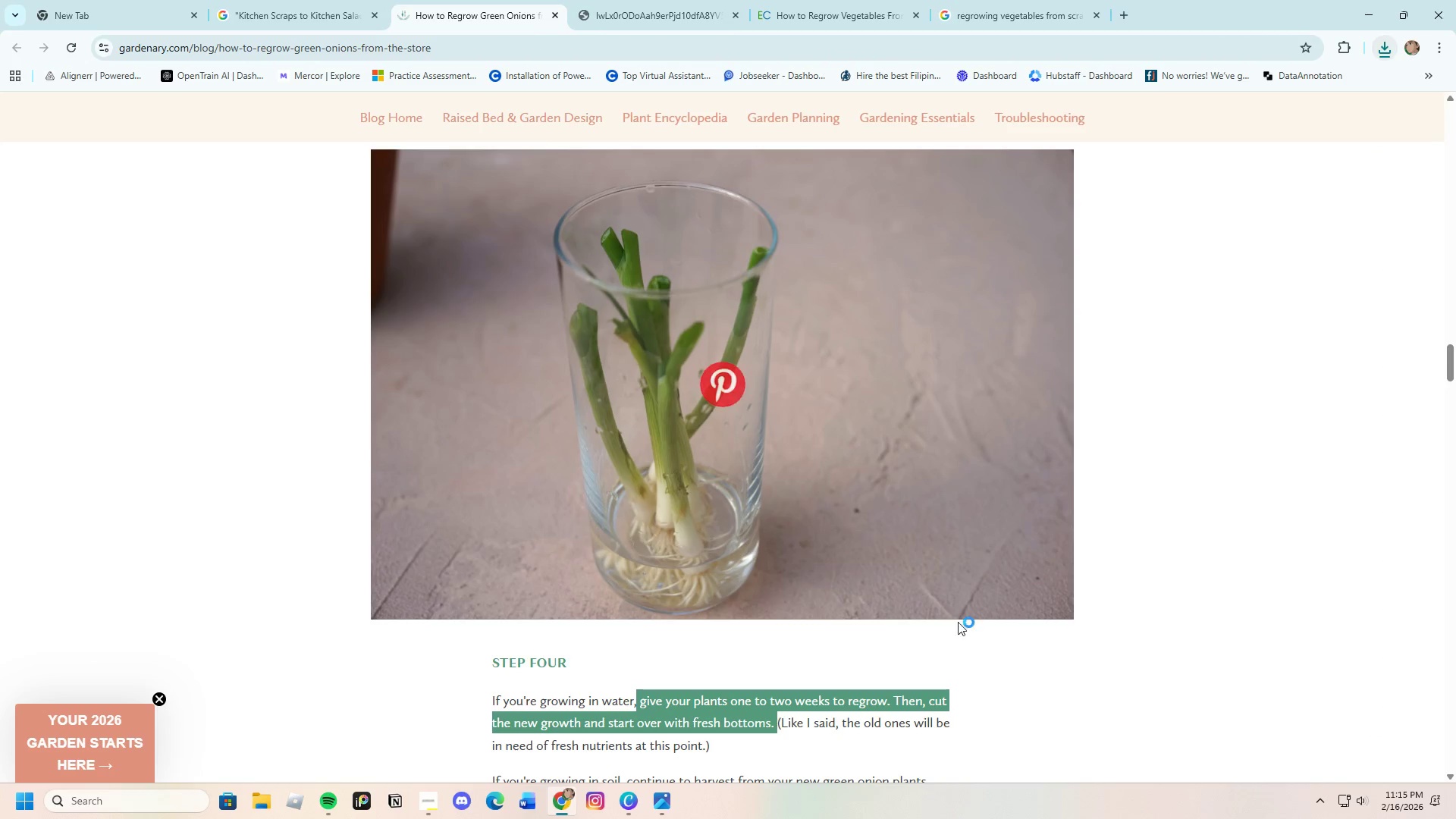 
left_click([632, 809])
 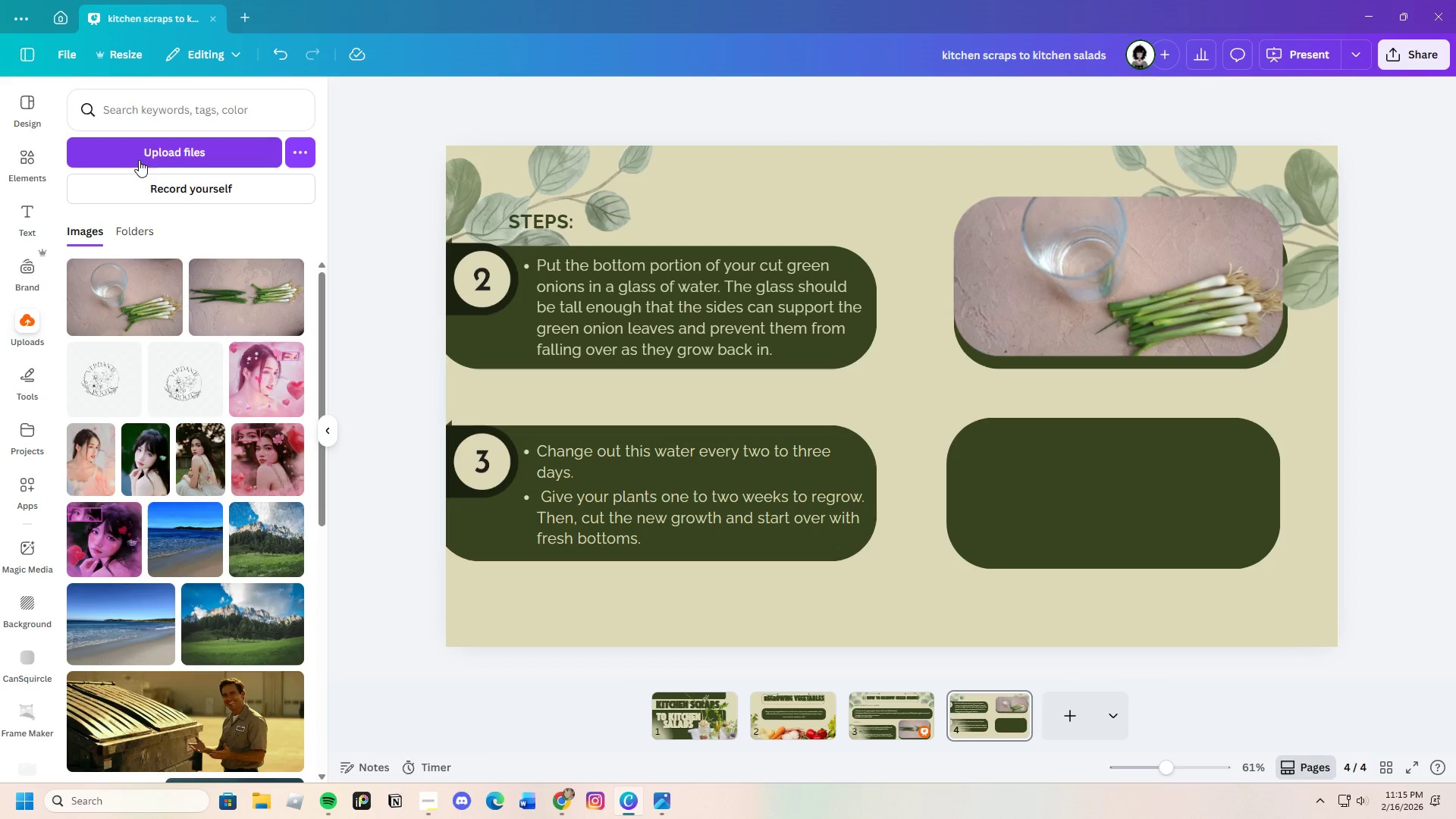 
left_click([146, 148])
 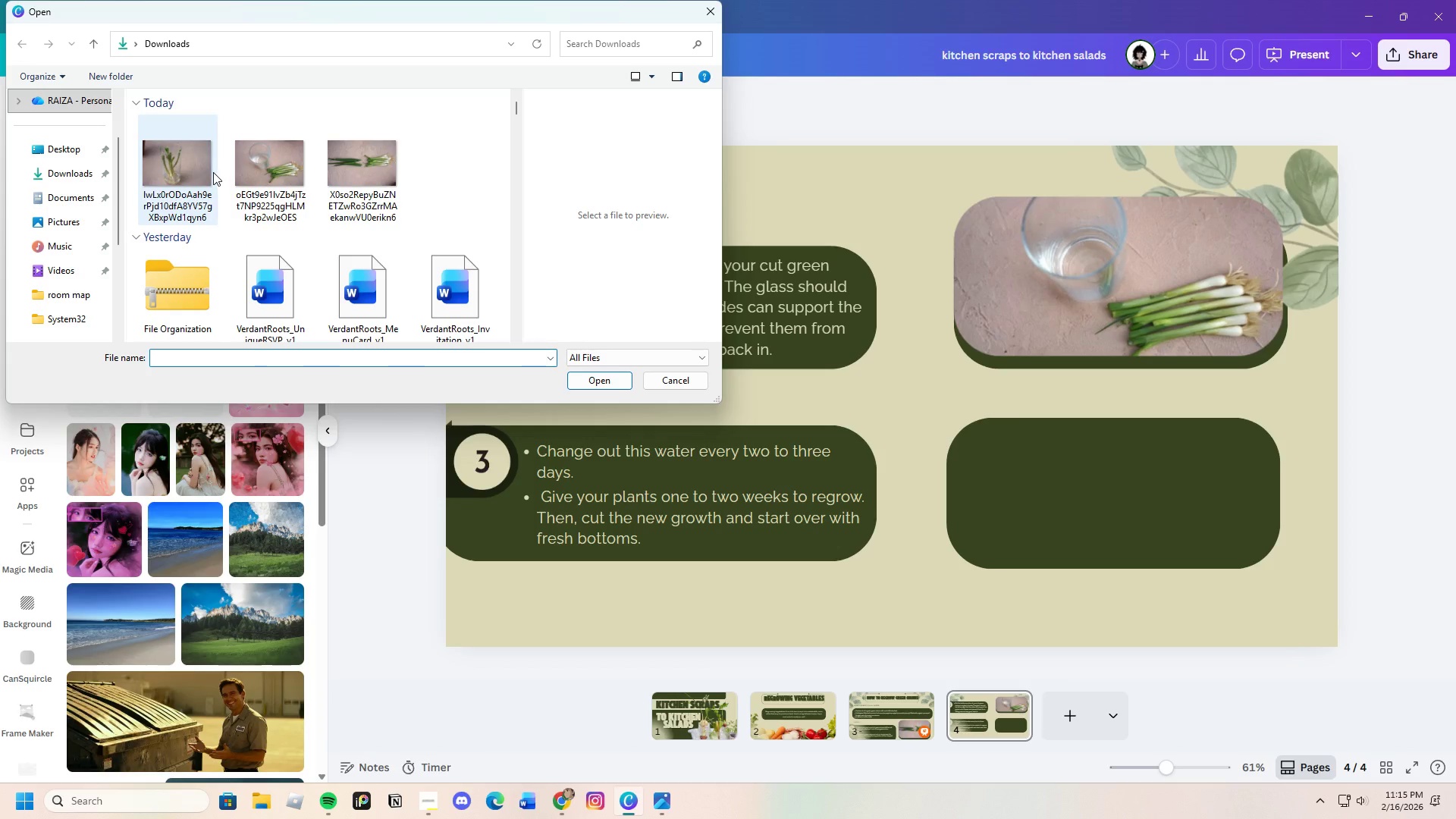 
left_click([187, 162])
 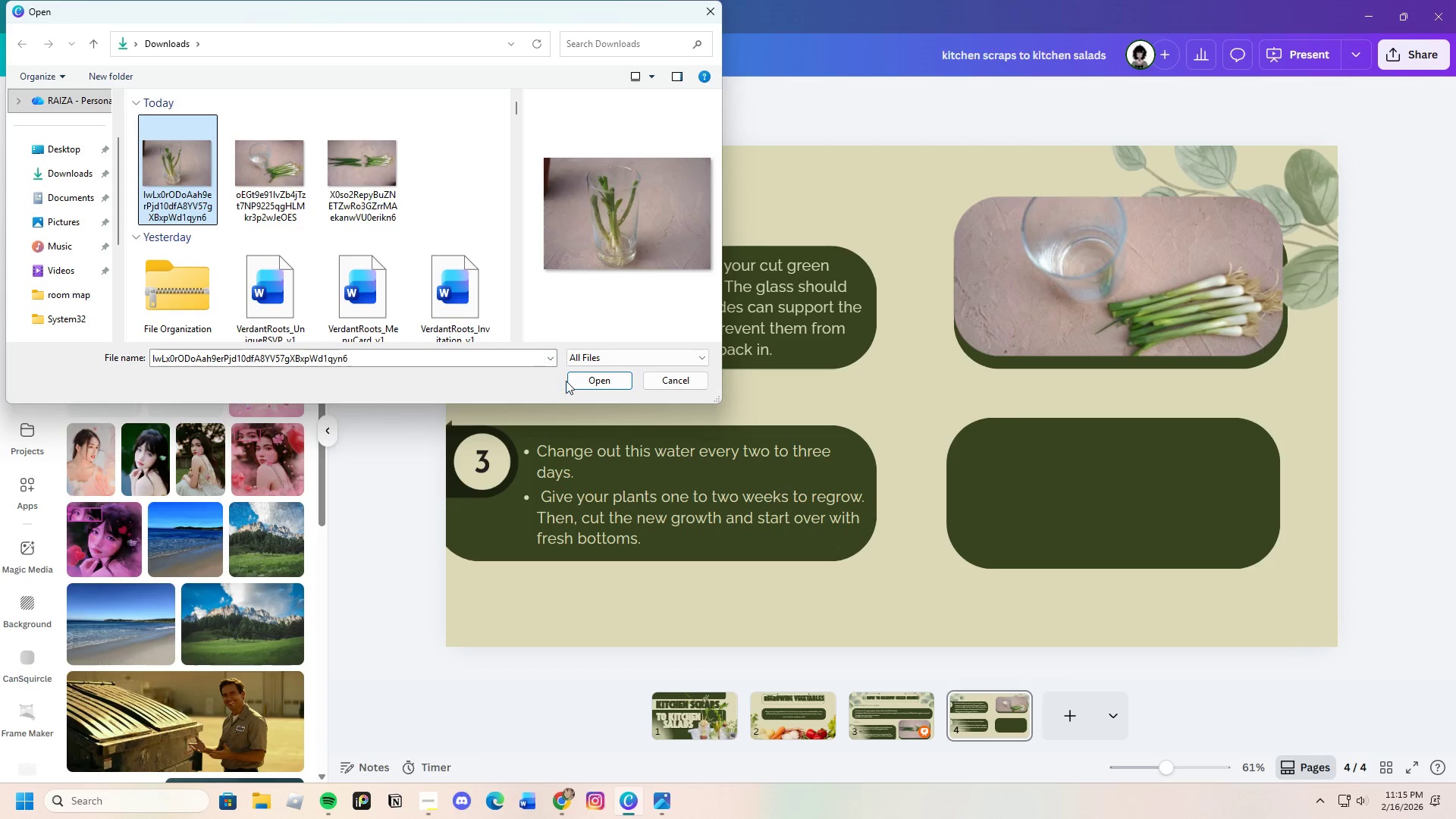 
left_click([573, 384])
 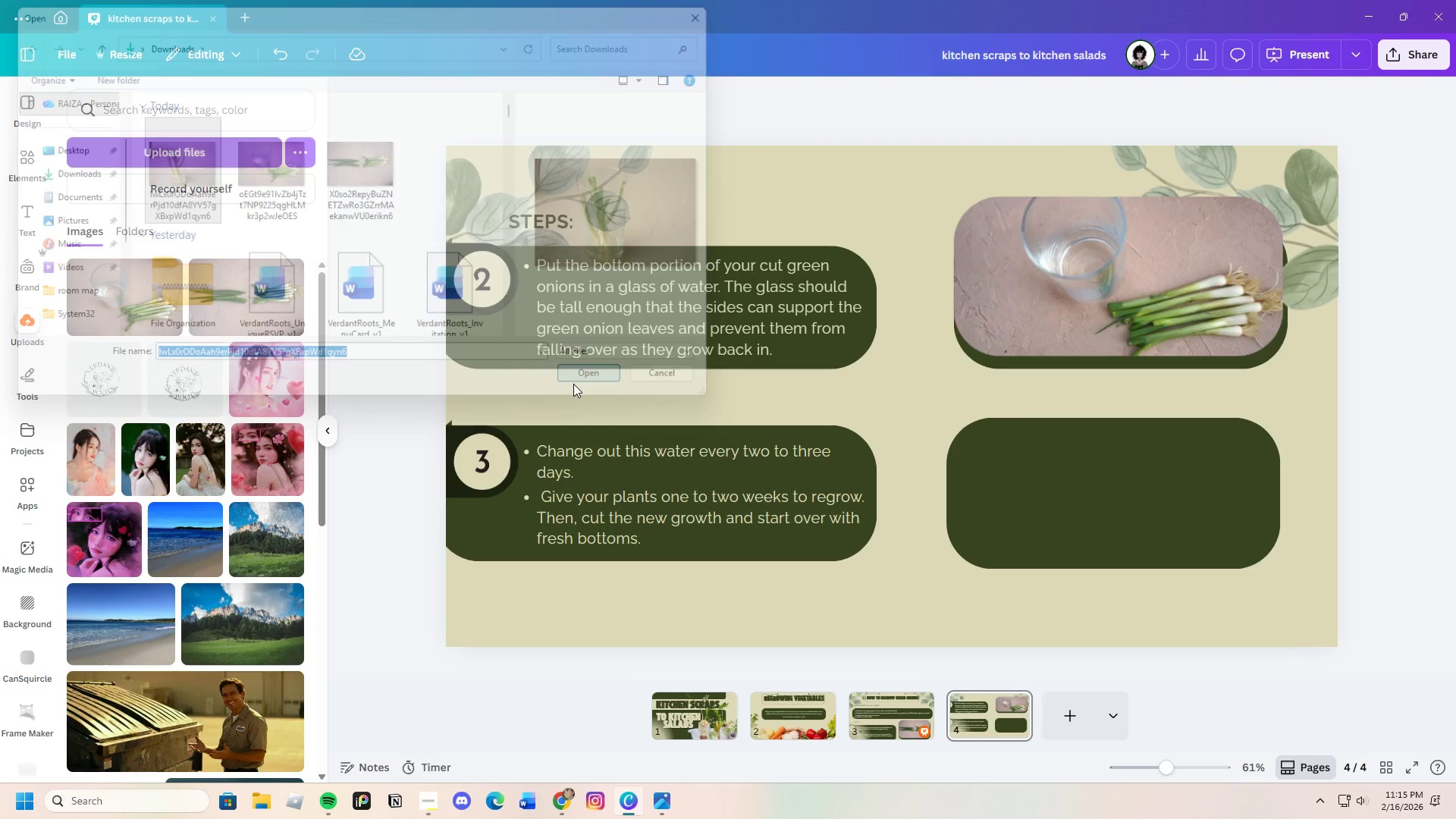 
mouse_move([228, 445])
 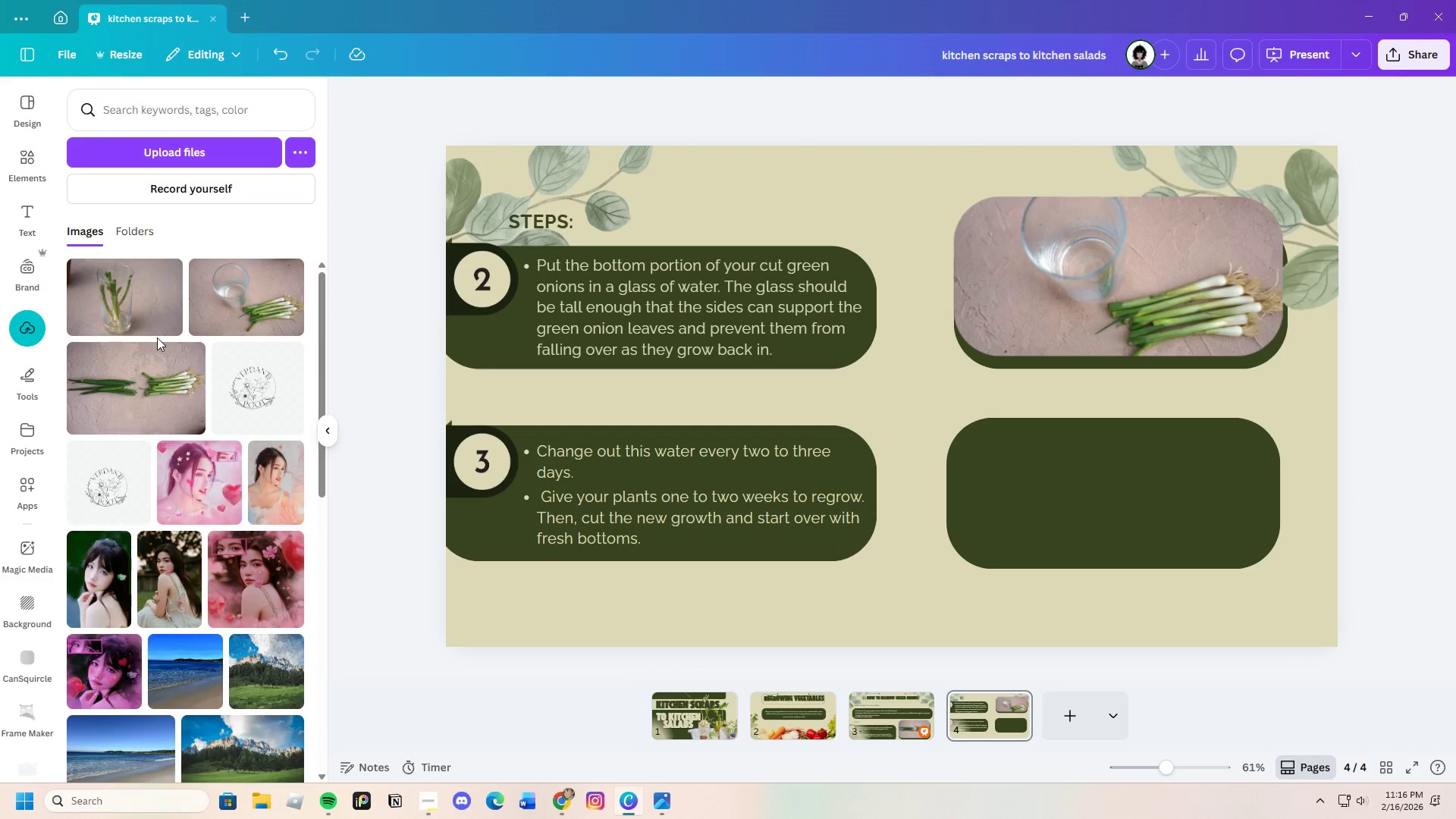 
left_click([127, 306])
 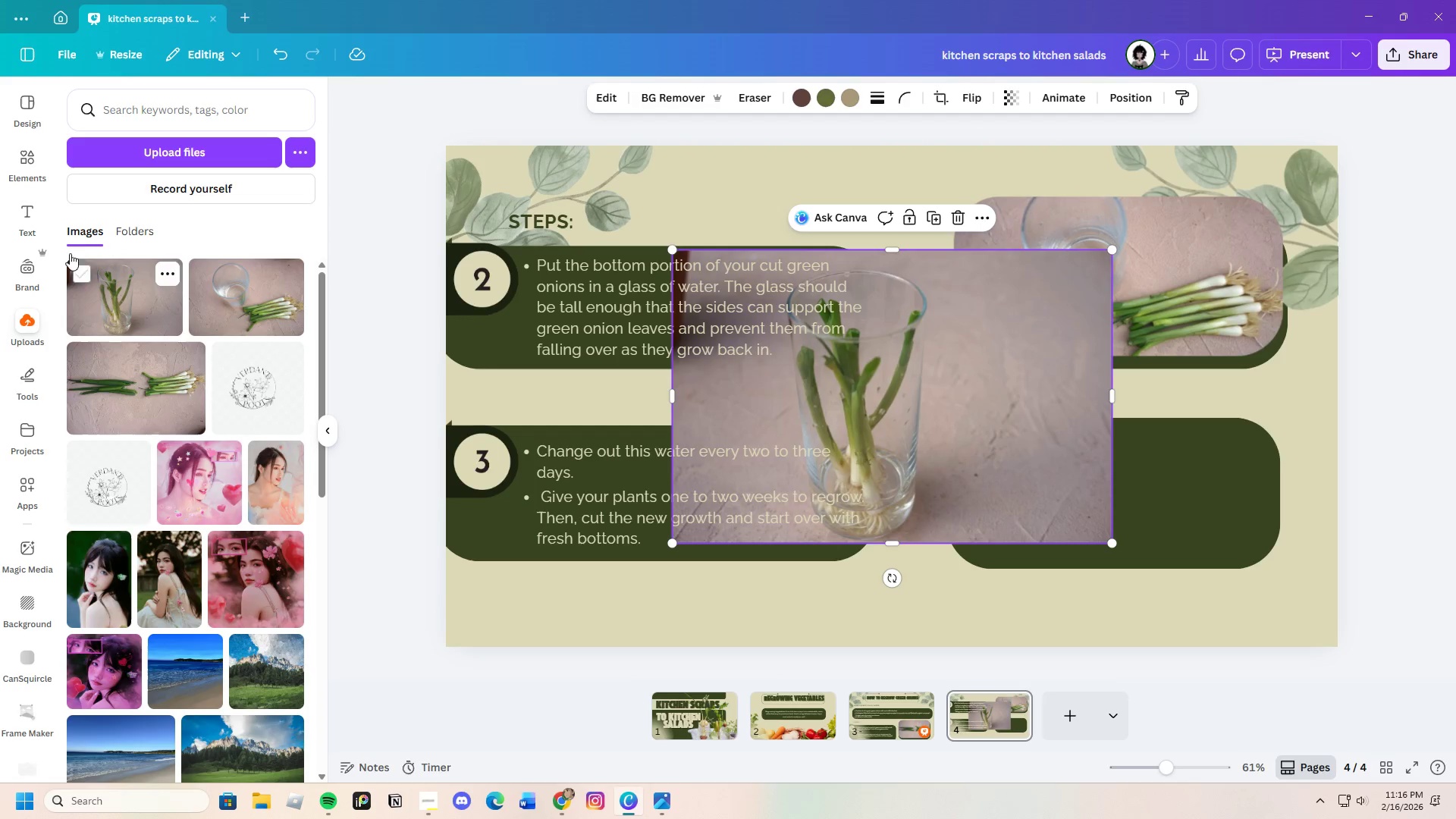 
left_click([20, 155])
 